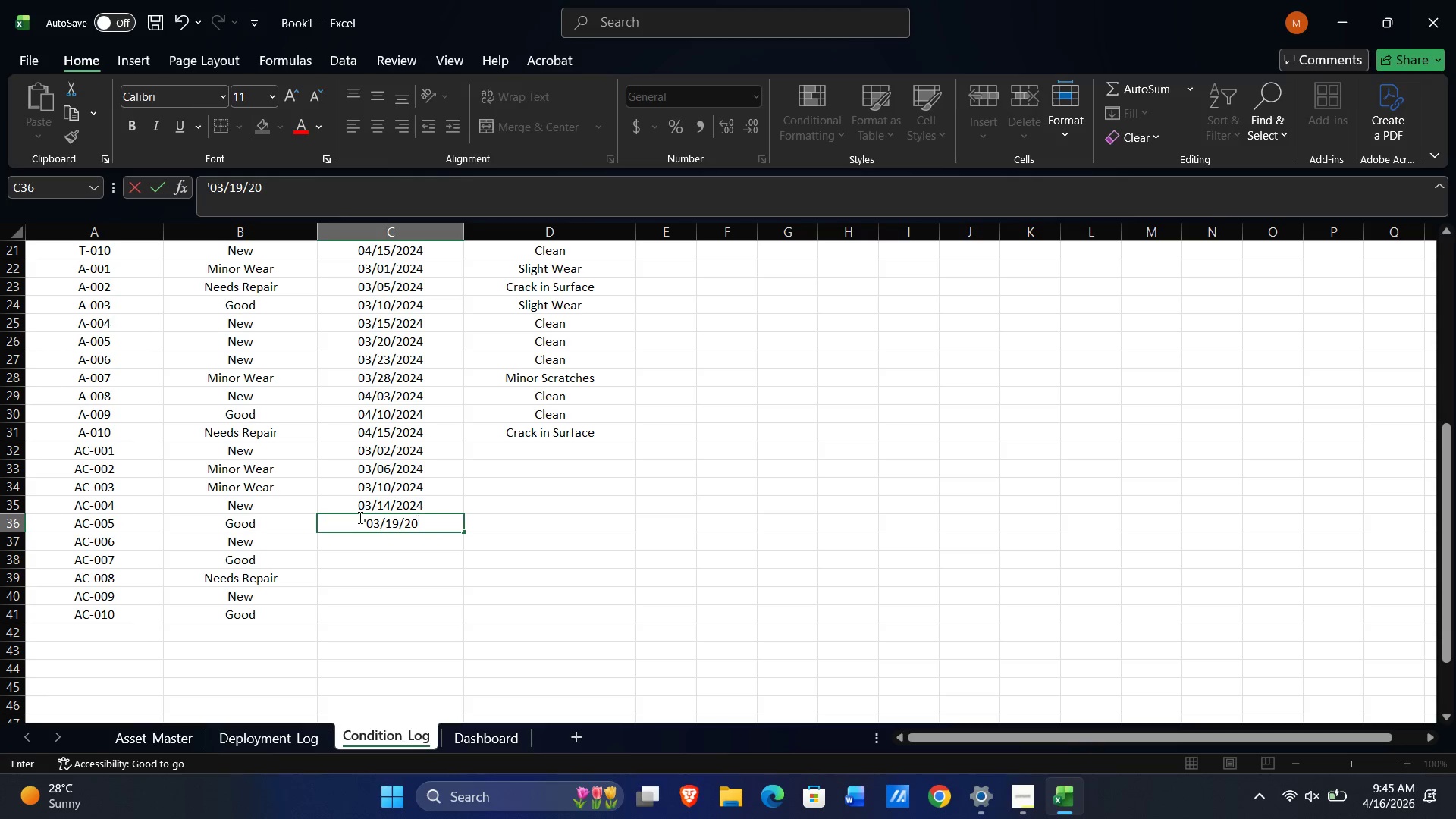 
key(Numpad2)
 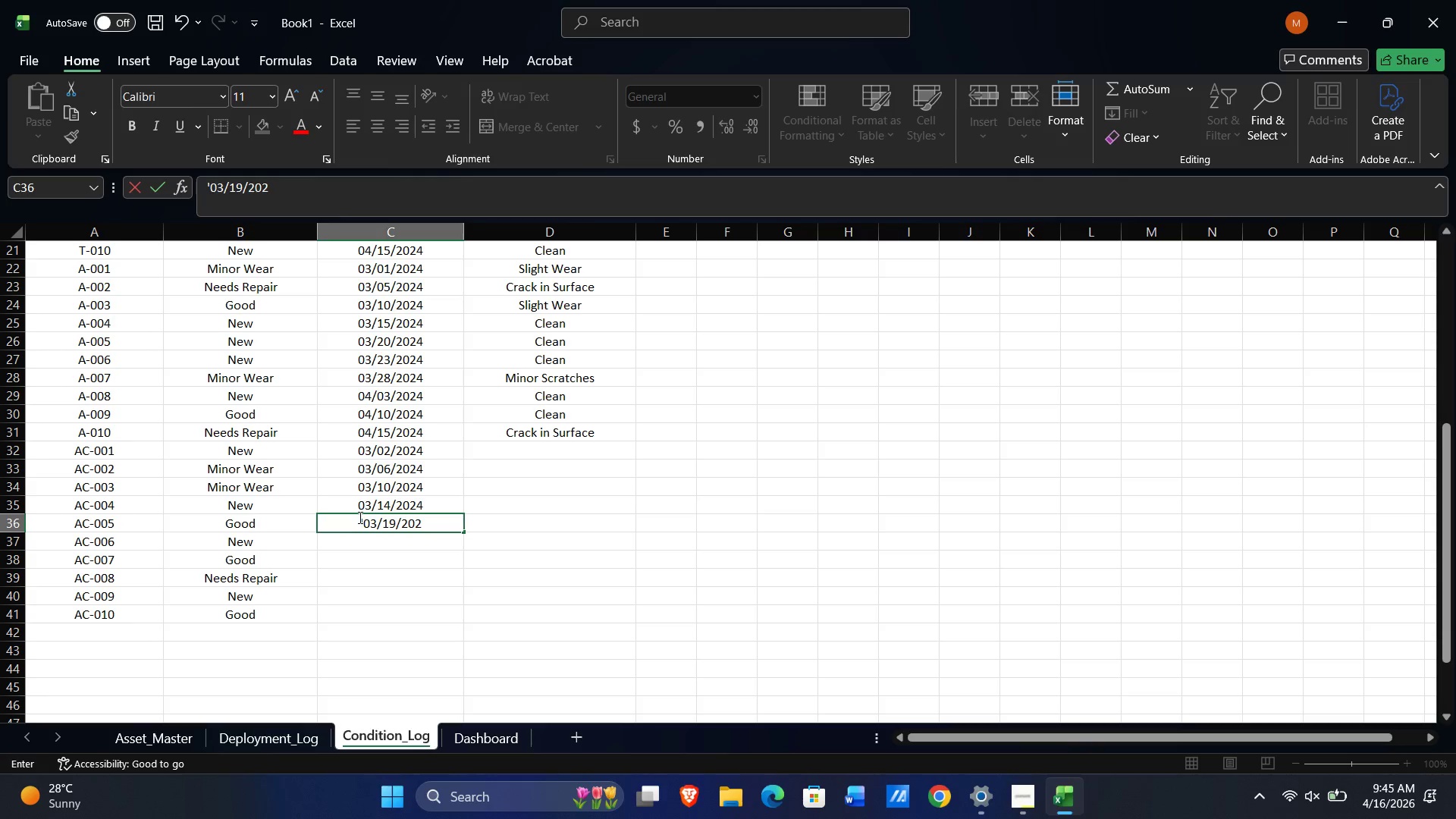 
key(Numpad4)
 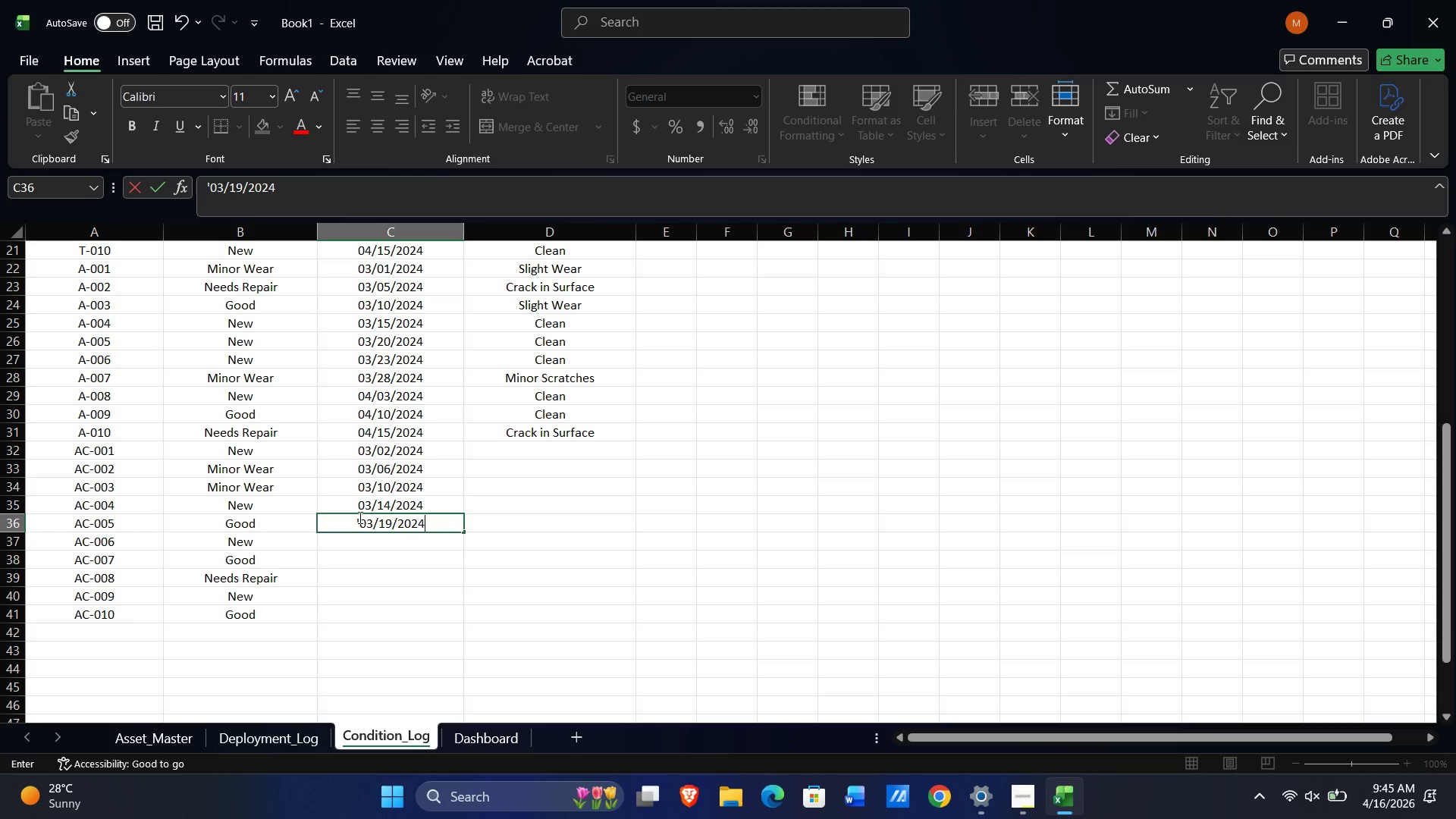 
key(NumpadEnter)
 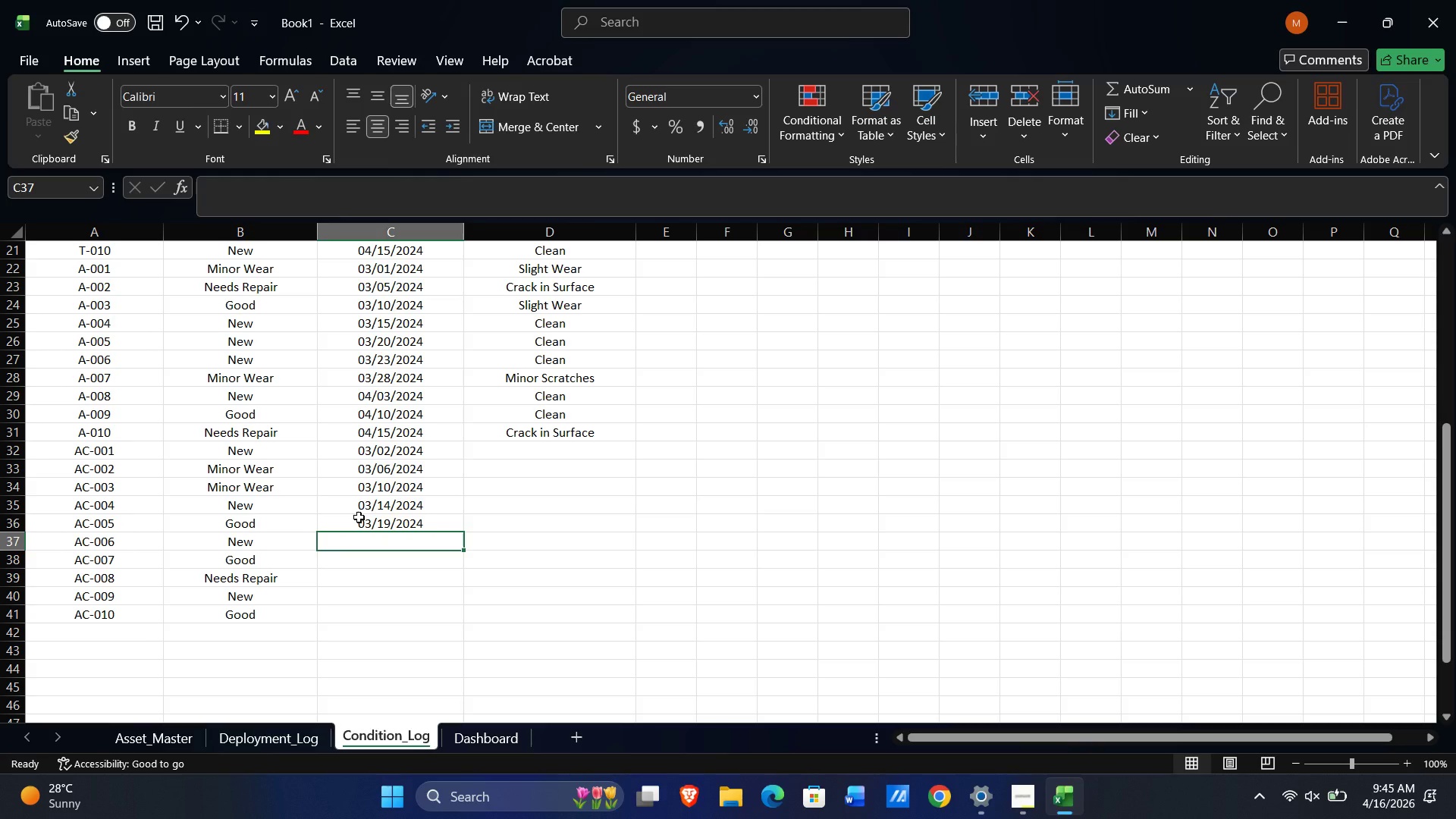 
key(Quote)
 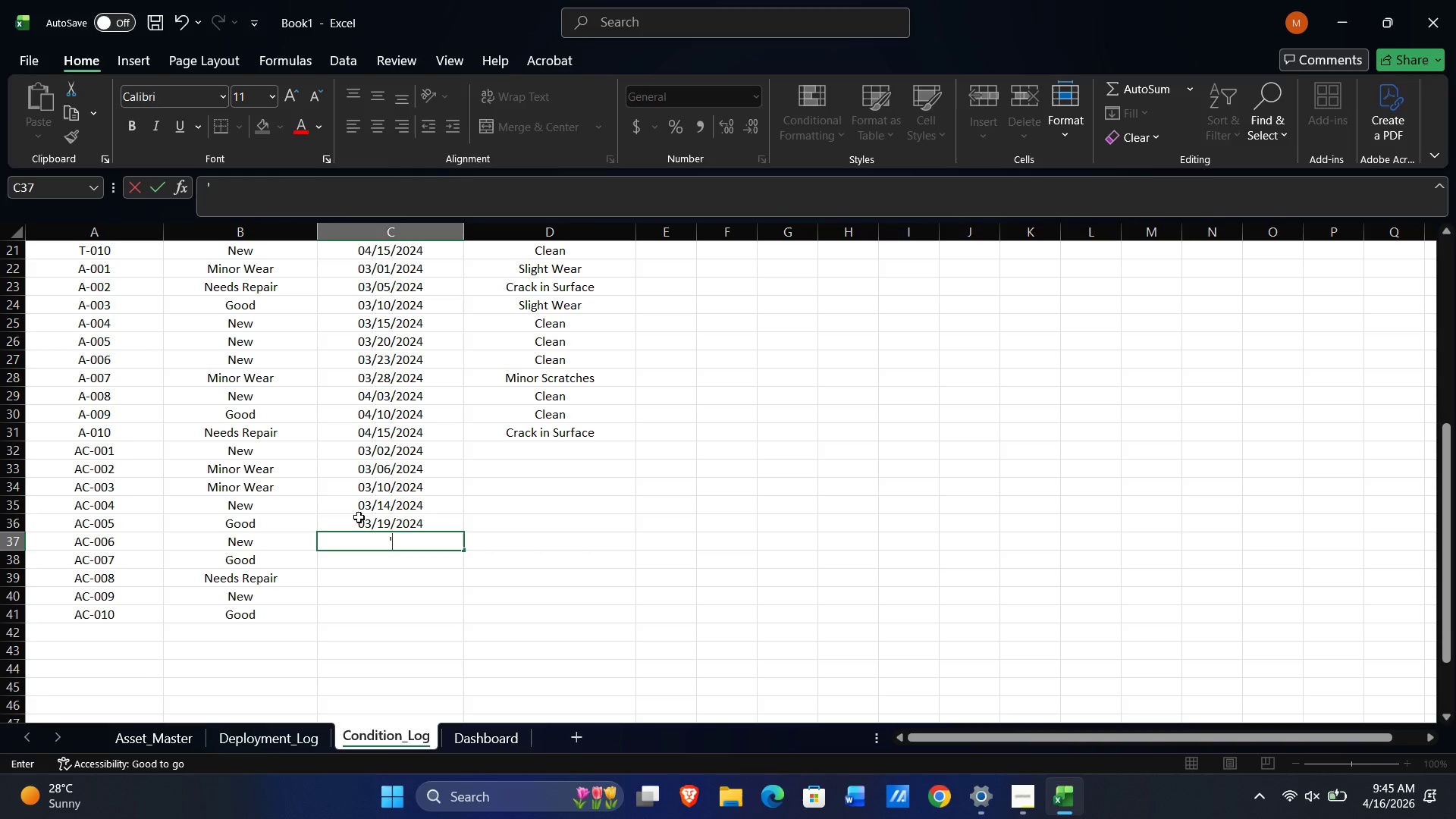 
key(Numpad0)
 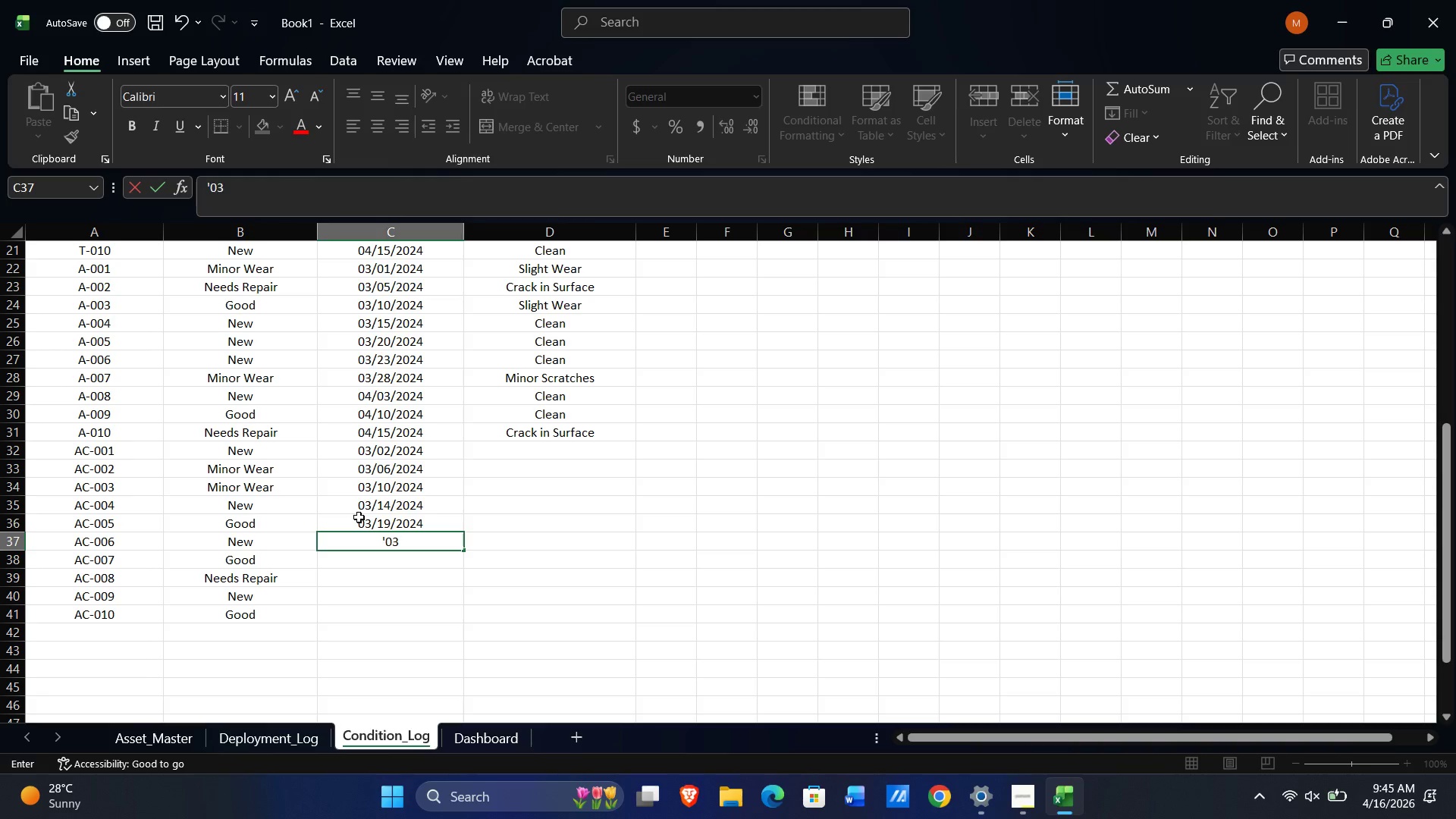 
key(Numpad3)
 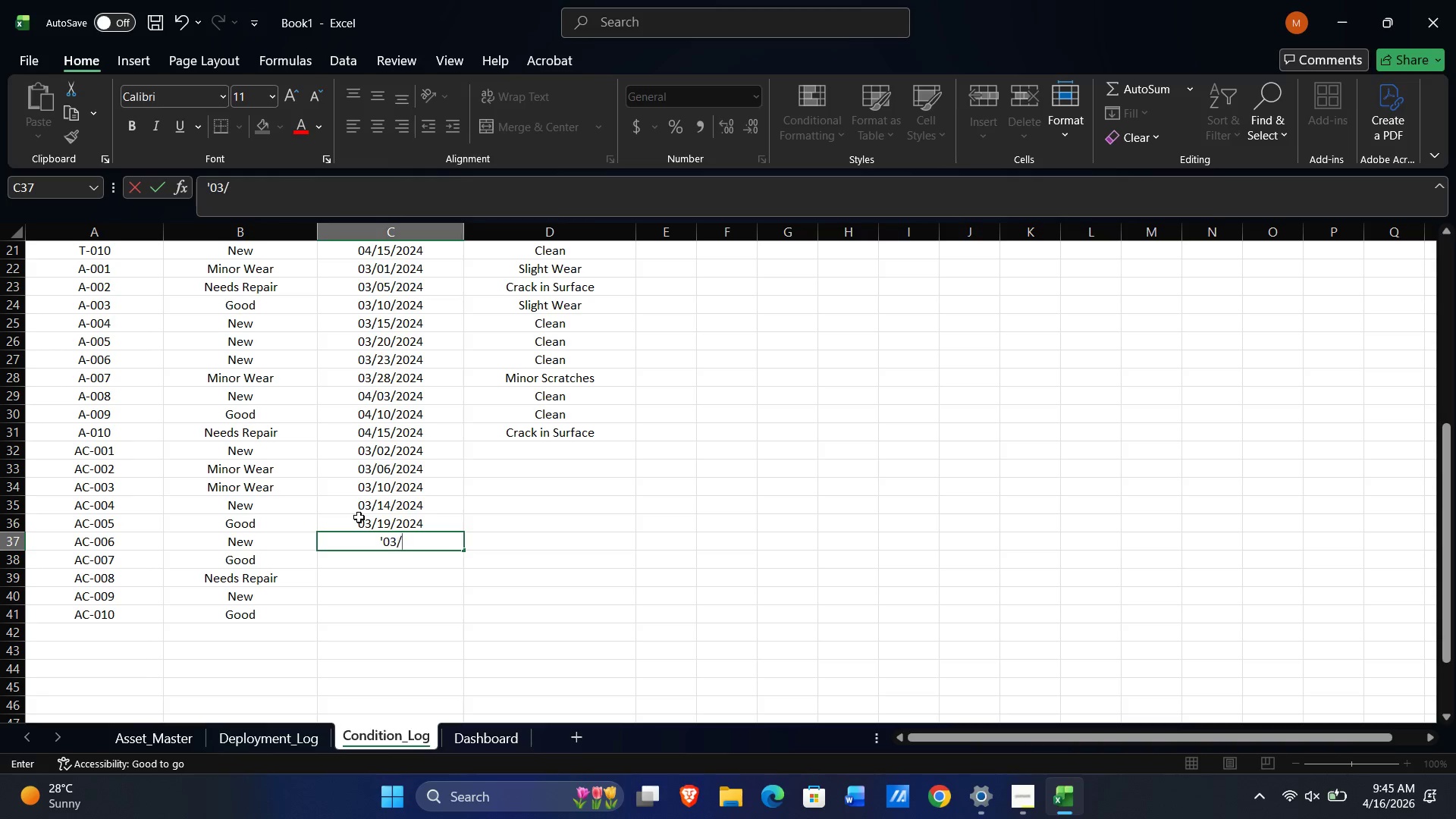 
key(NumpadDivide)
 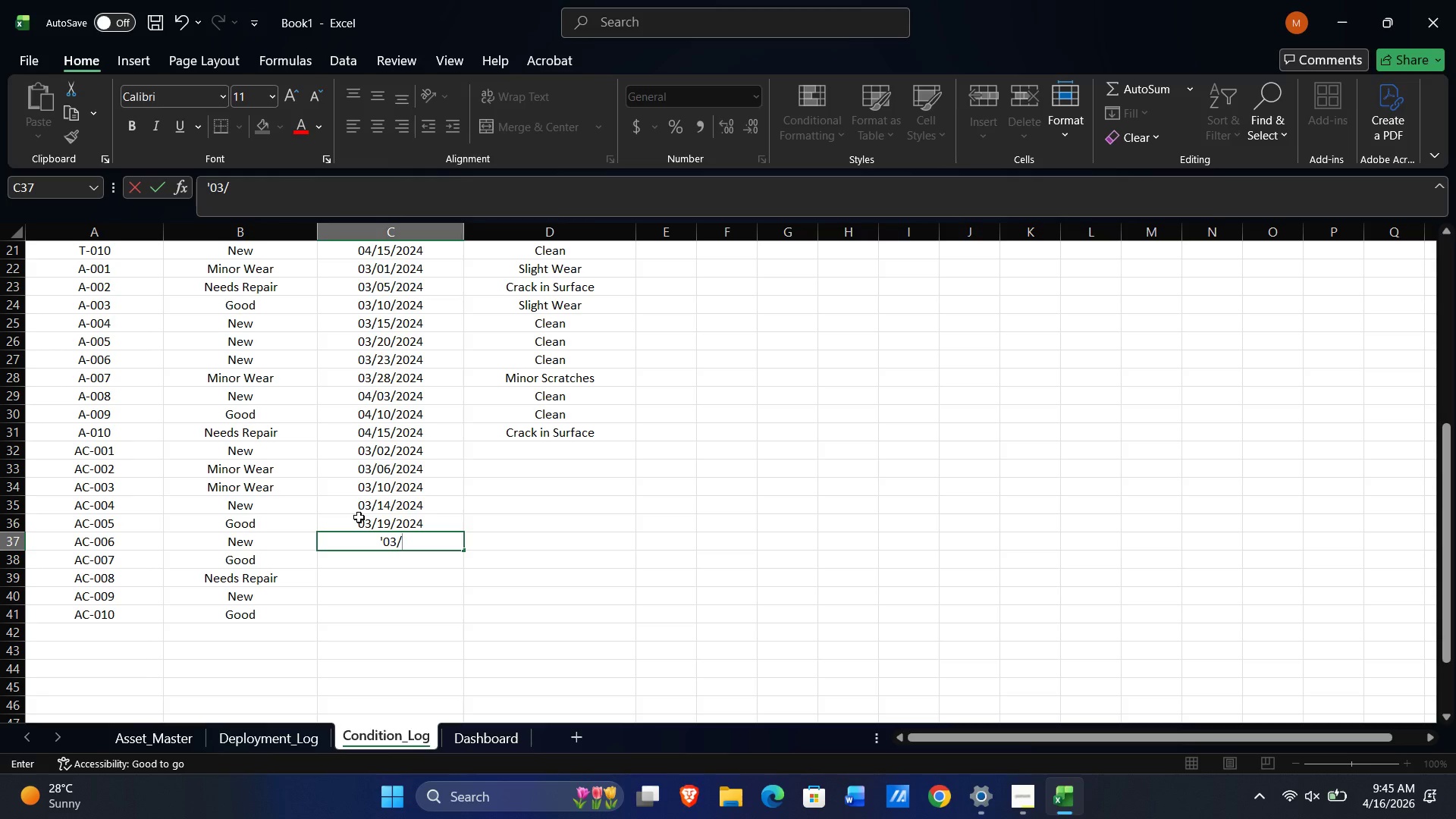 
key(Numpad2)
 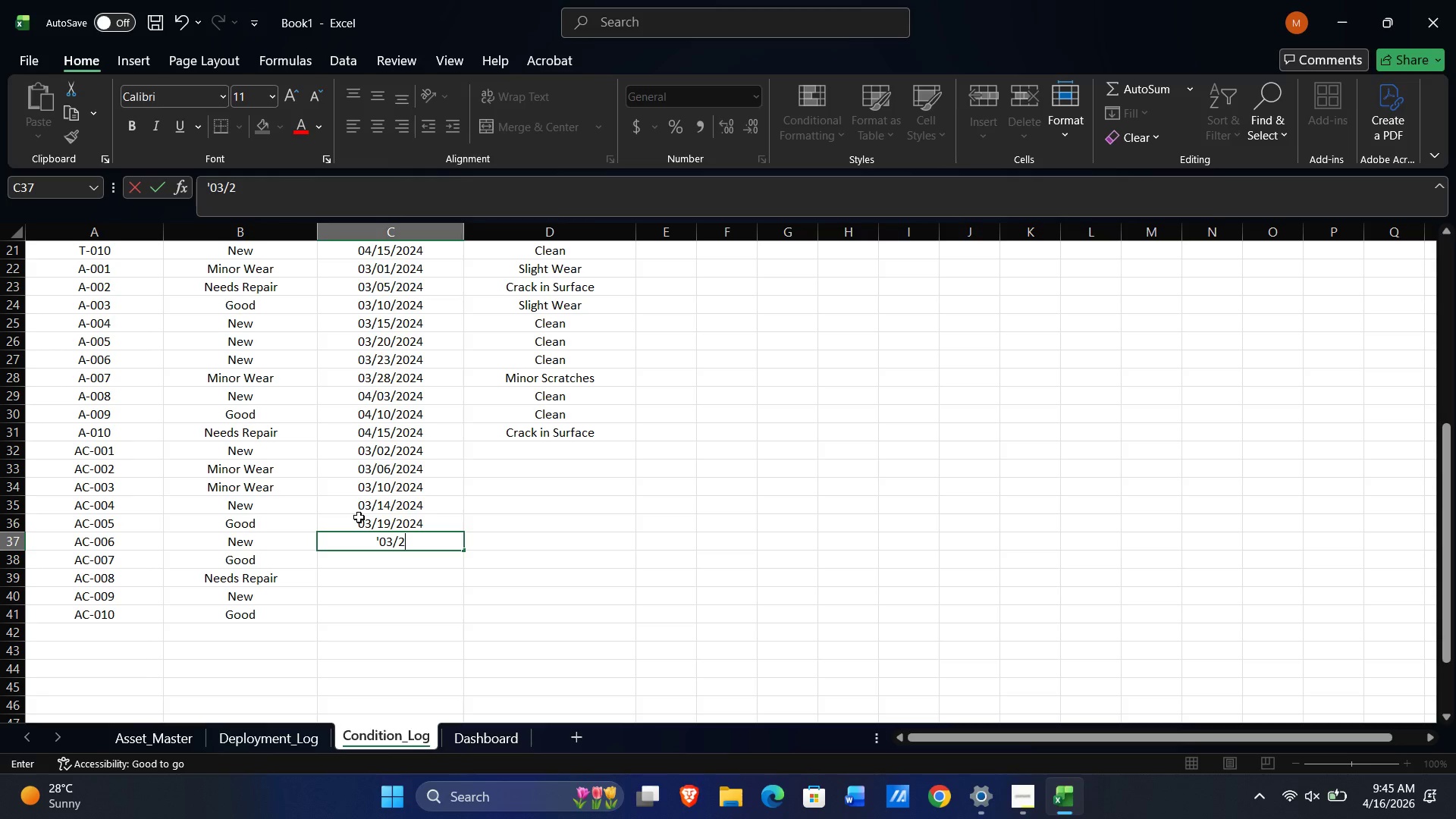 
key(Numpad5)
 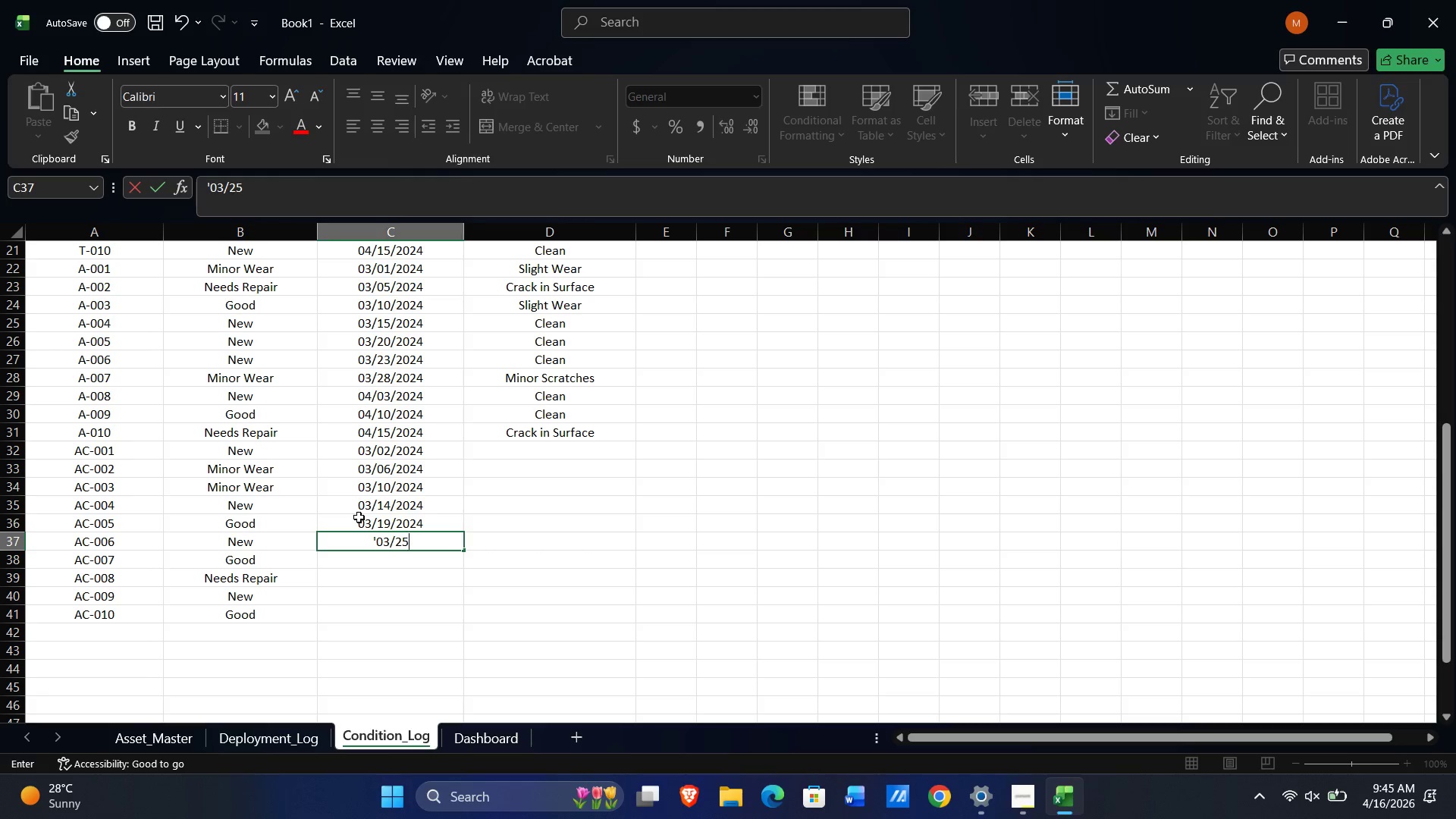 
key(NumpadDivide)
 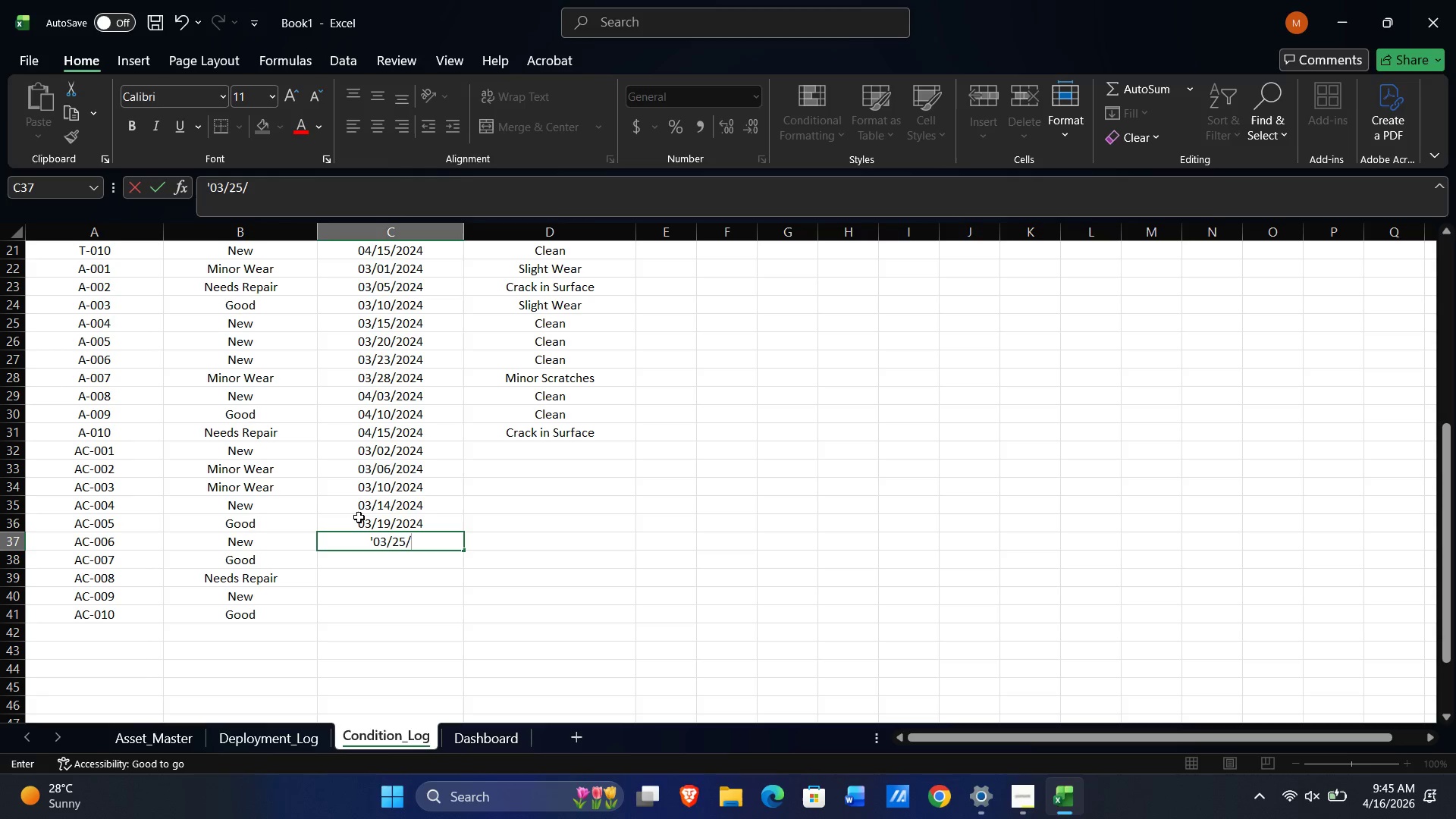 
key(Numpad2)
 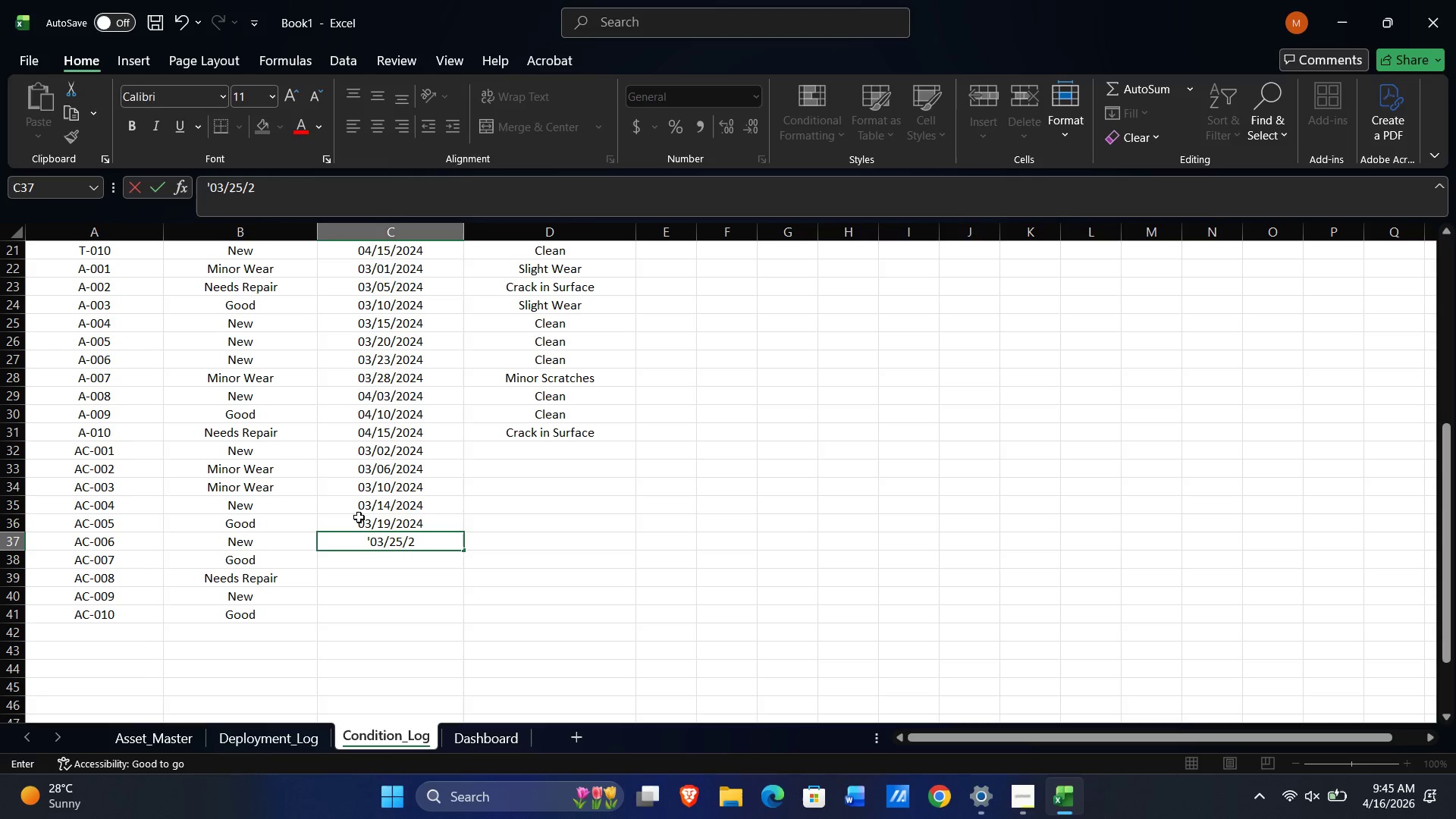 
key(Numpad0)
 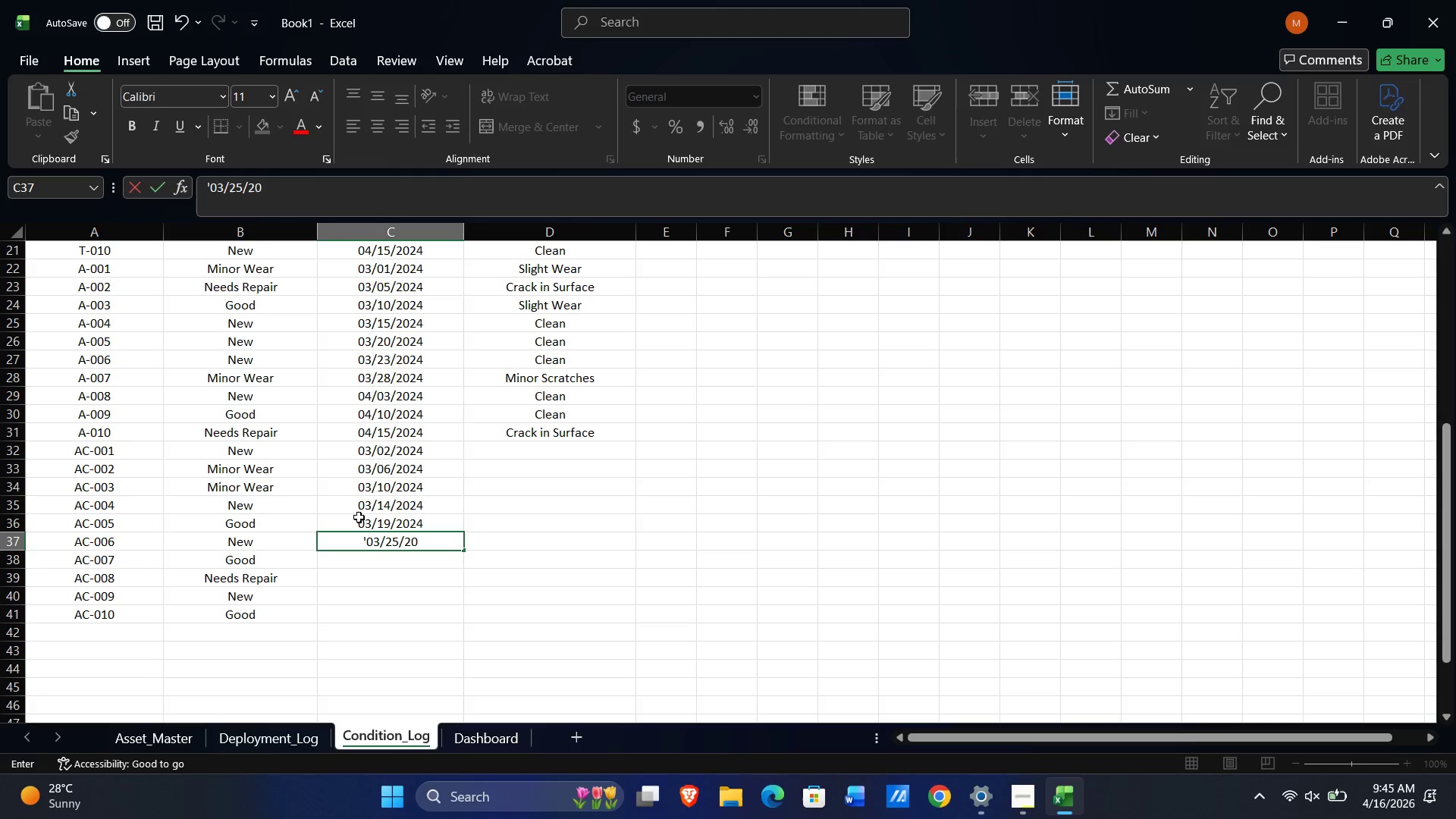 
key(Numpad2)
 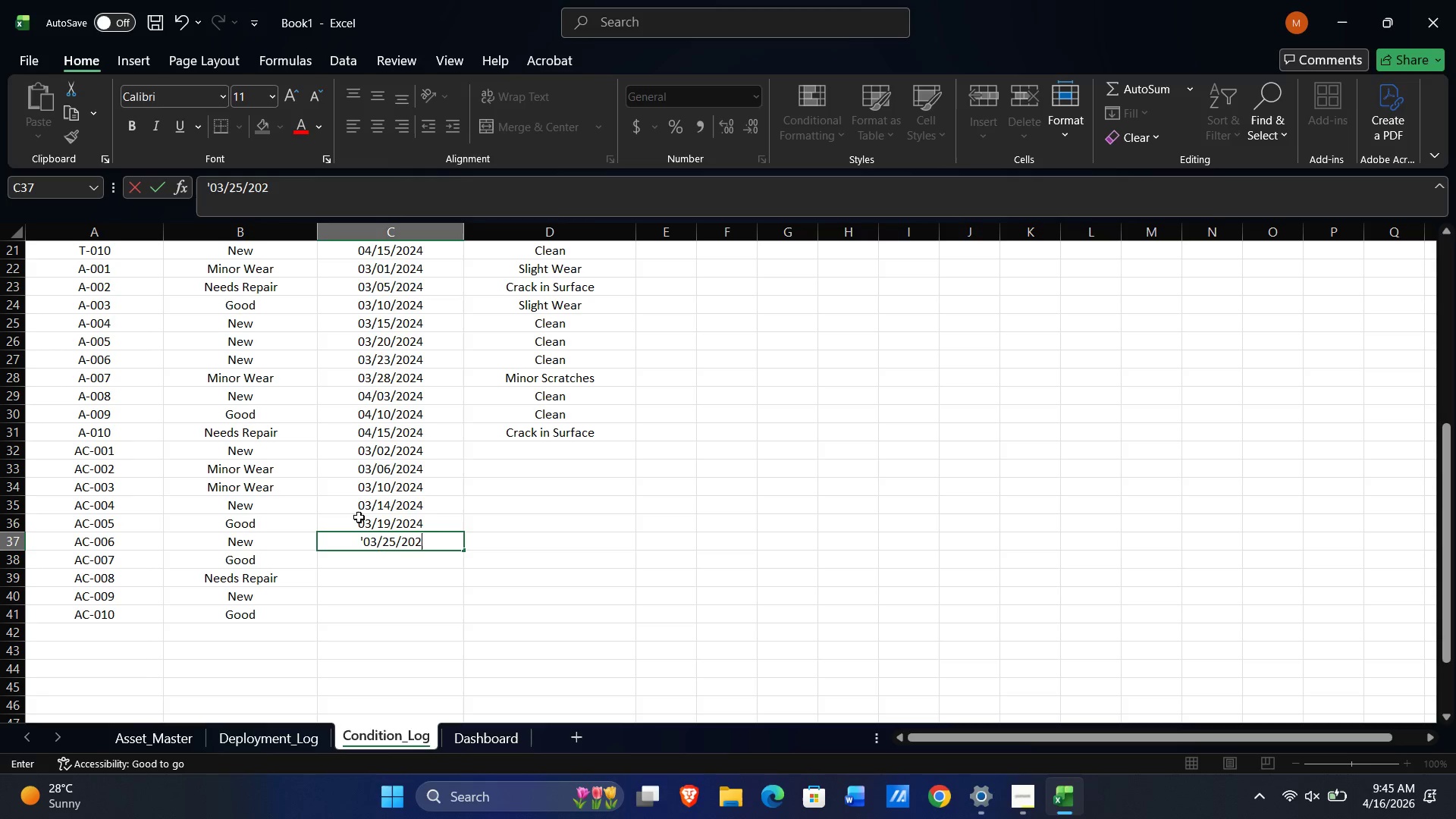 
key(Numpad4)
 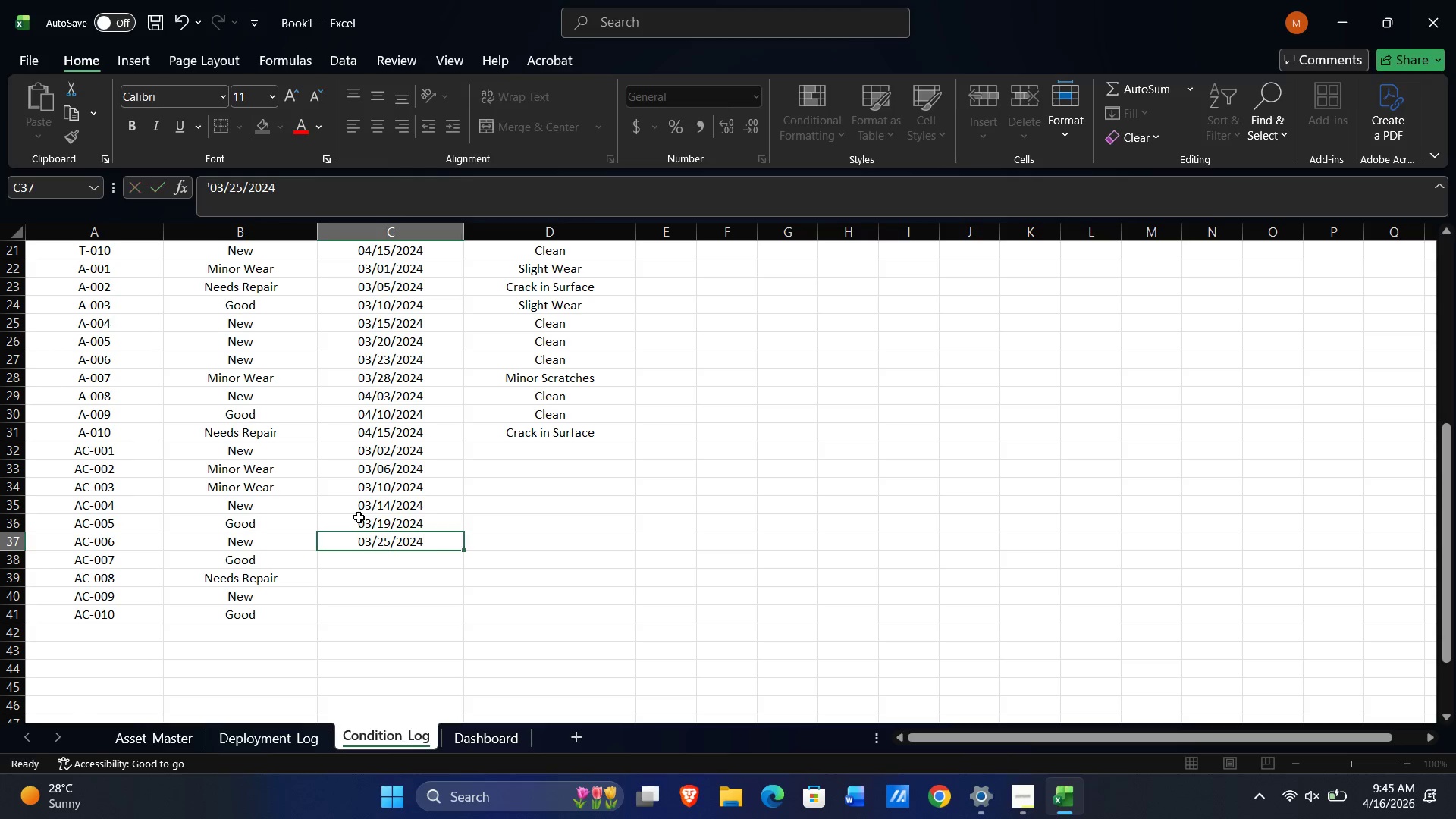 
key(NumpadEnter)
 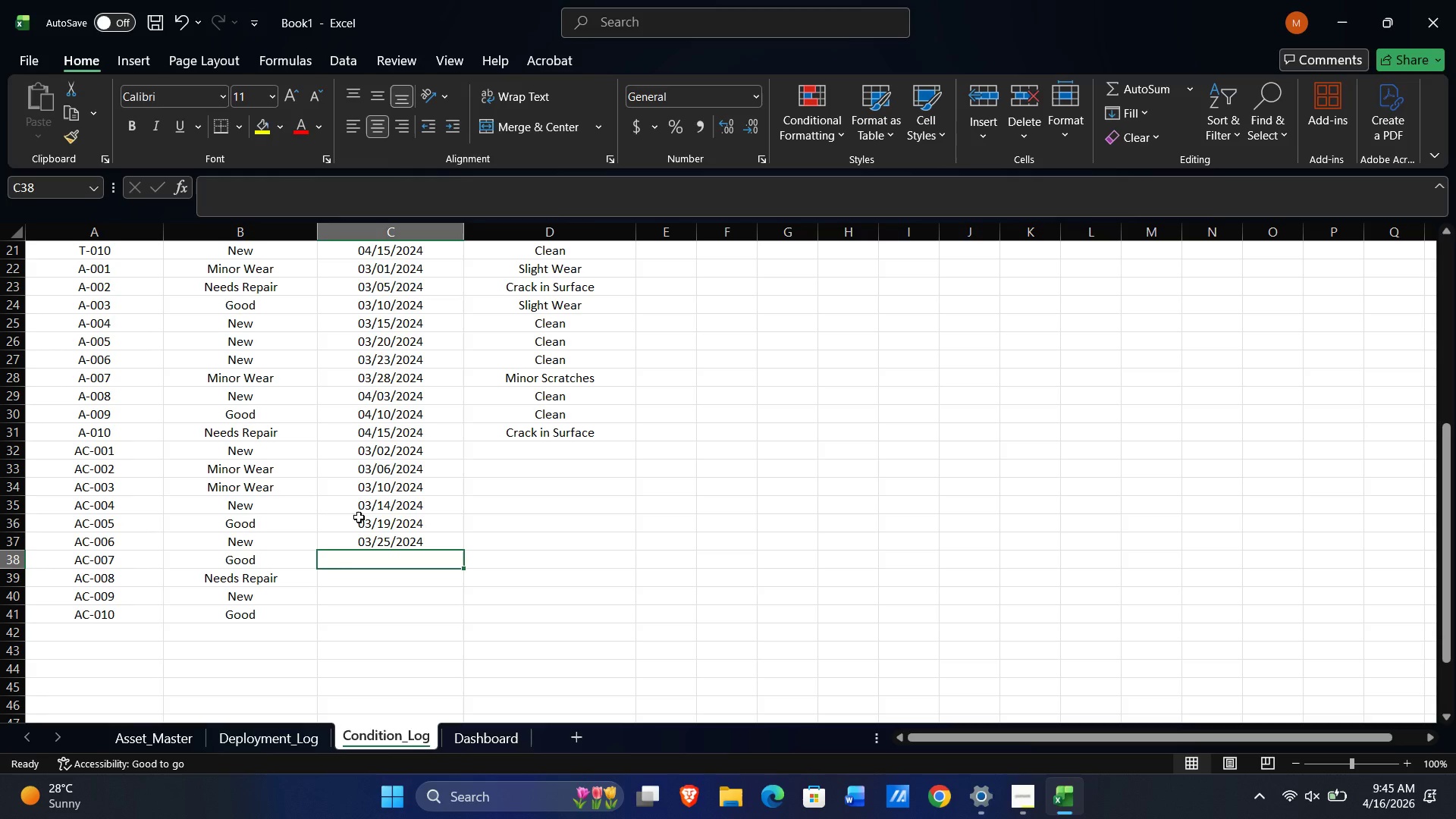 
key(Quote)
 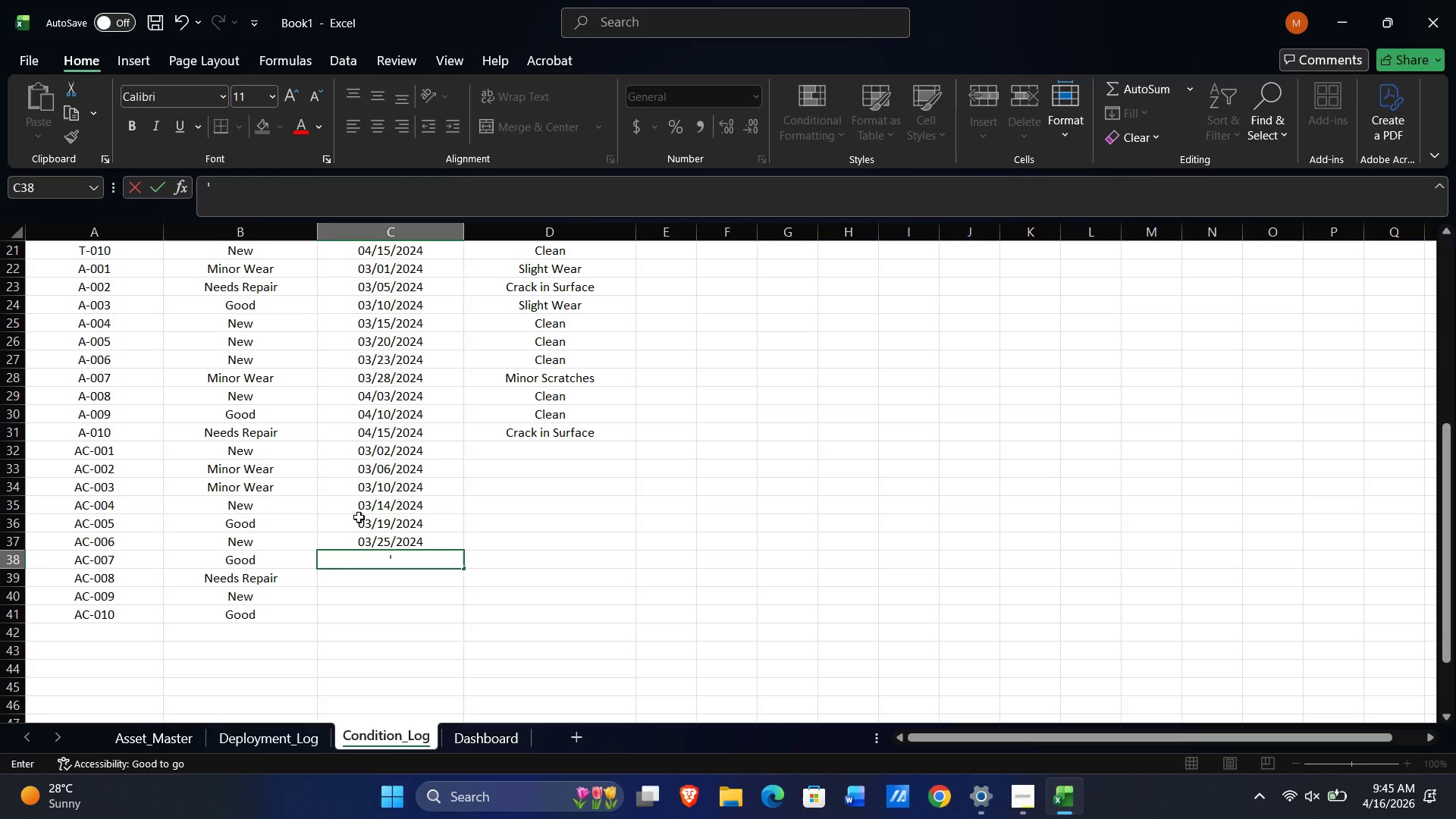 
key(Numpad0)
 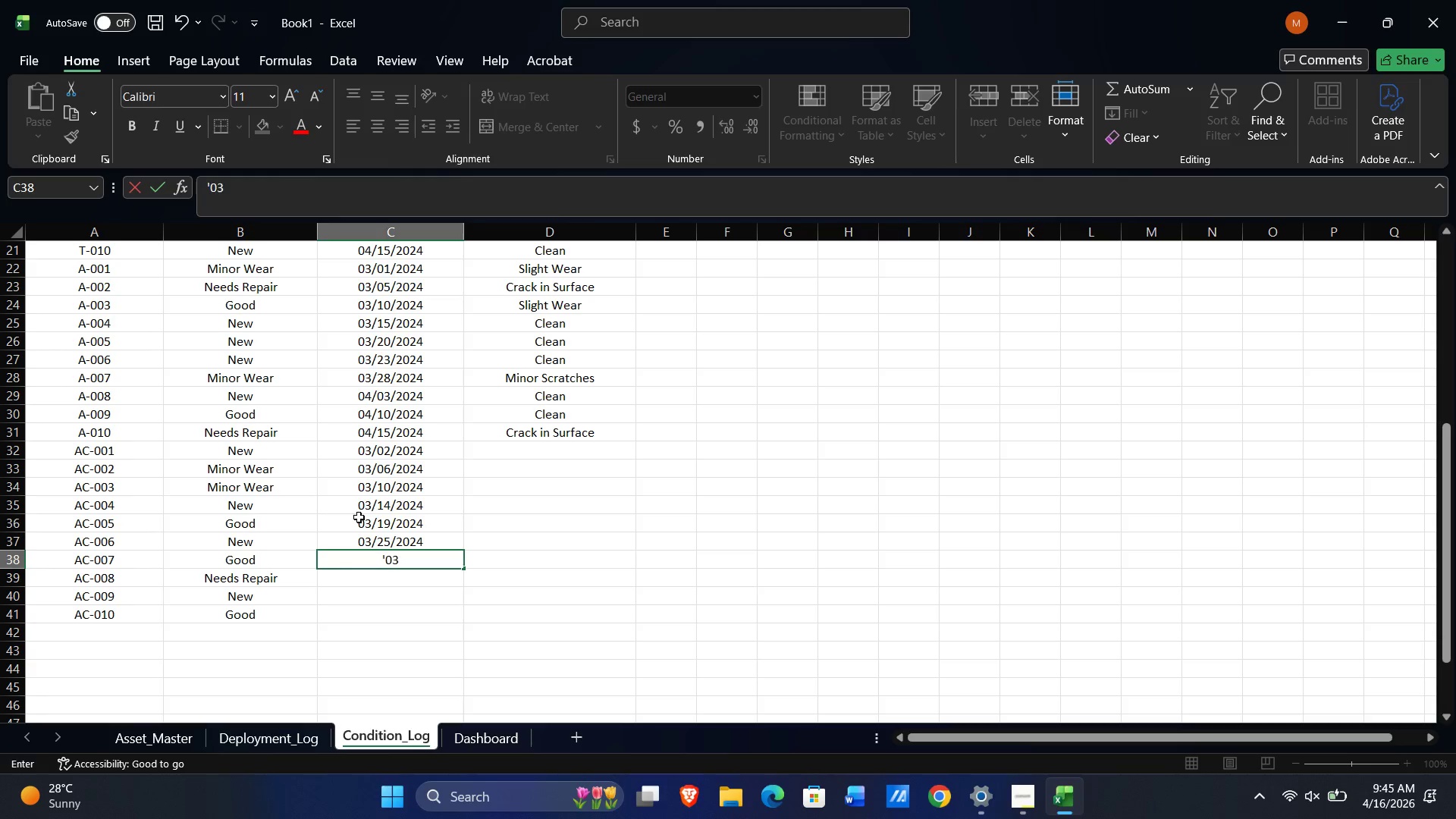 
key(Numpad3)
 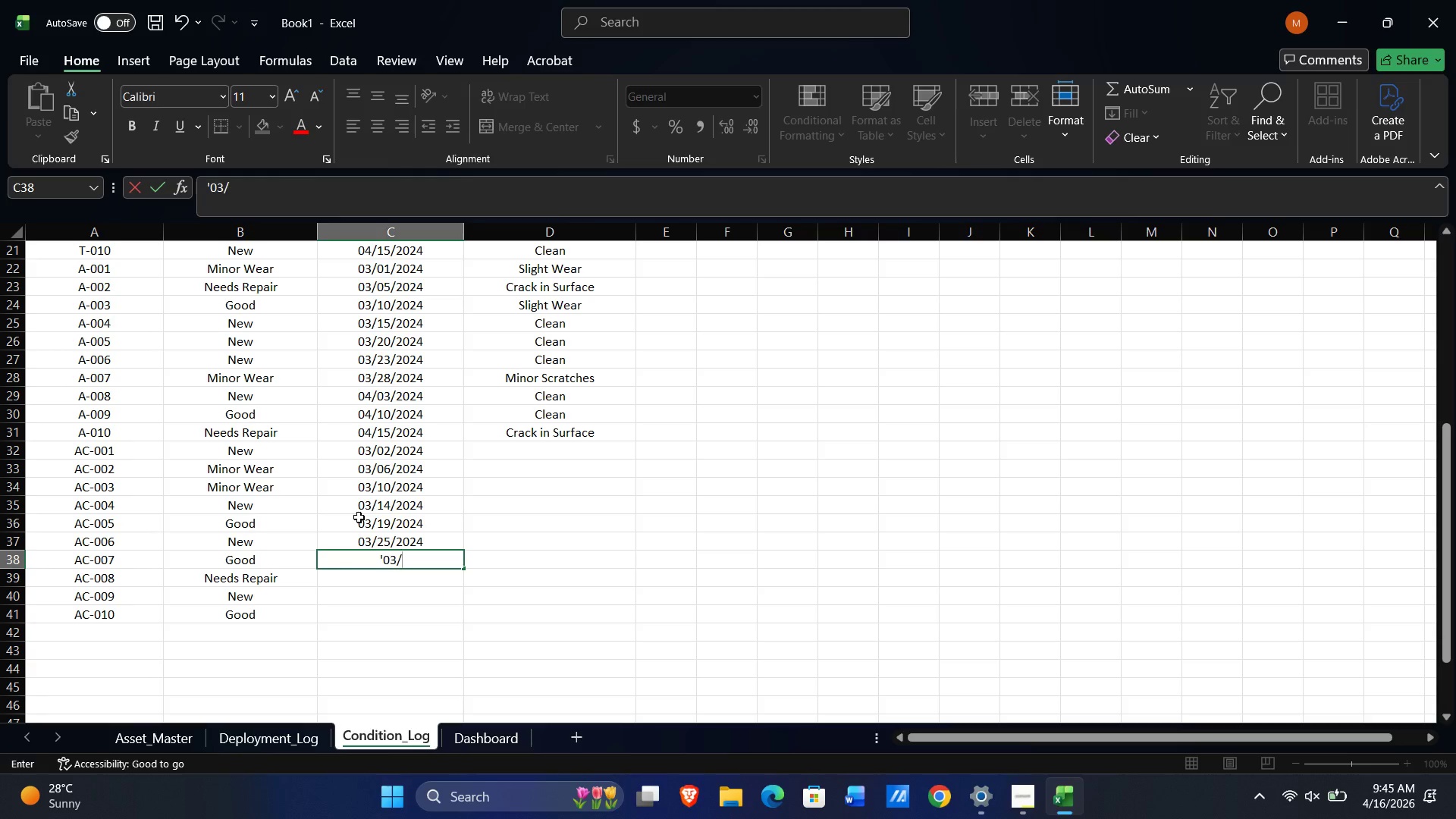 
key(NumpadDivide)
 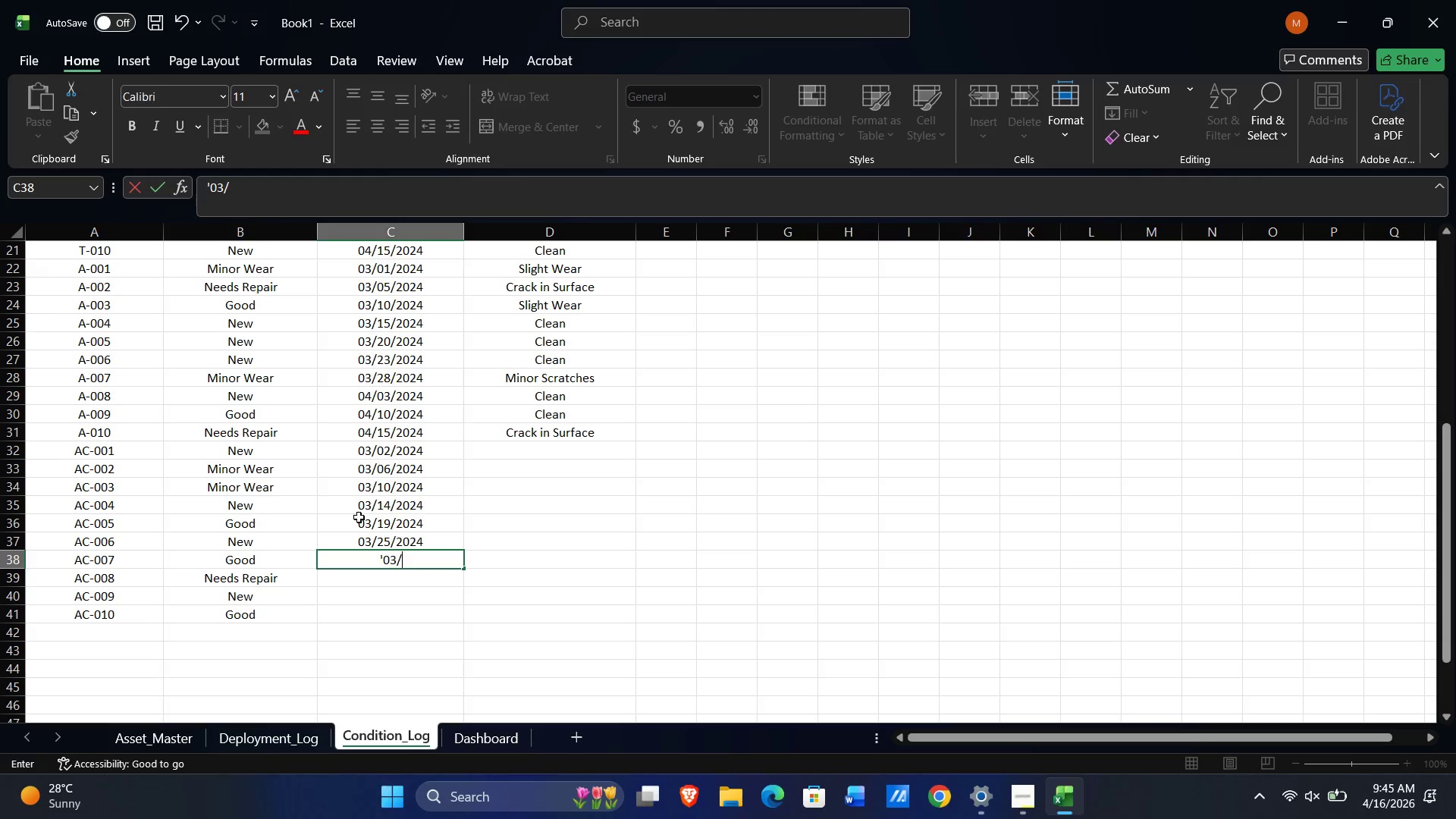 
key(Numpad1)
 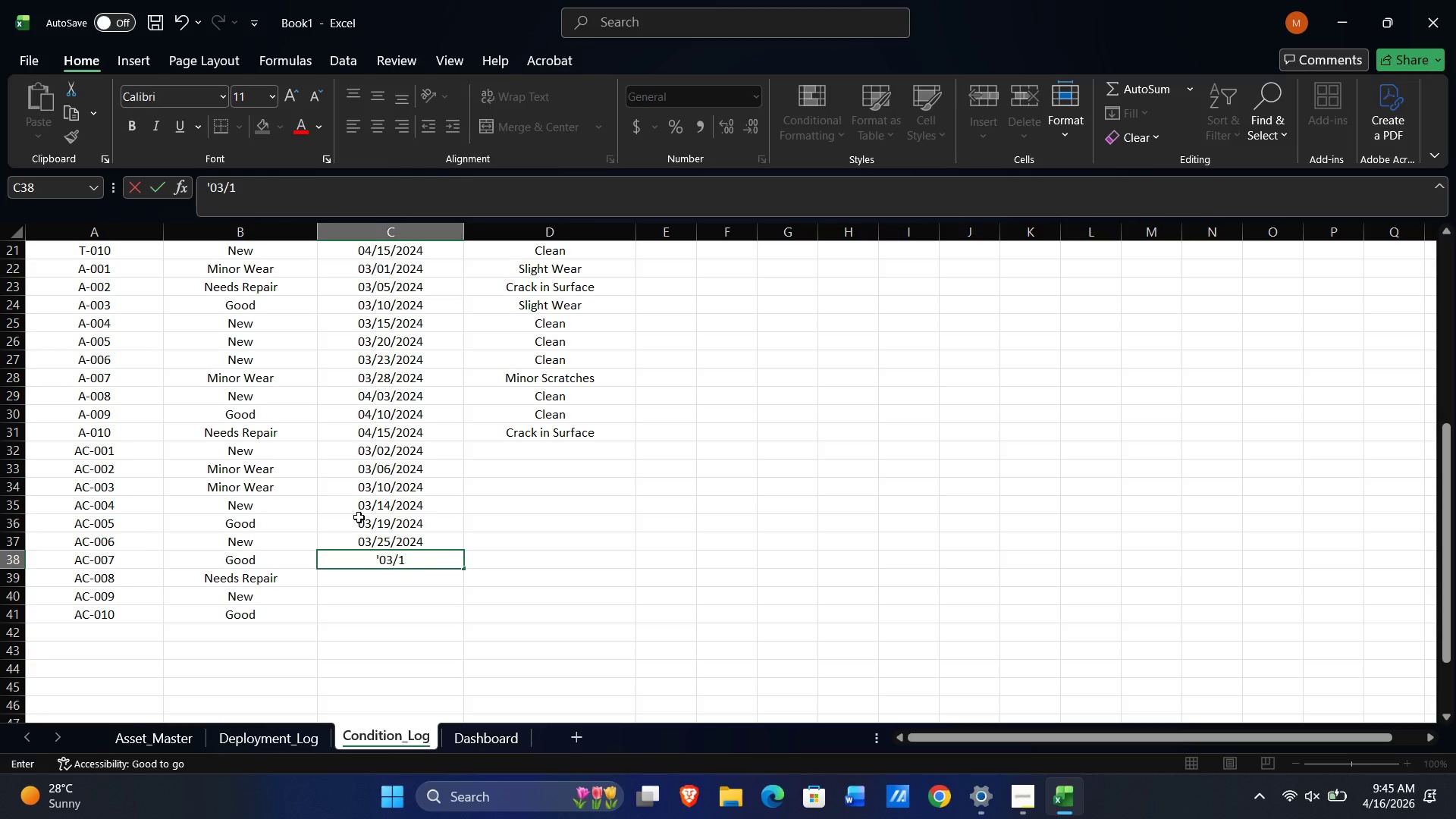 
key(Backspace)
 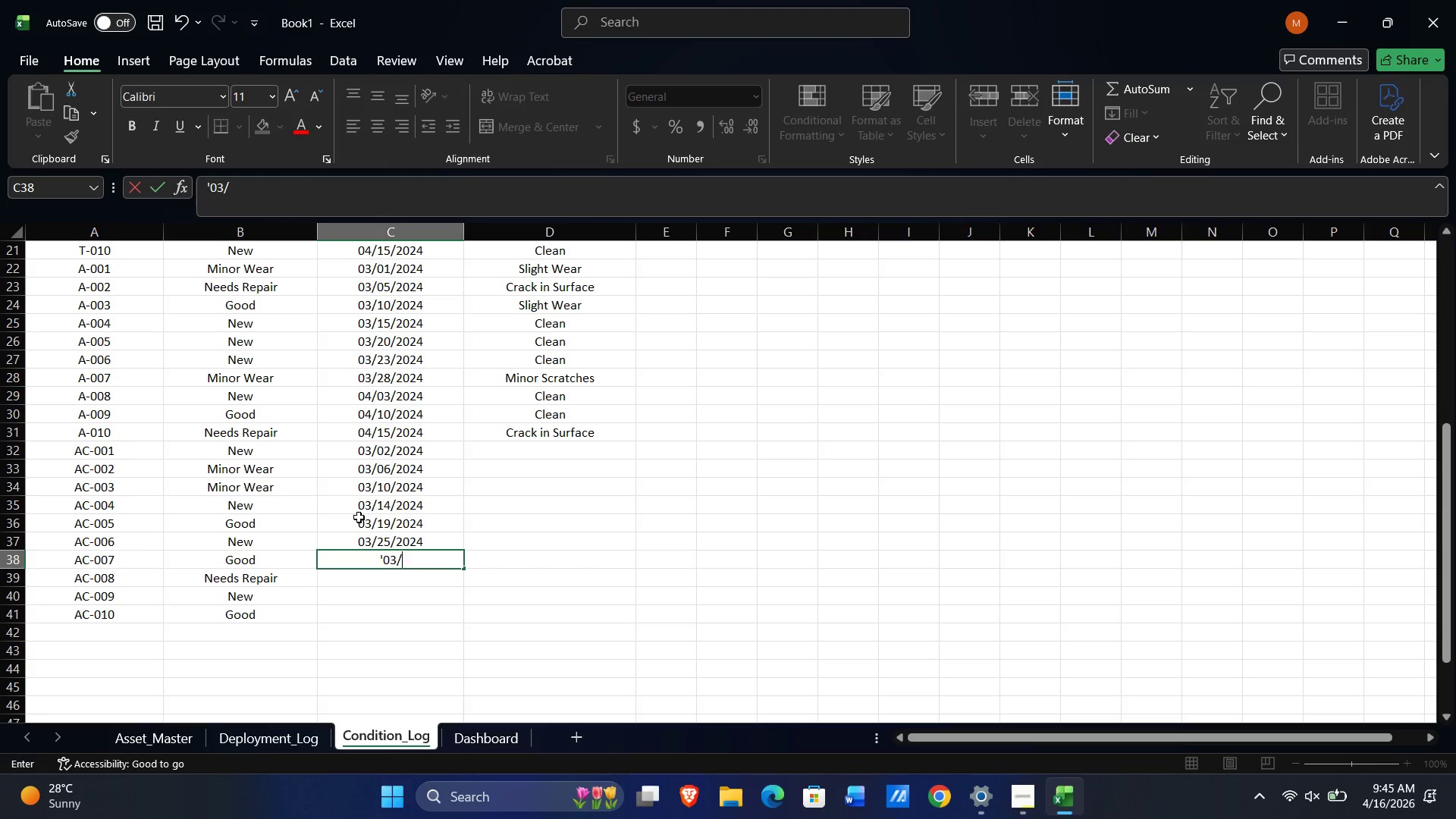 
key(Numpad2)
 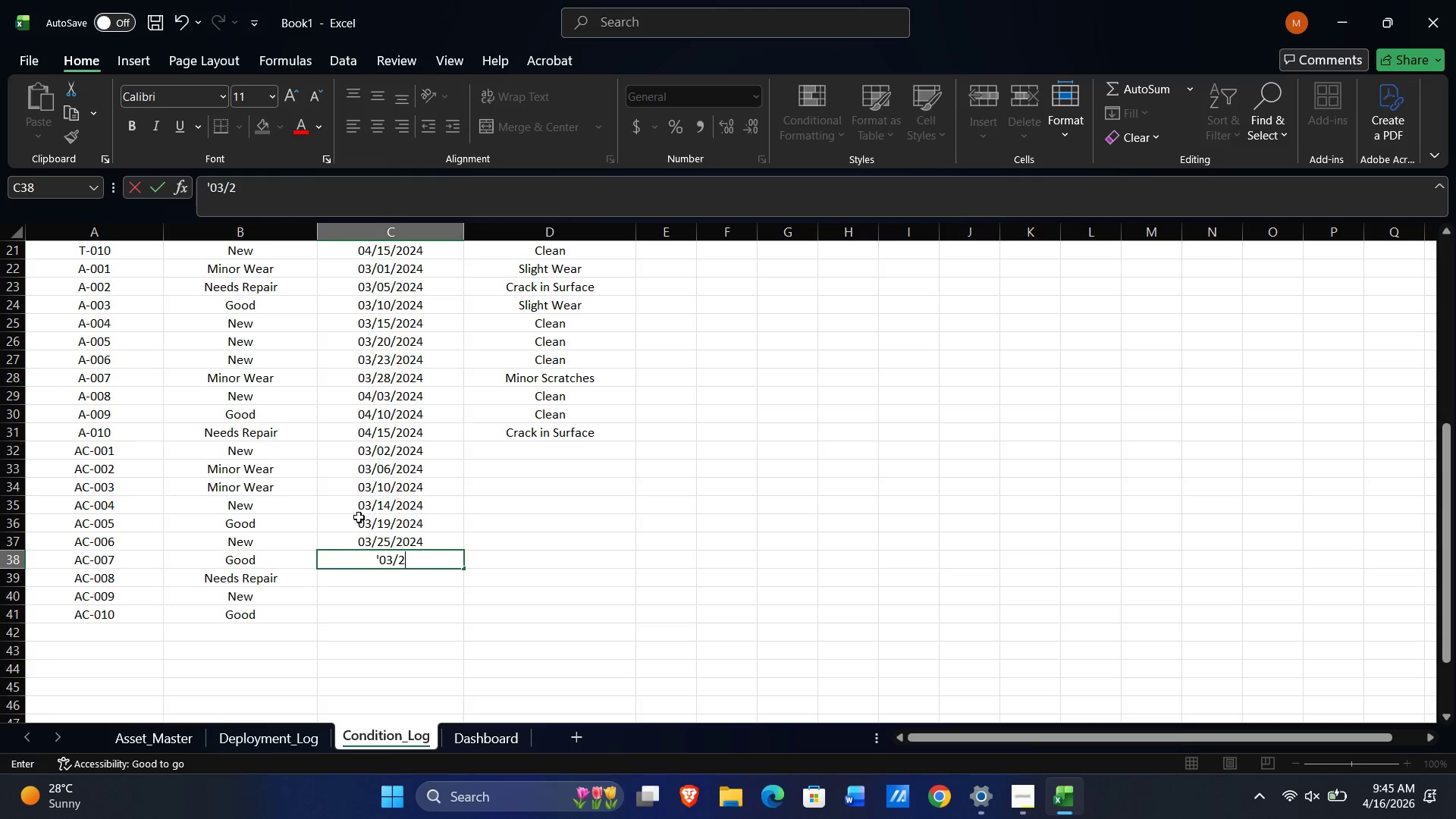 
key(Numpad9)
 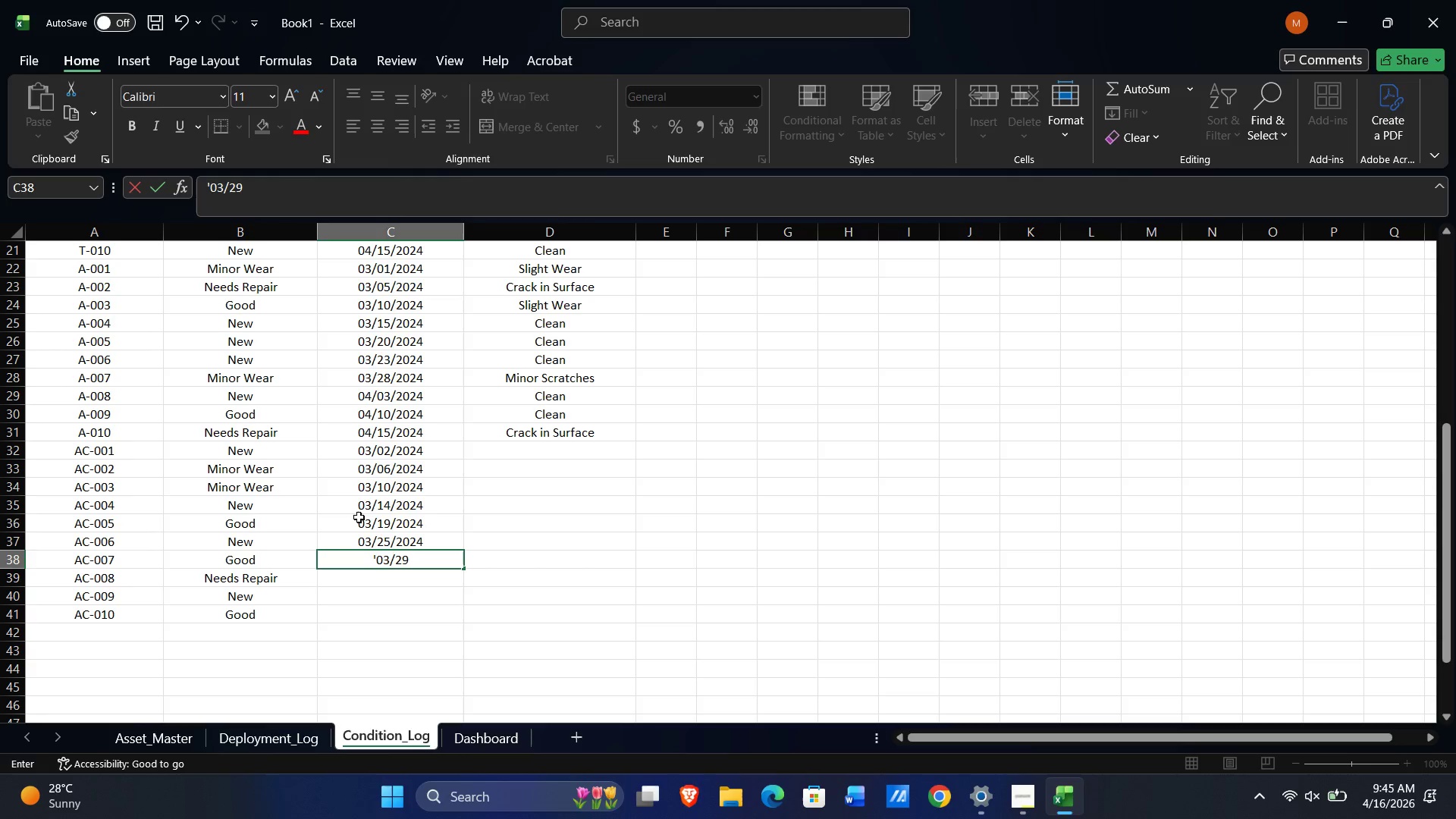 
key(NumpadDivide)
 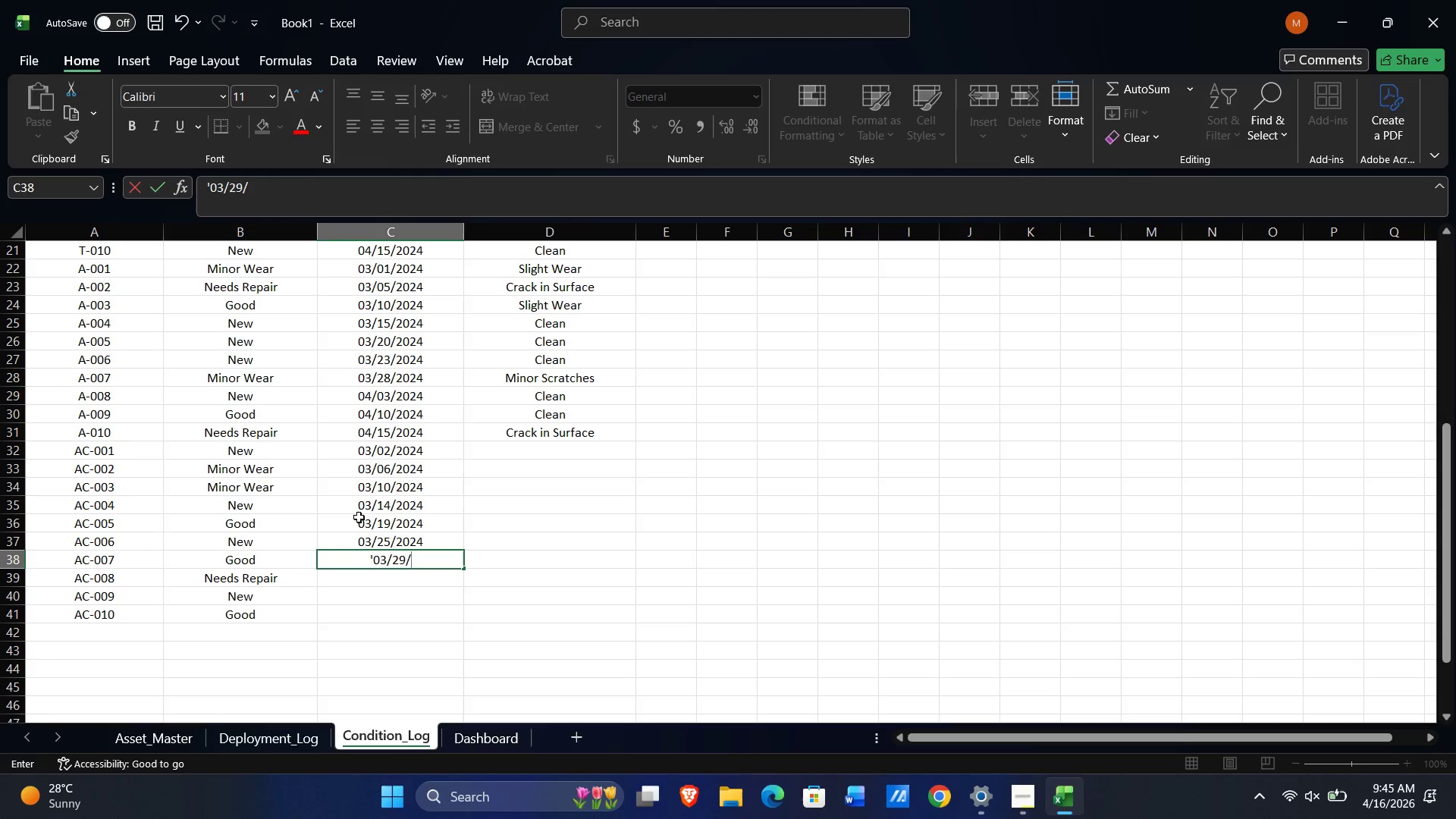 
key(Numpad2)
 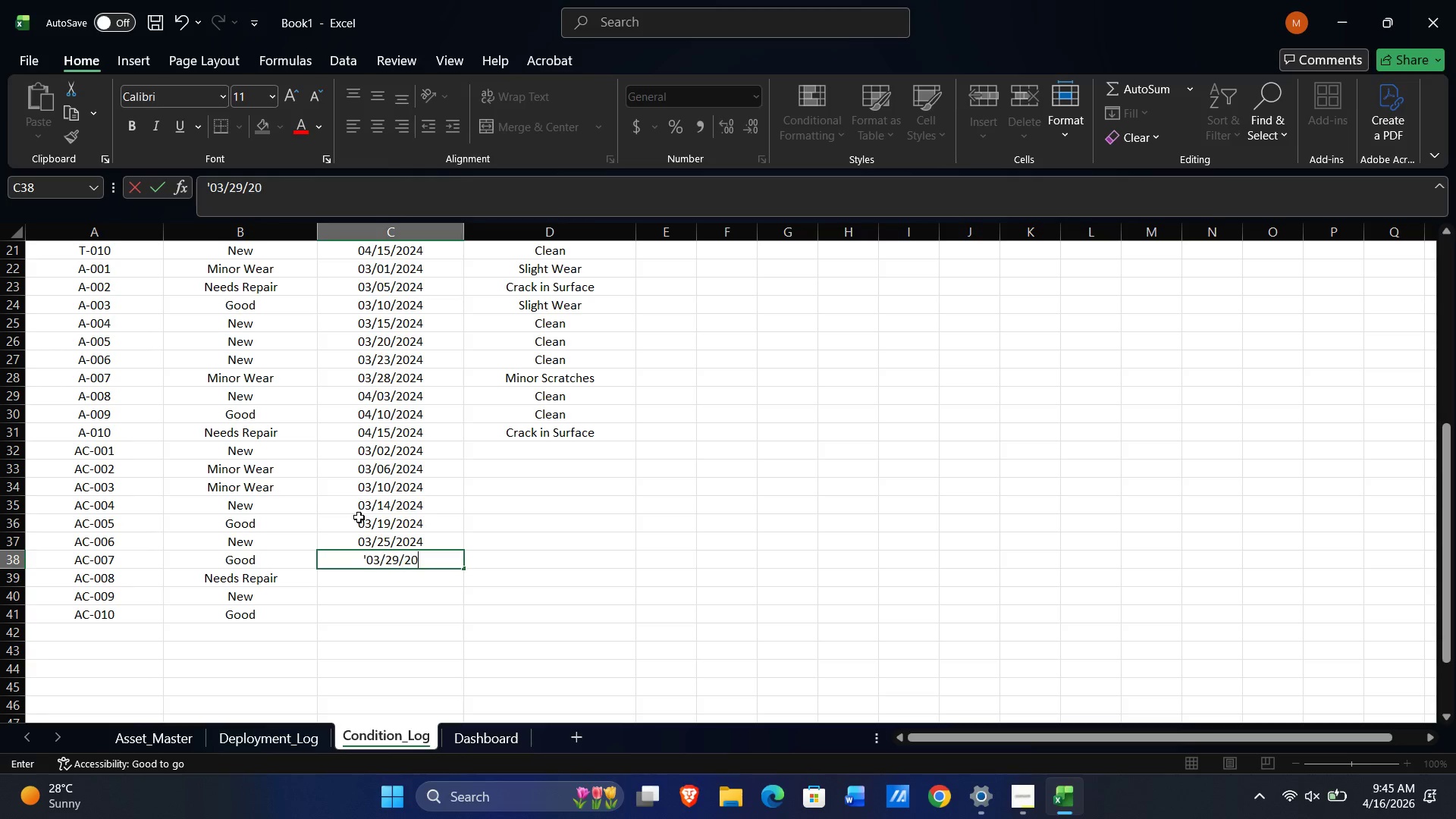 
key(Numpad0)
 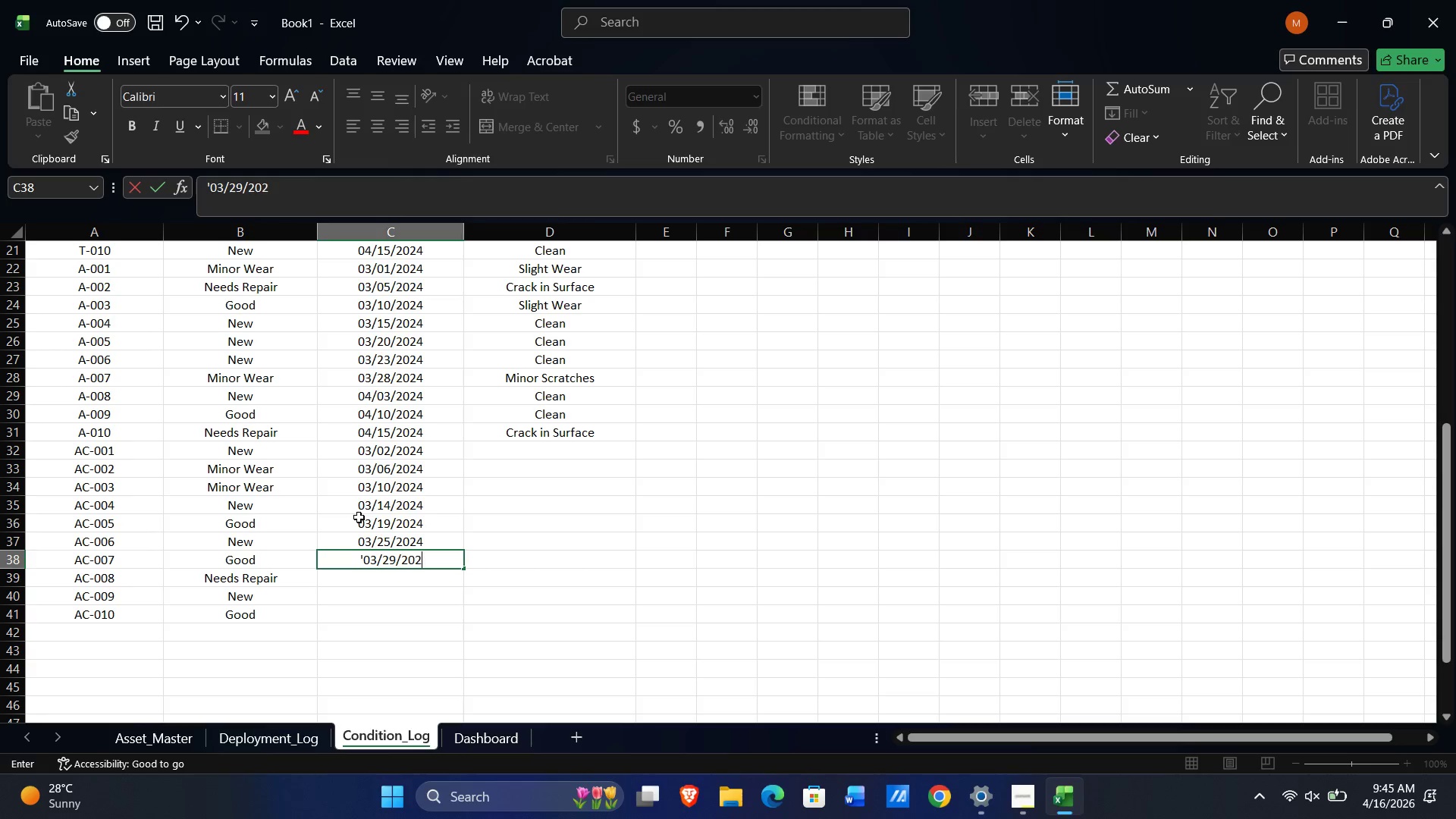 
key(Numpad2)
 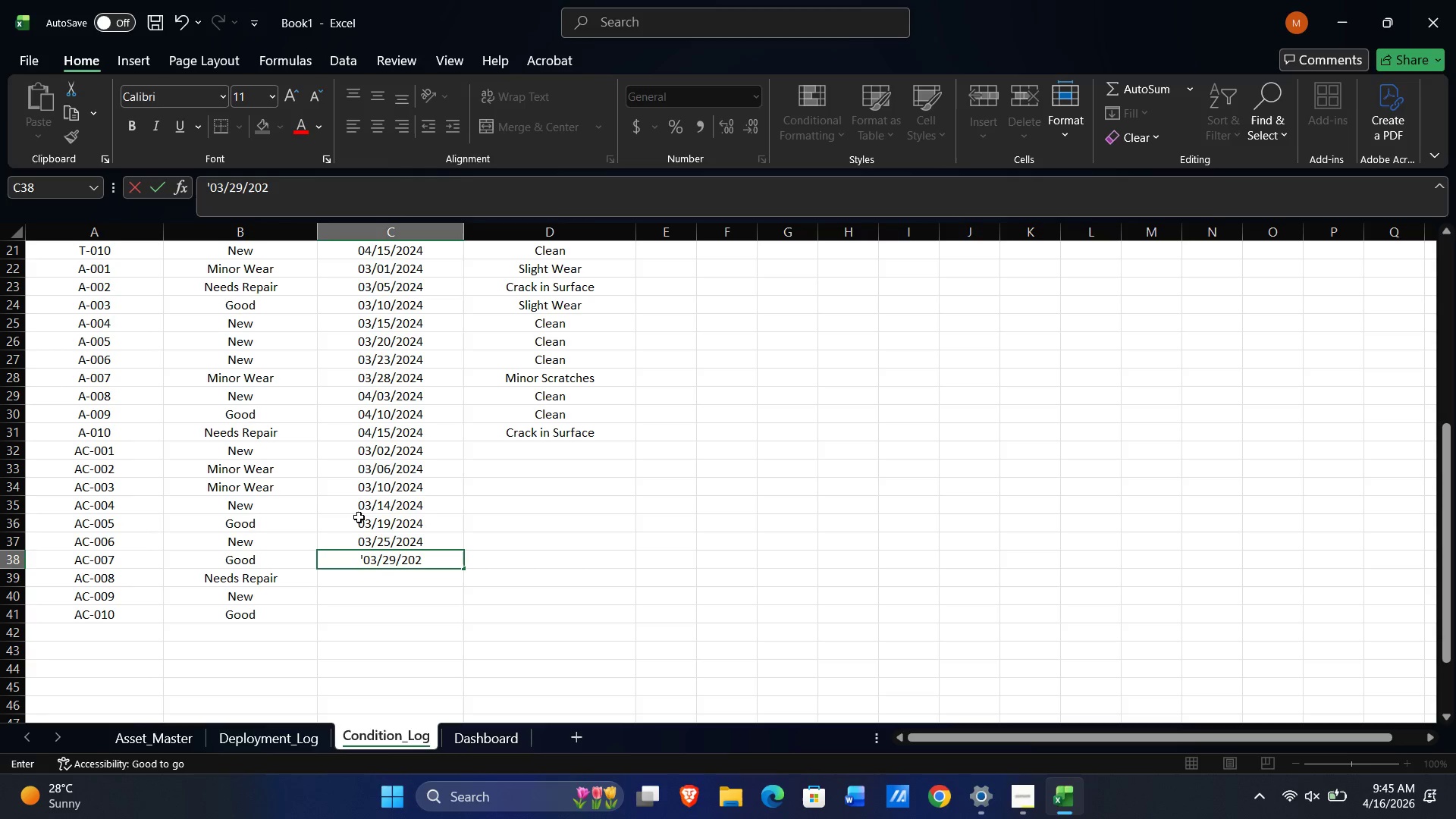 
key(Numpad4)
 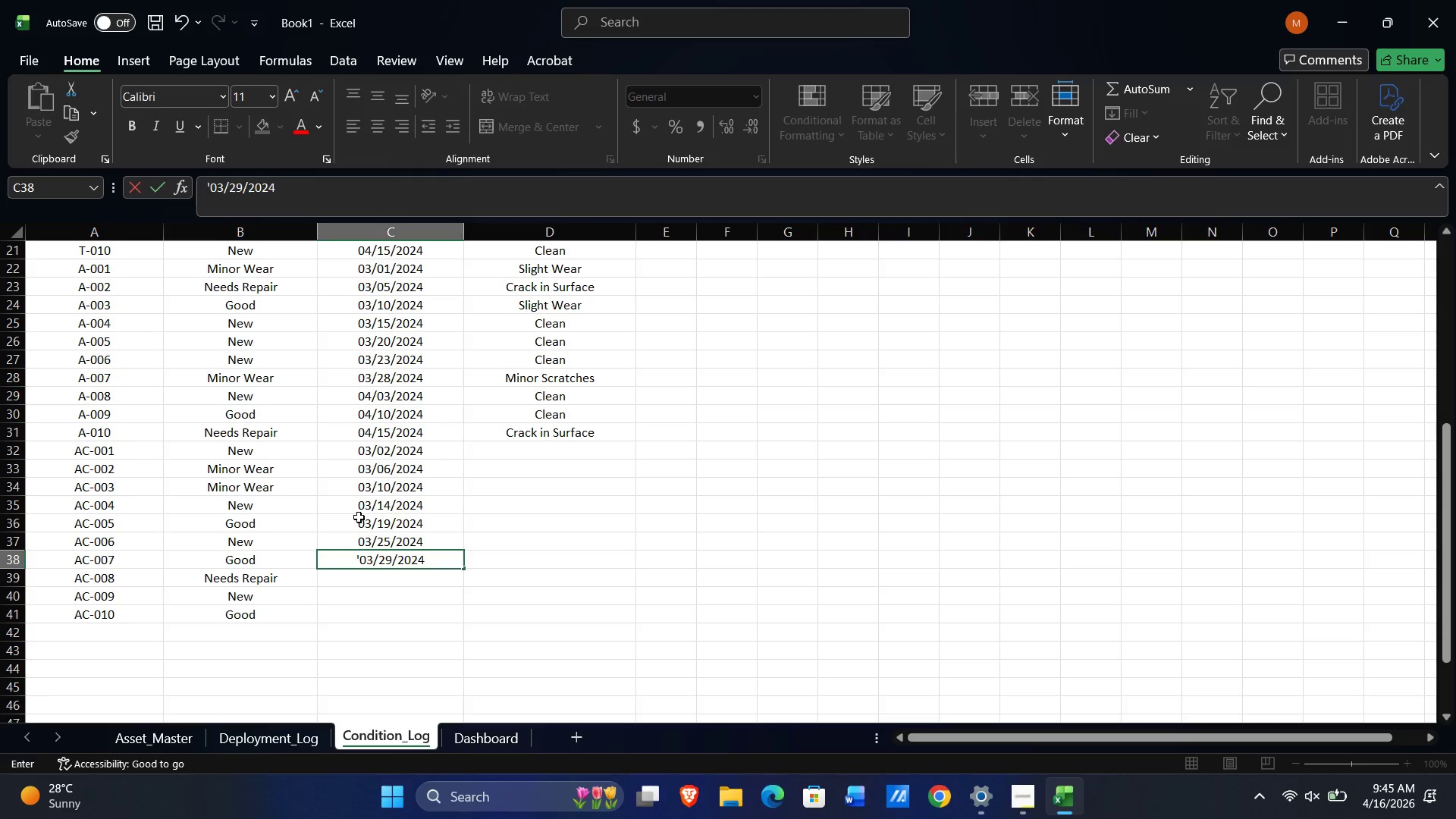 
key(NumpadEnter)
 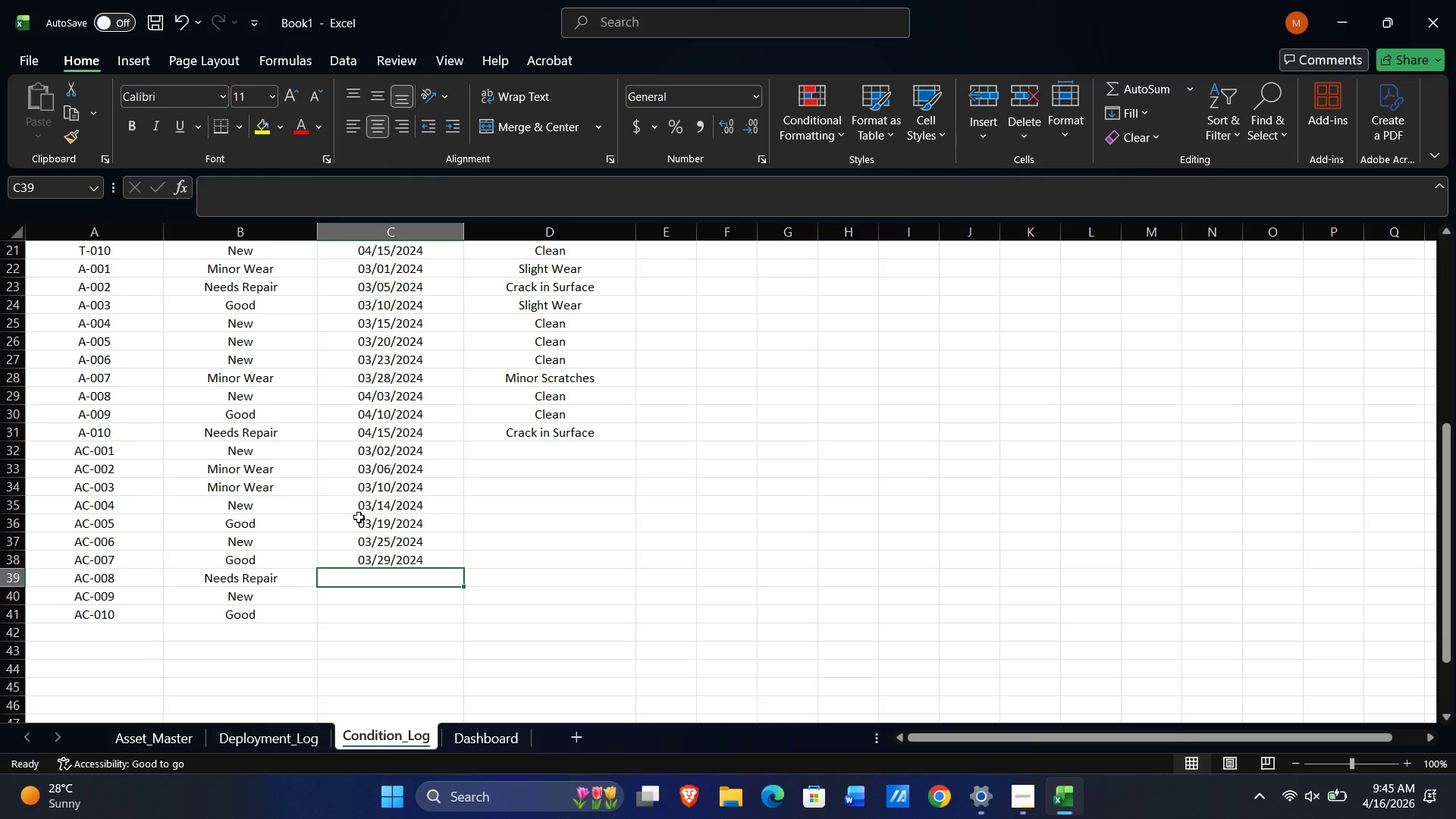 
key(Quote)
 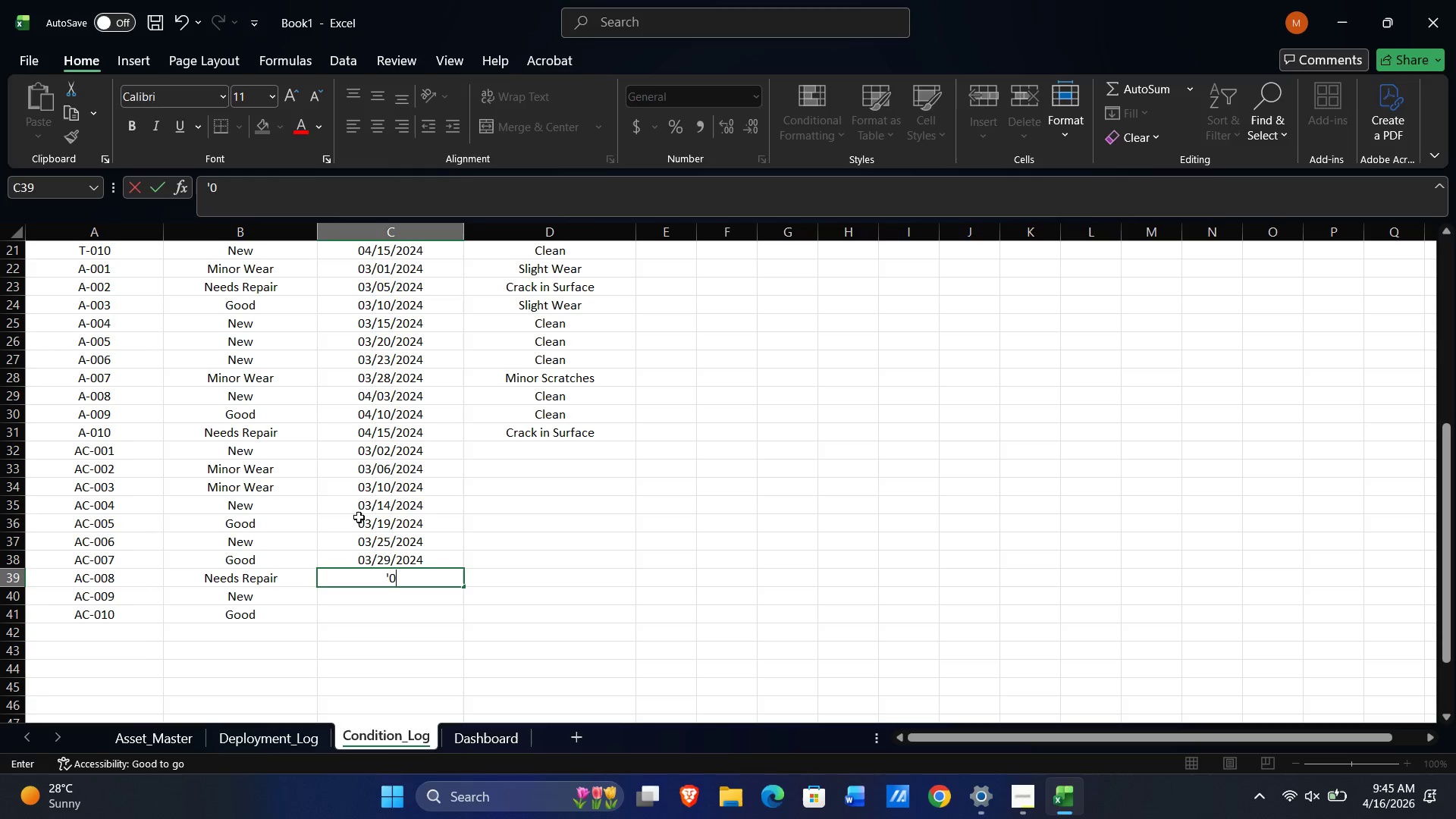 
key(Numpad0)
 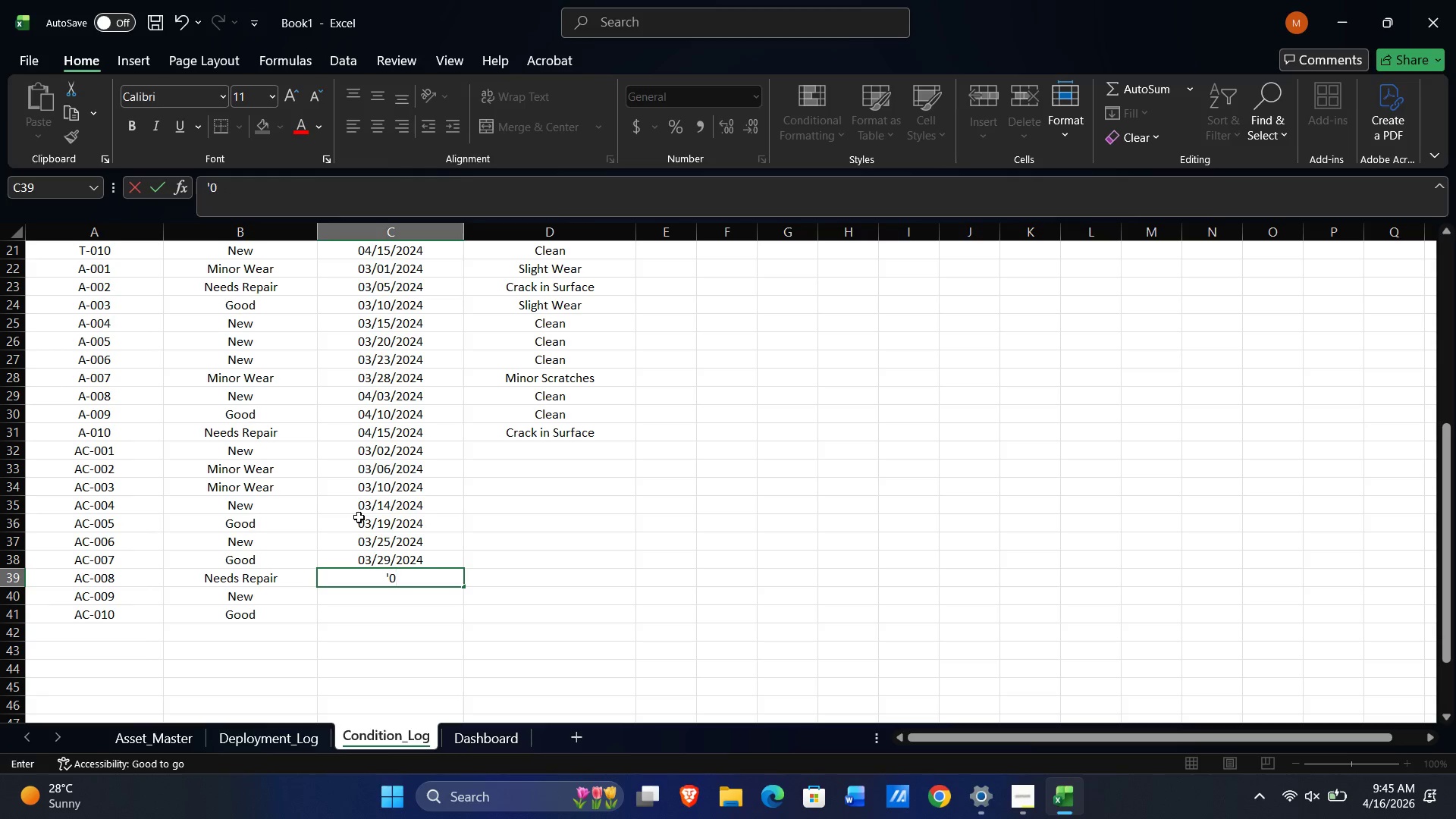 
key(Numpad4)
 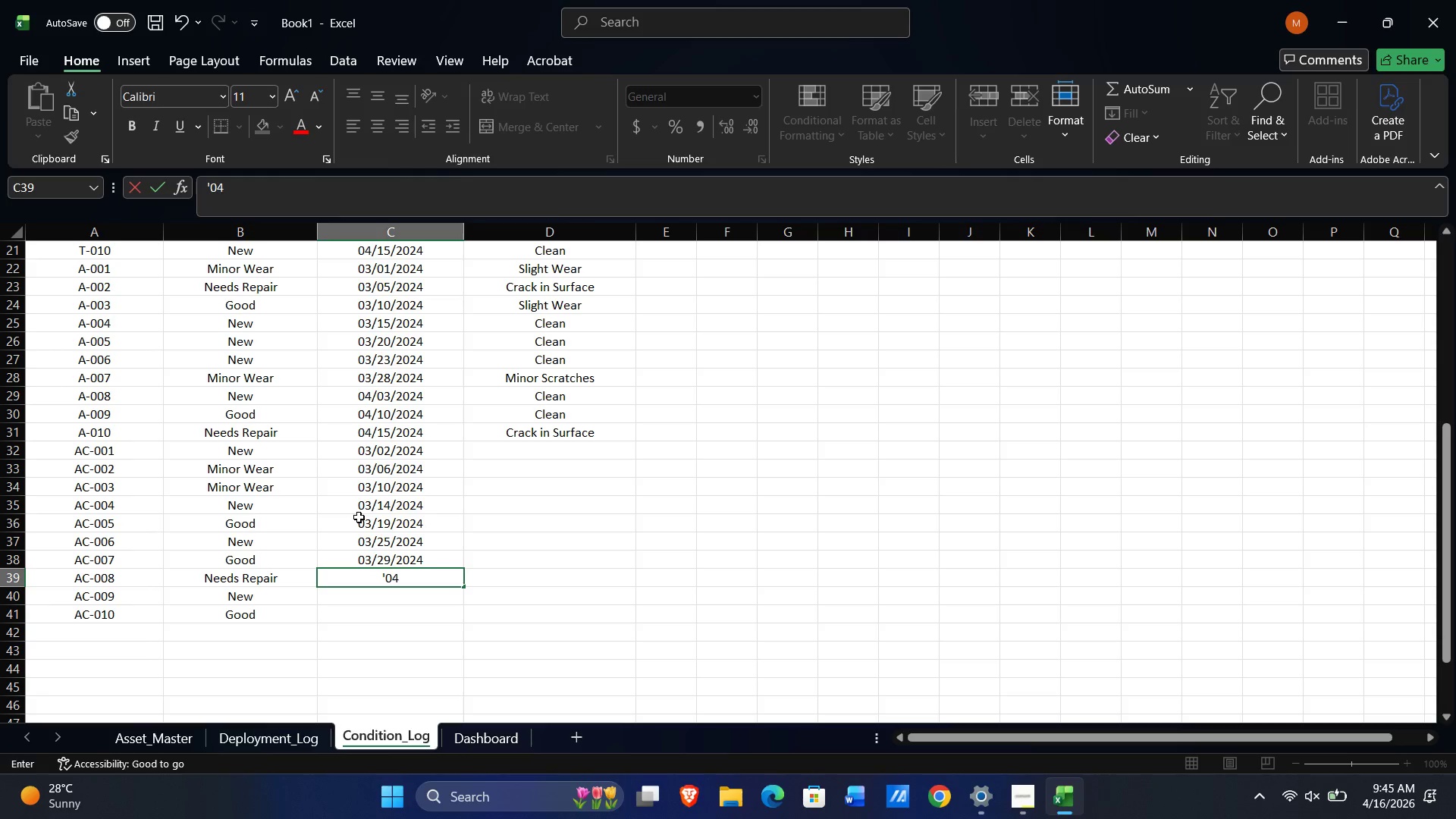 
key(NumpadDivide)
 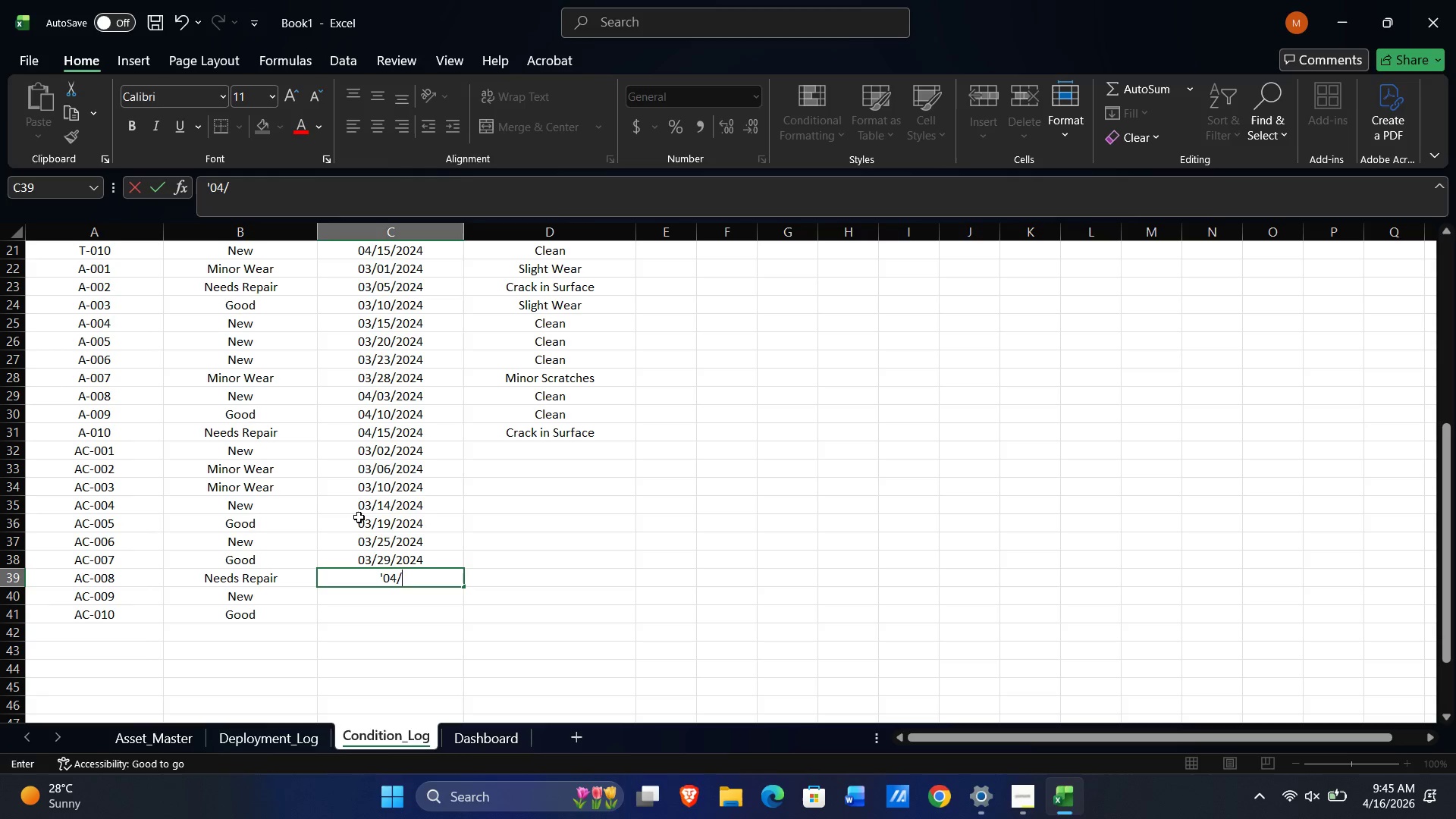 
key(Numpad0)
 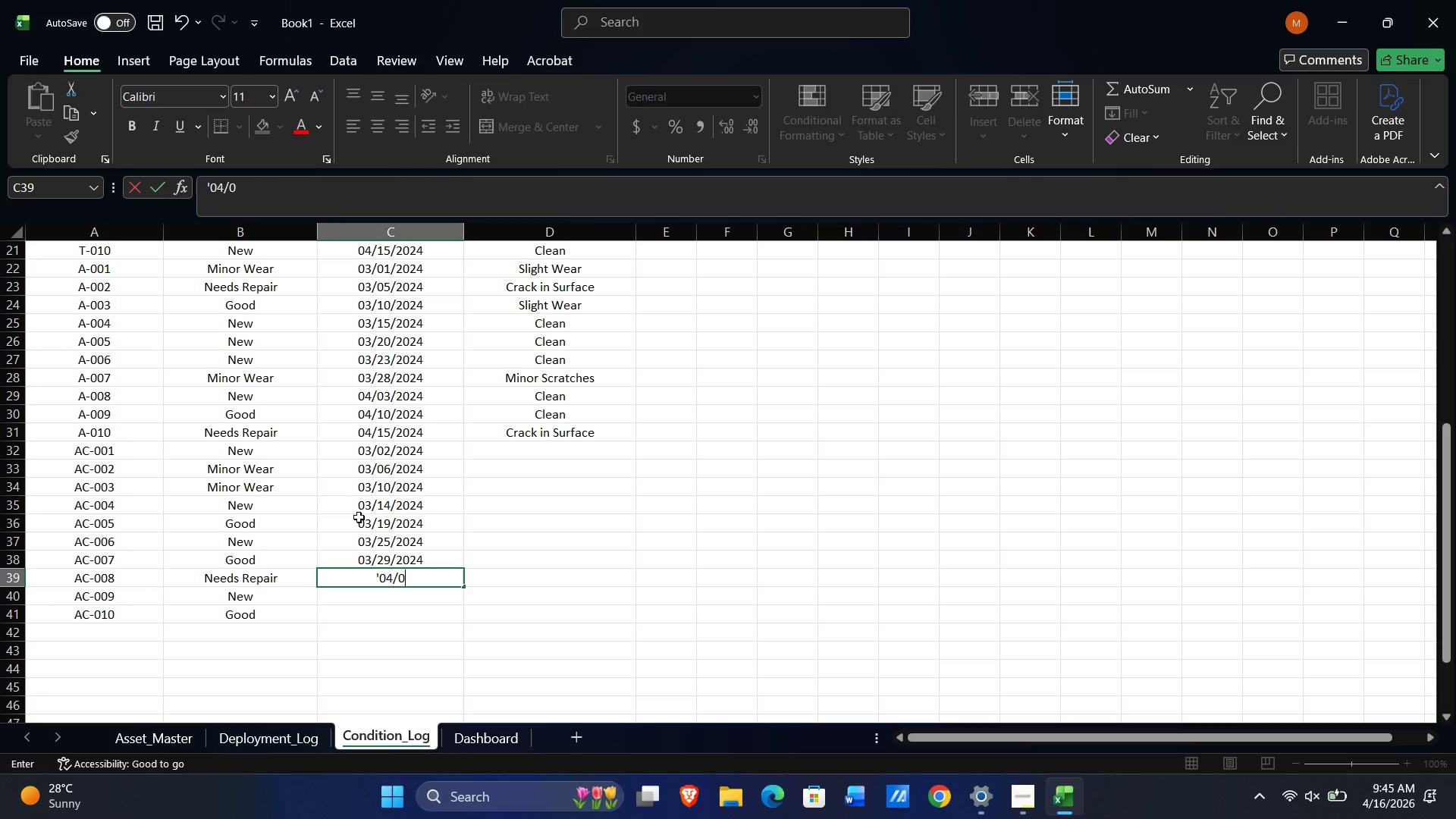 
key(Numpad3)
 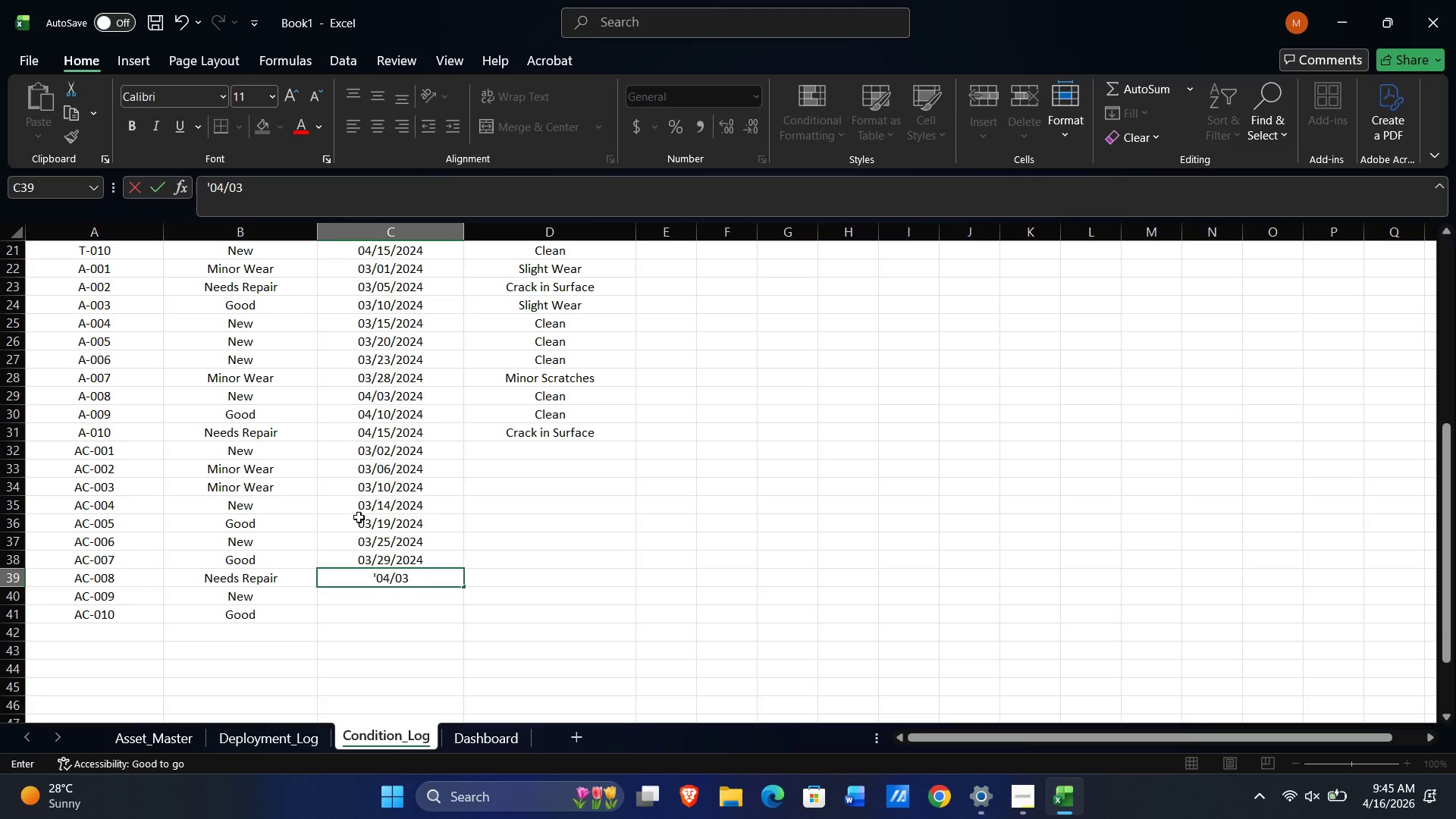 
key(NumpadDivide)
 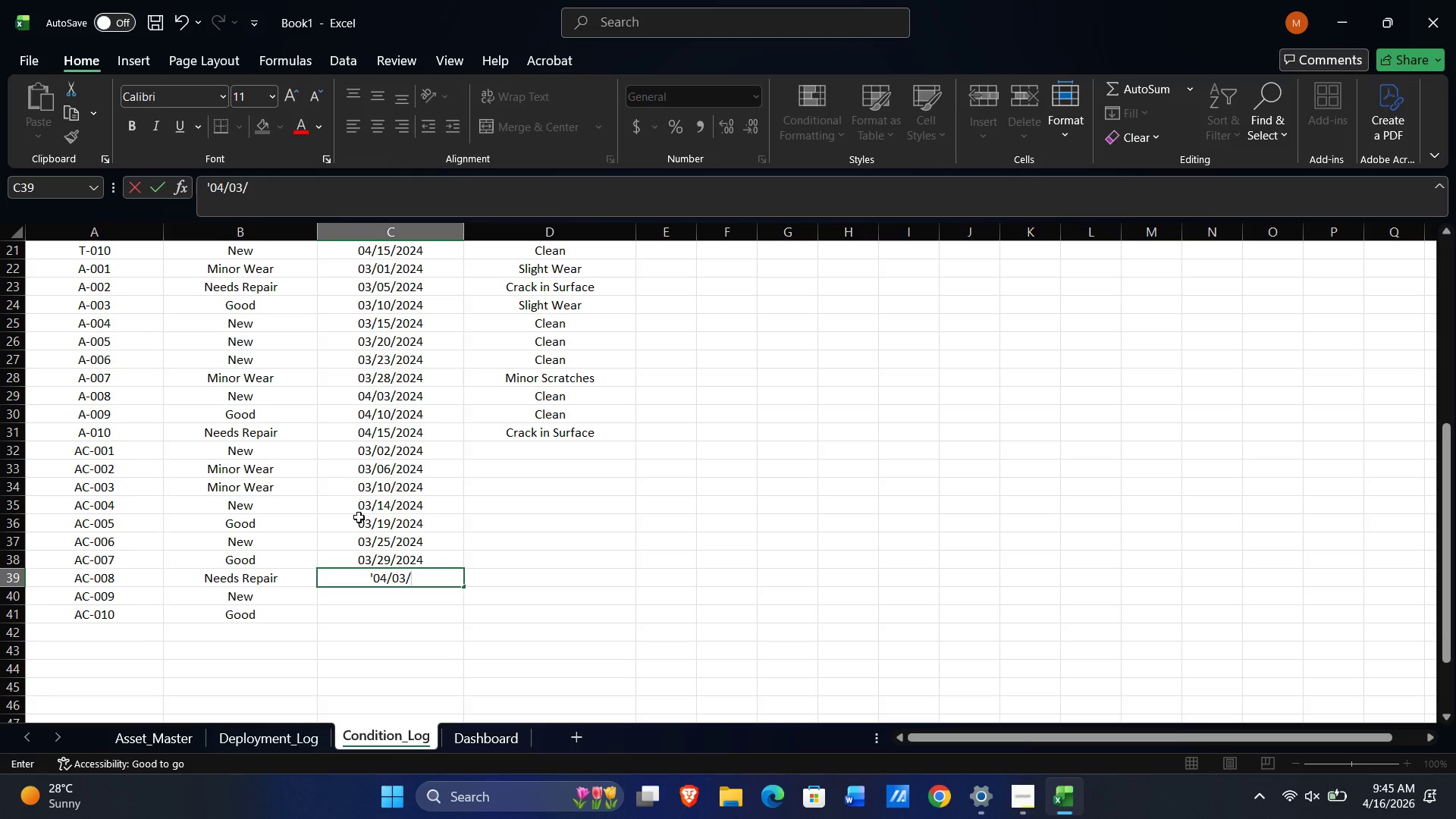 
key(Numpad2)
 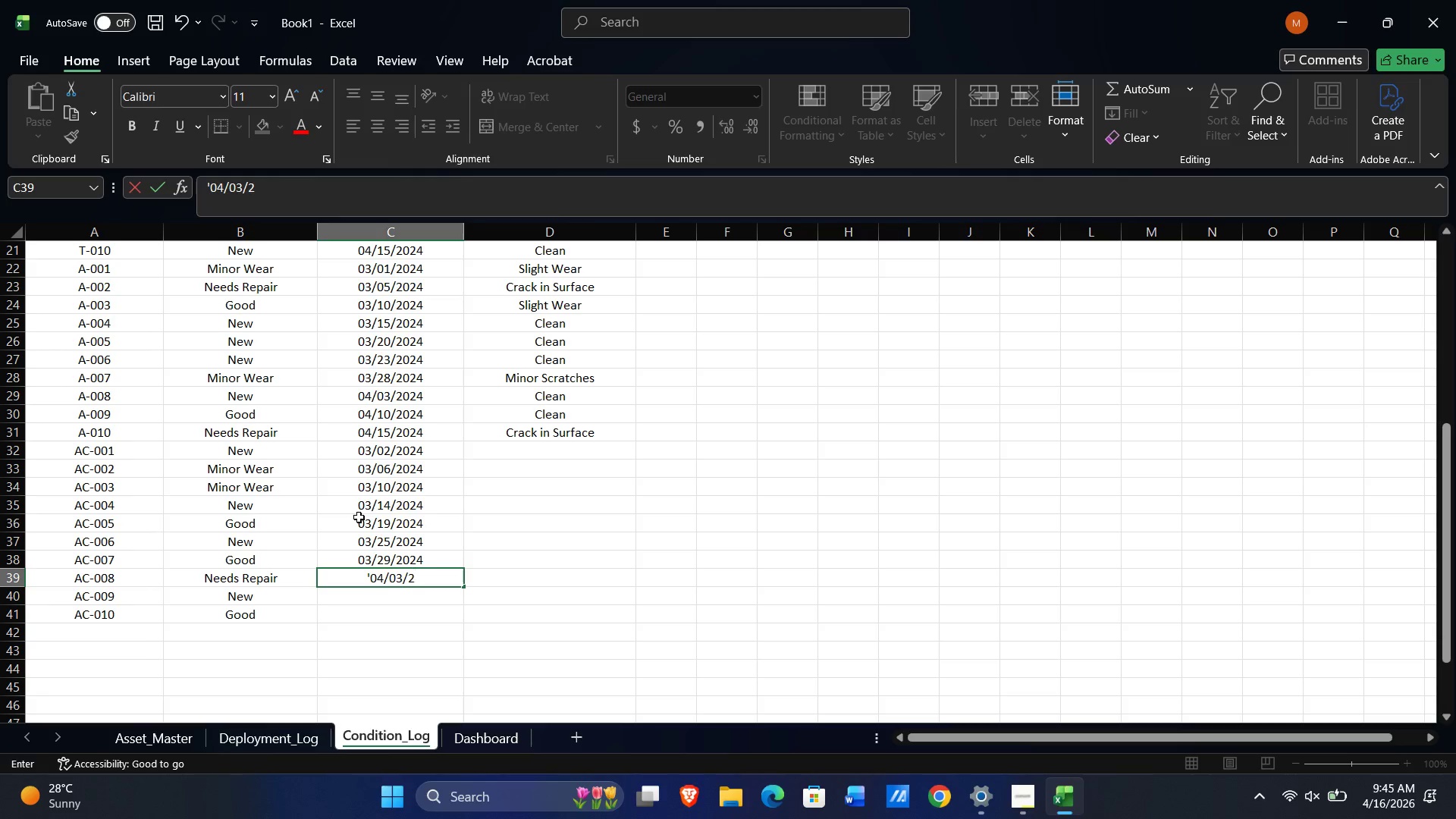 
key(Numpad0)
 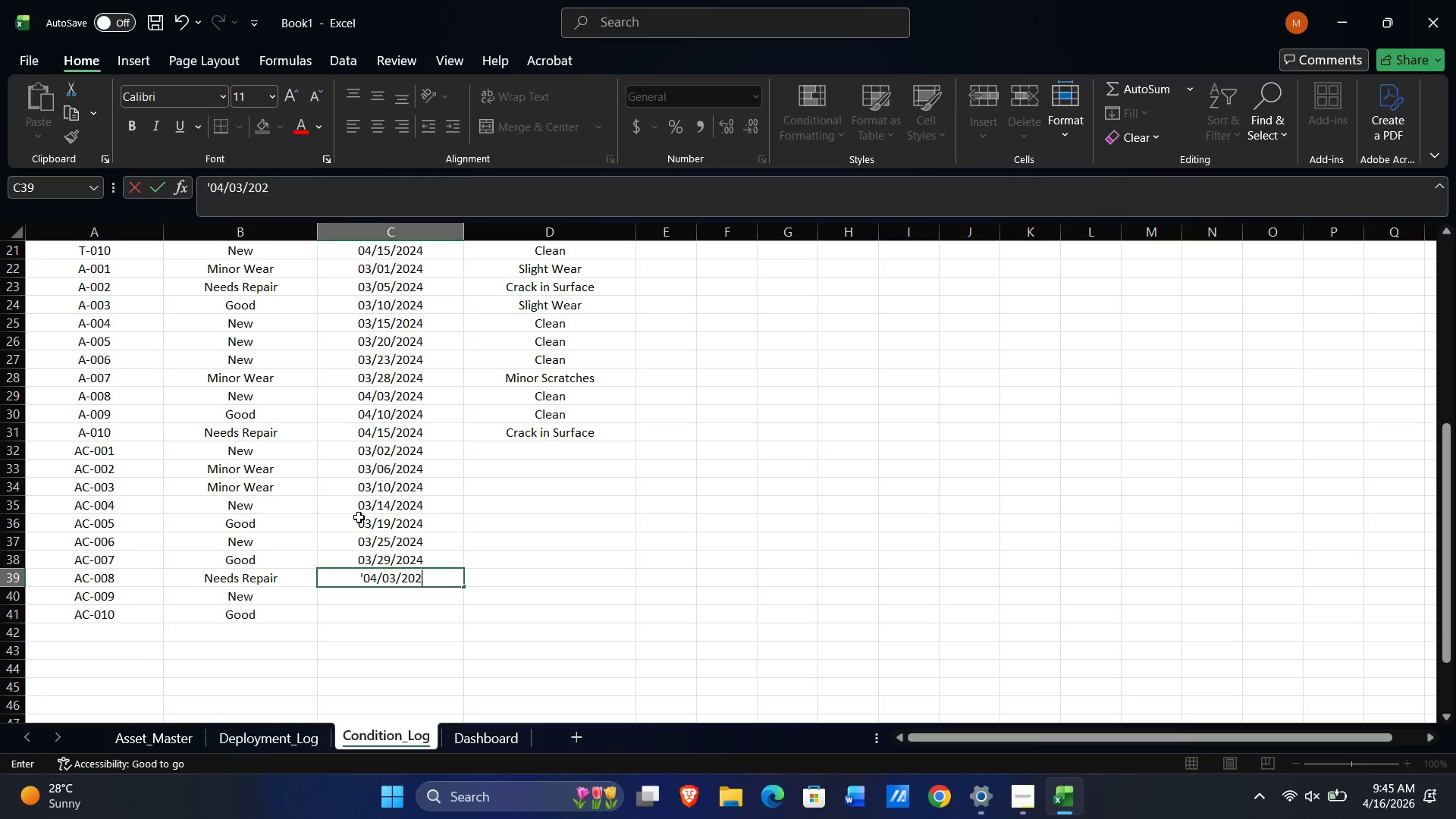 
key(Numpad2)
 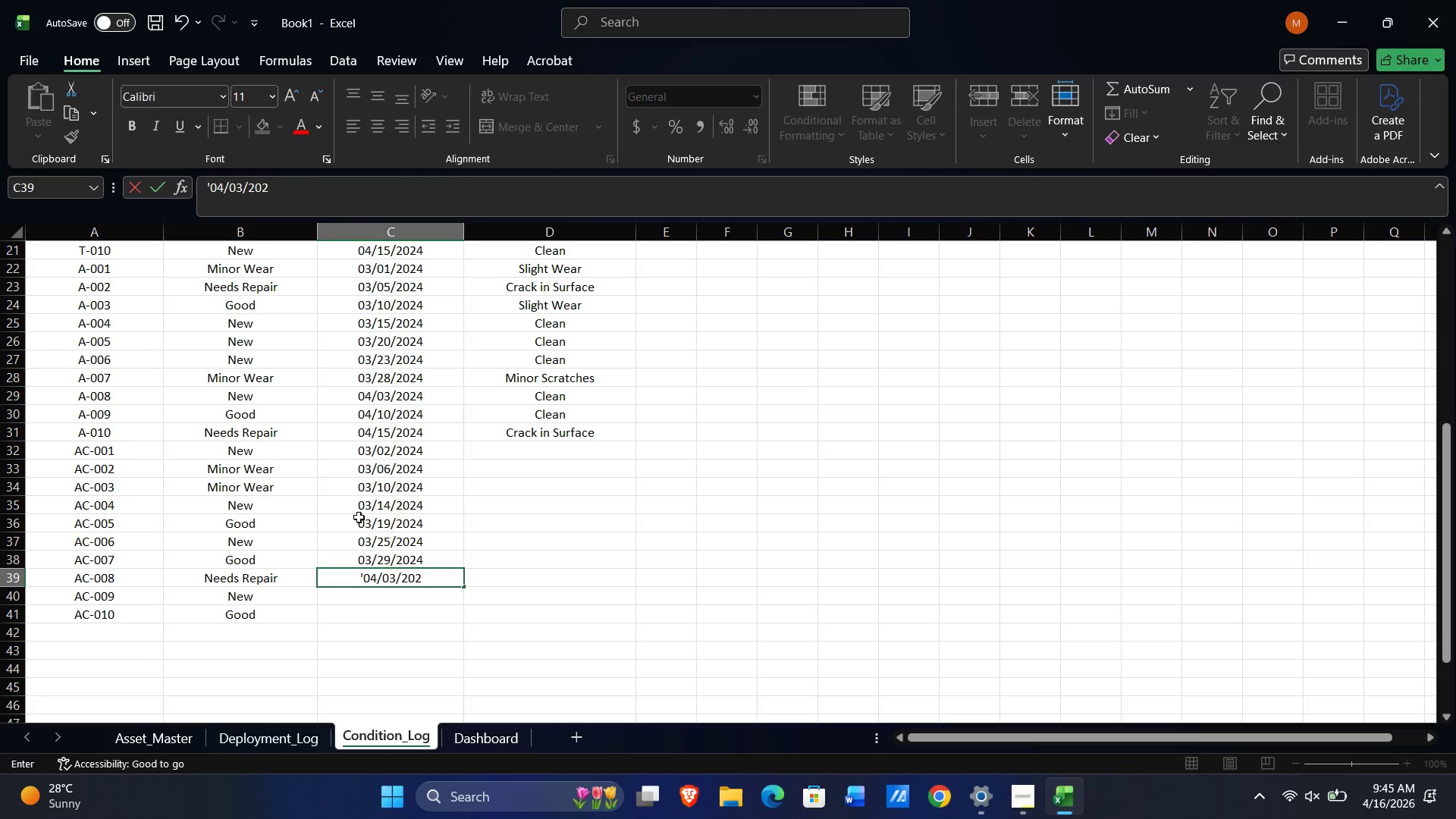 
key(Numpad4)
 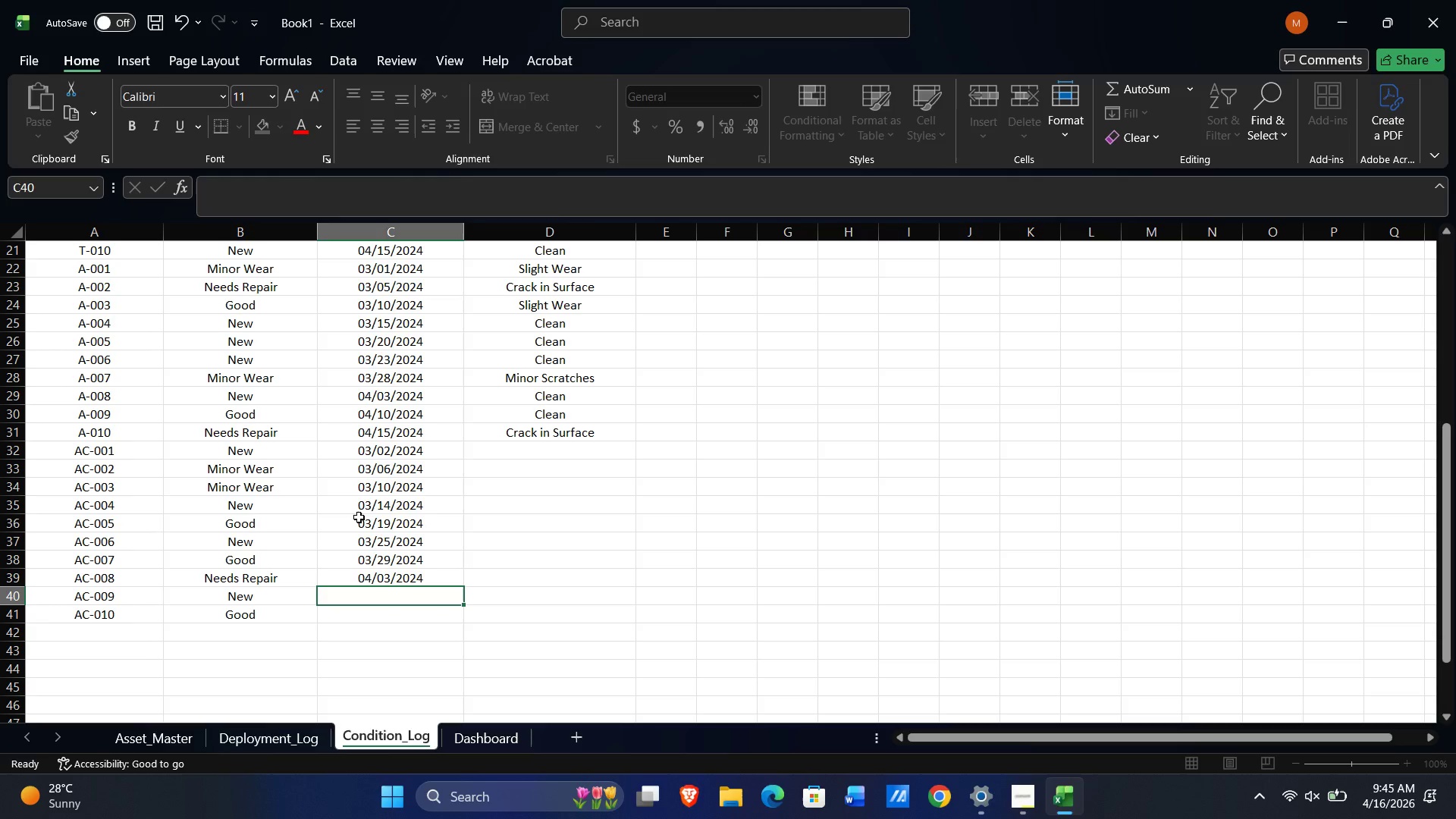 
key(NumpadEnter)
 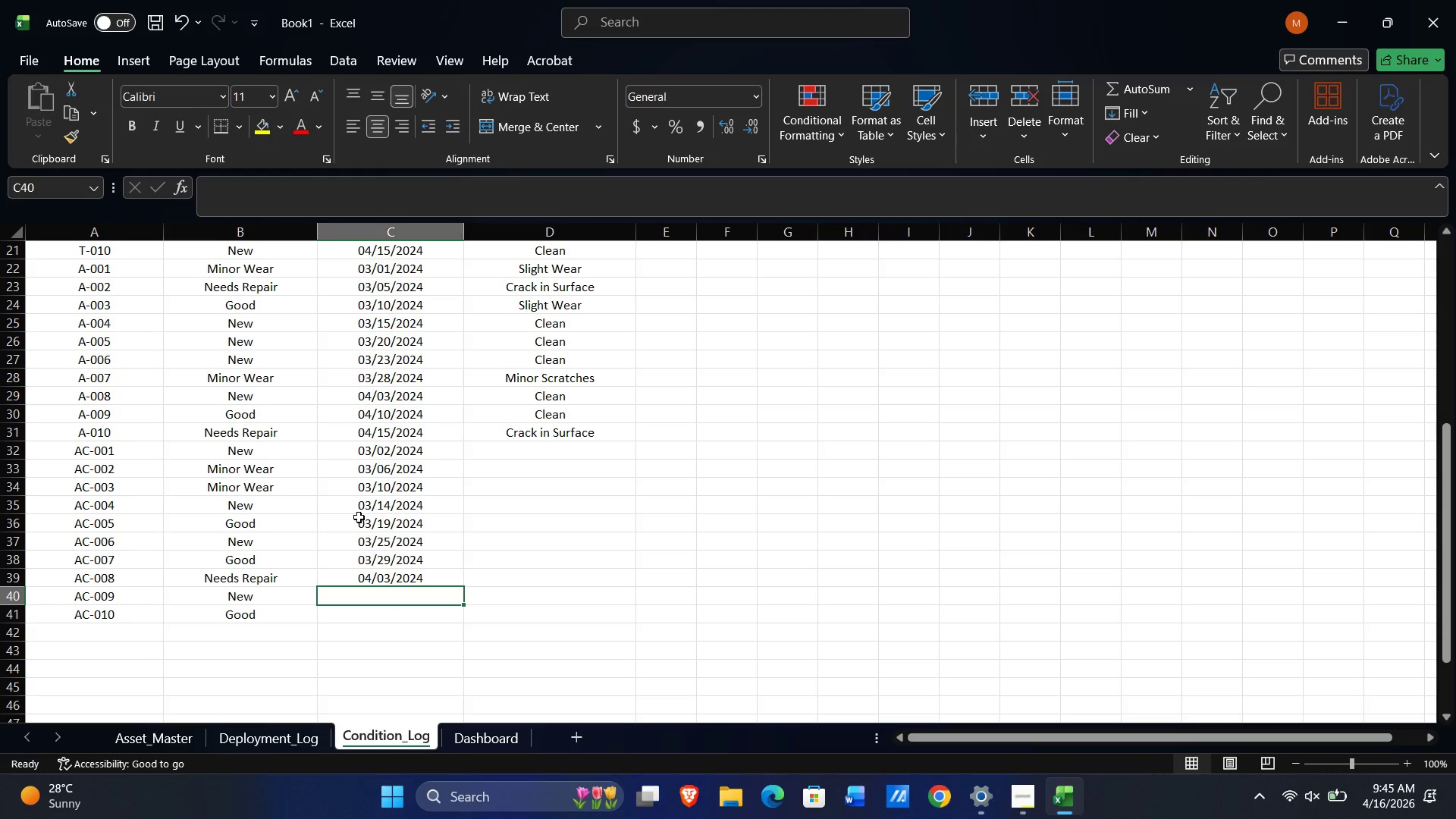 
key(Quote)
 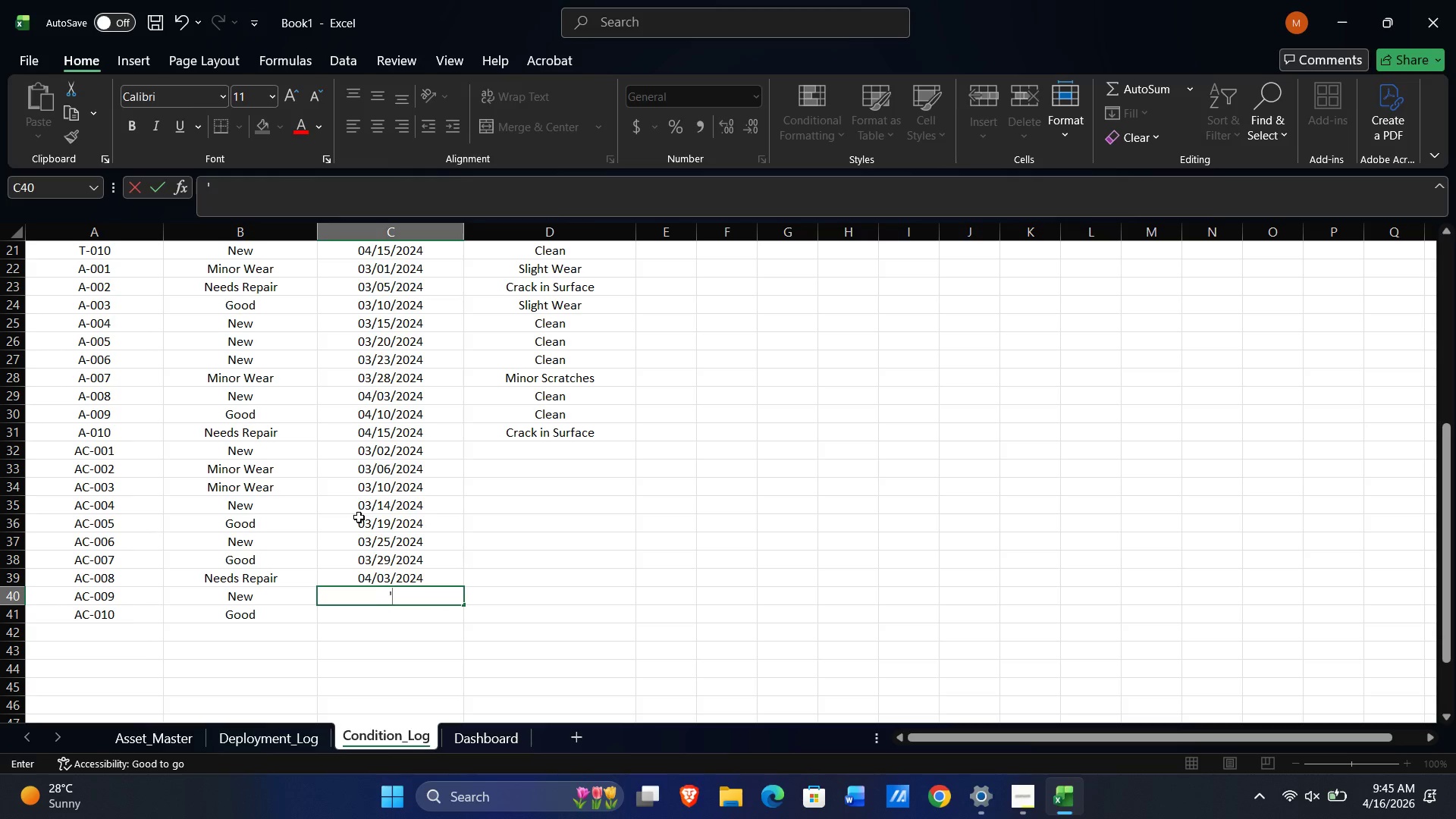 
key(Numpad0)
 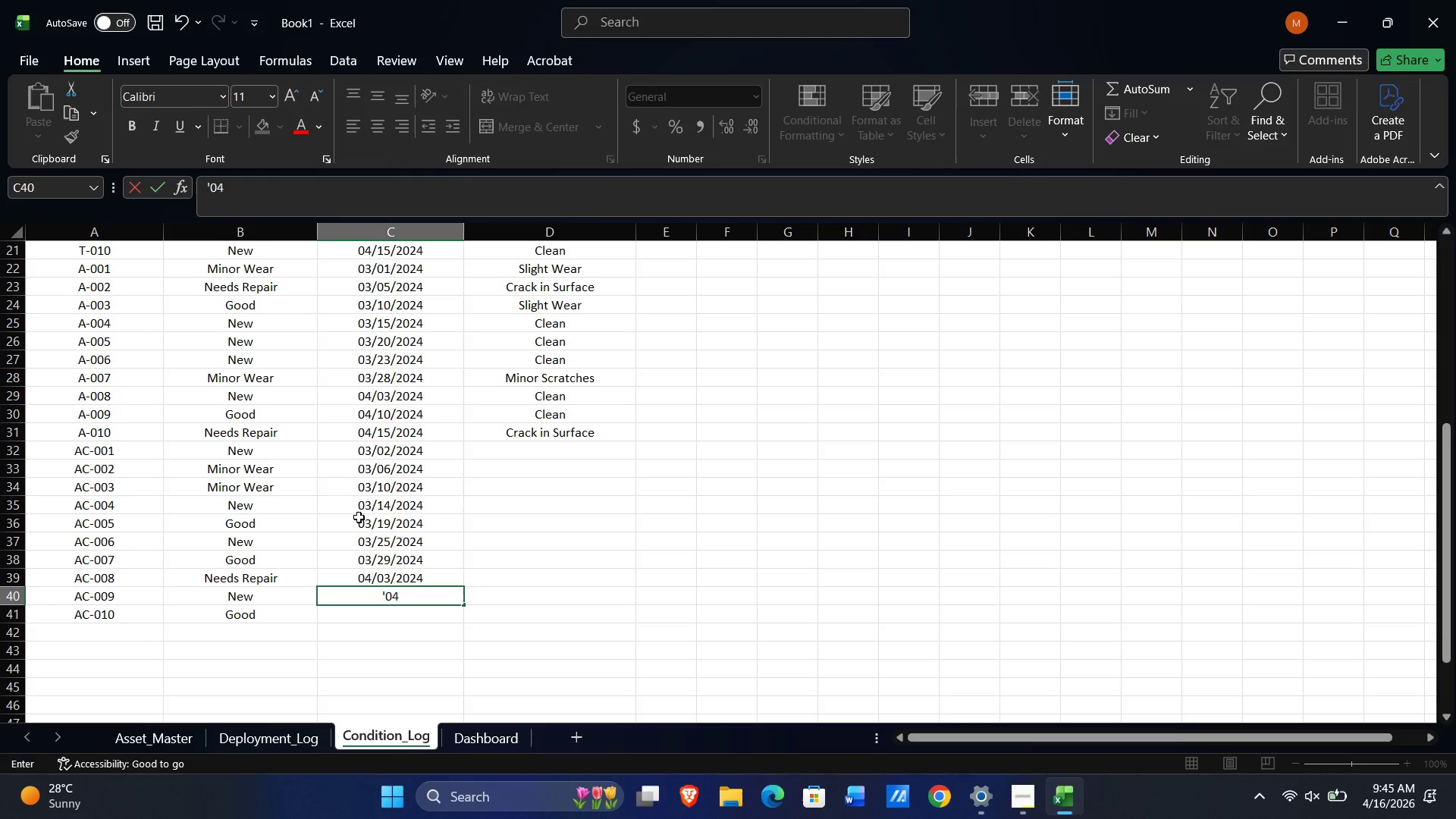 
key(Numpad4)
 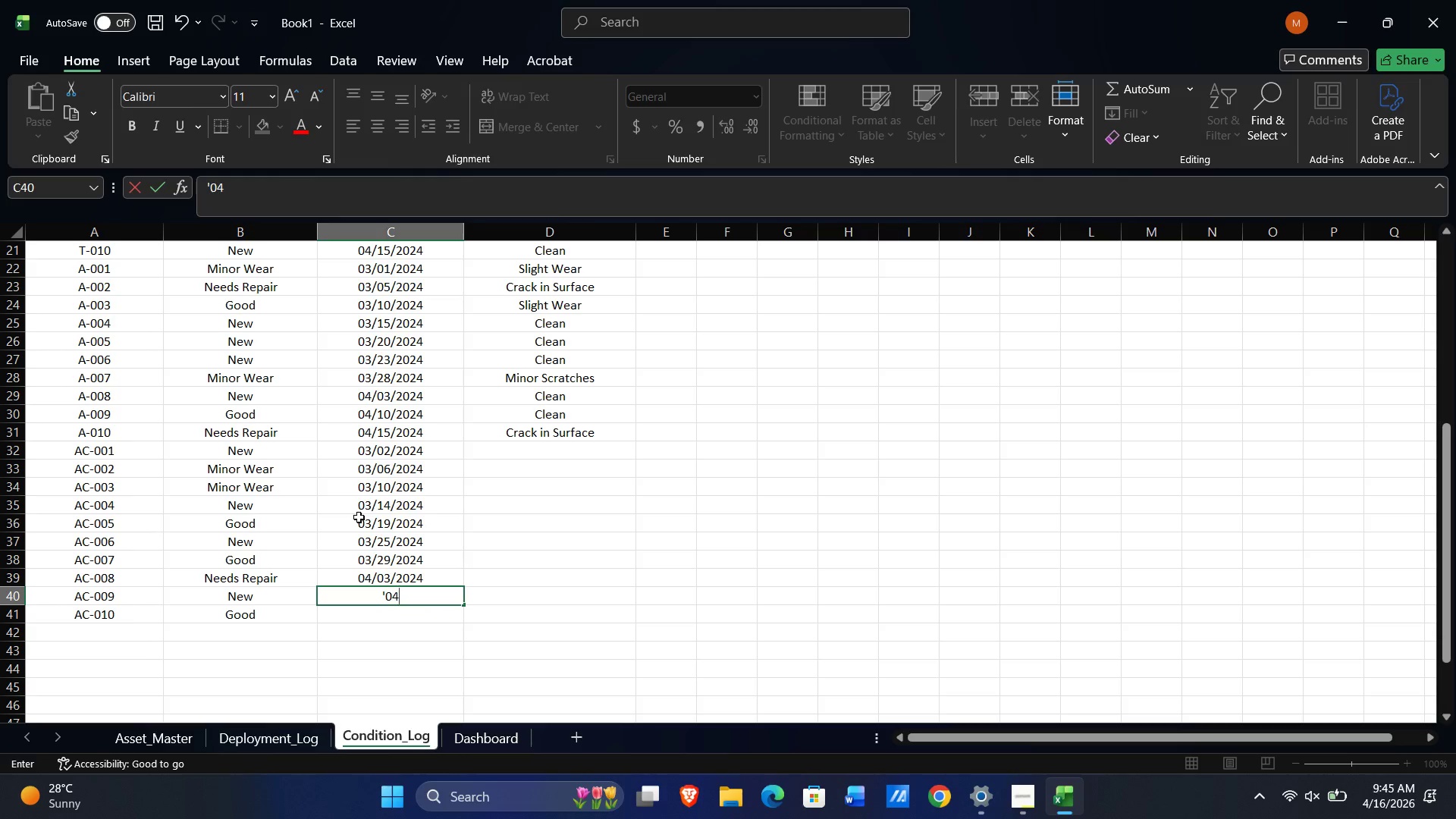 
key(NumpadDivide)
 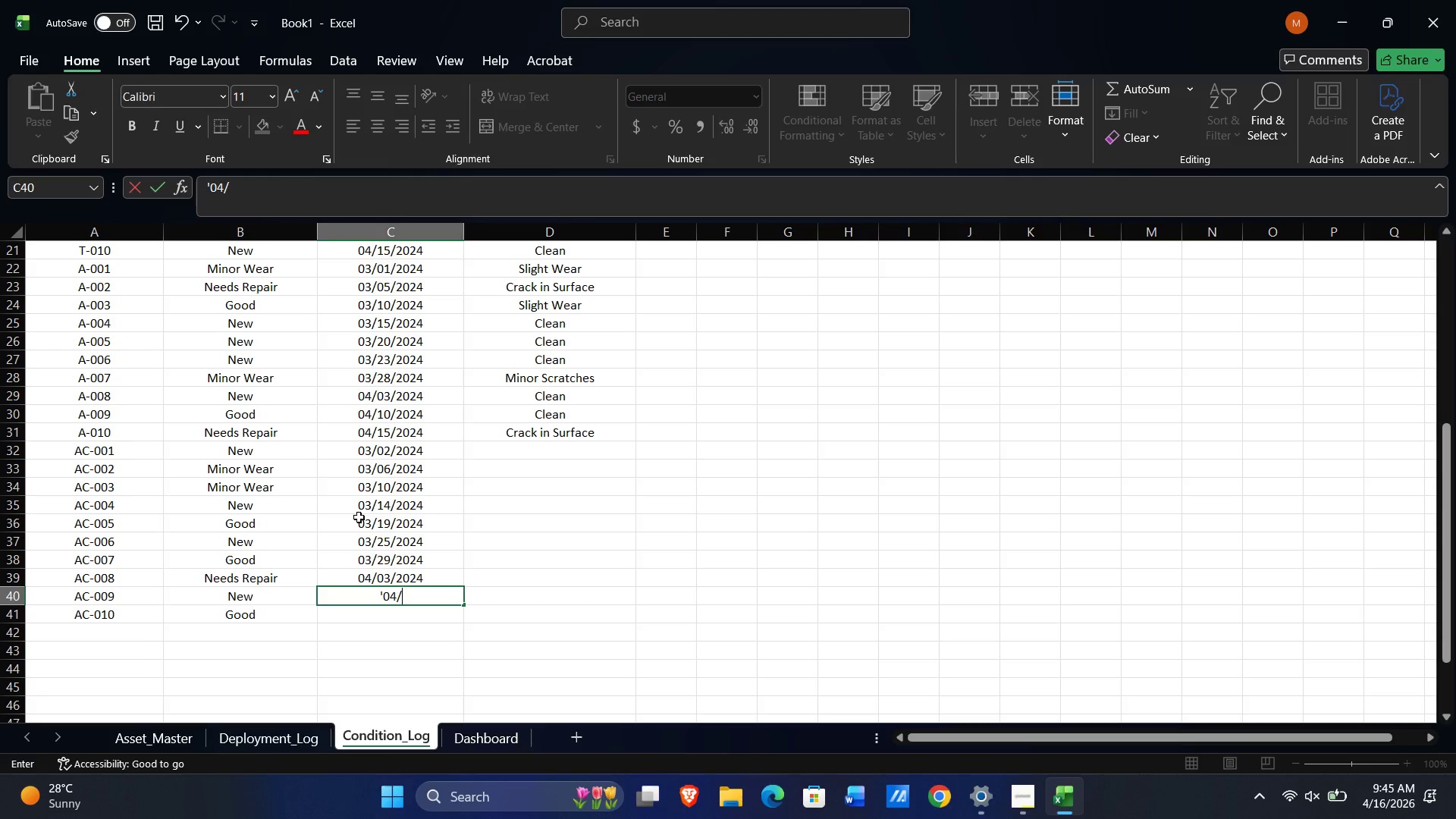 
key(Numpad0)
 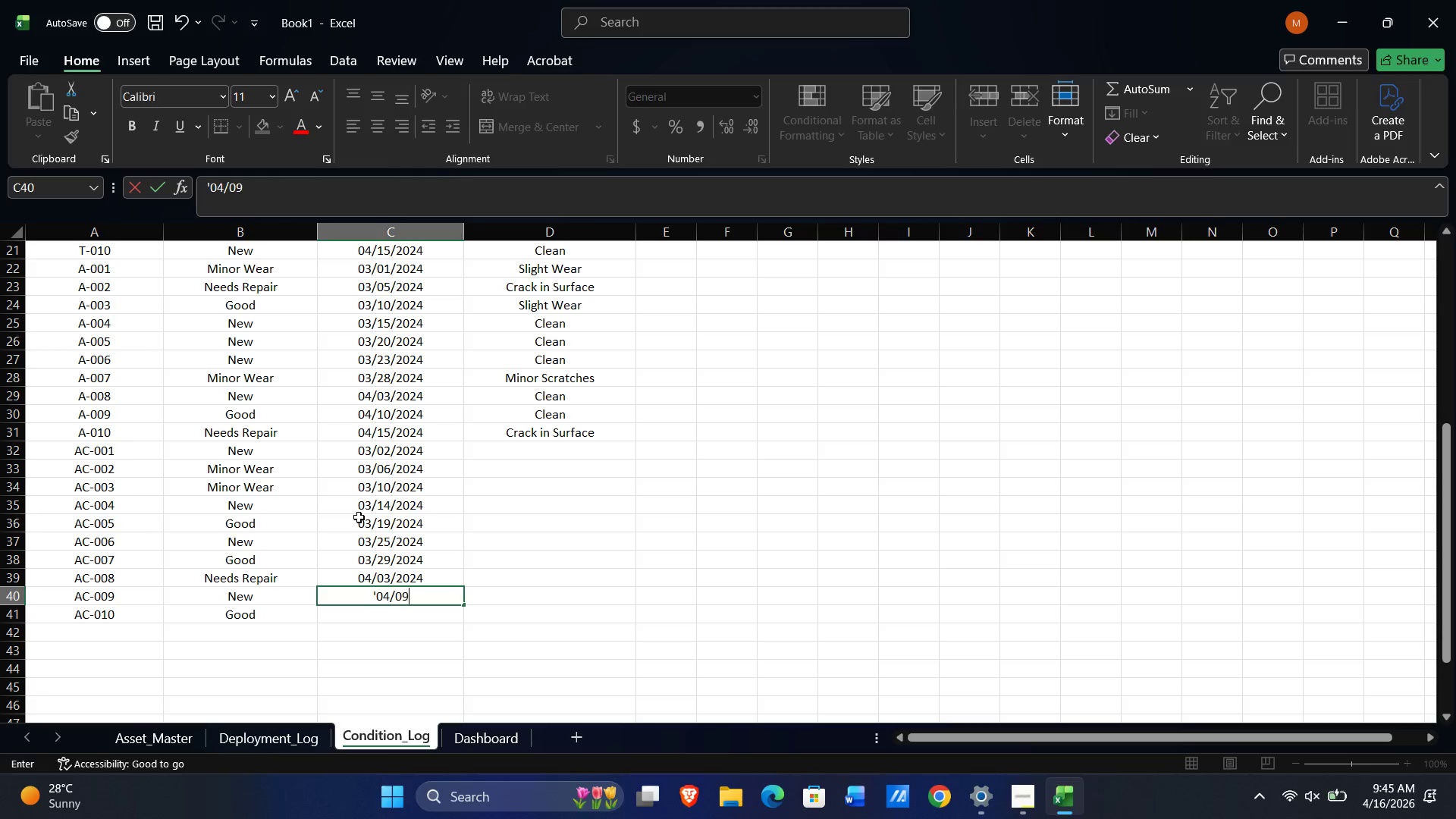 
key(Numpad9)
 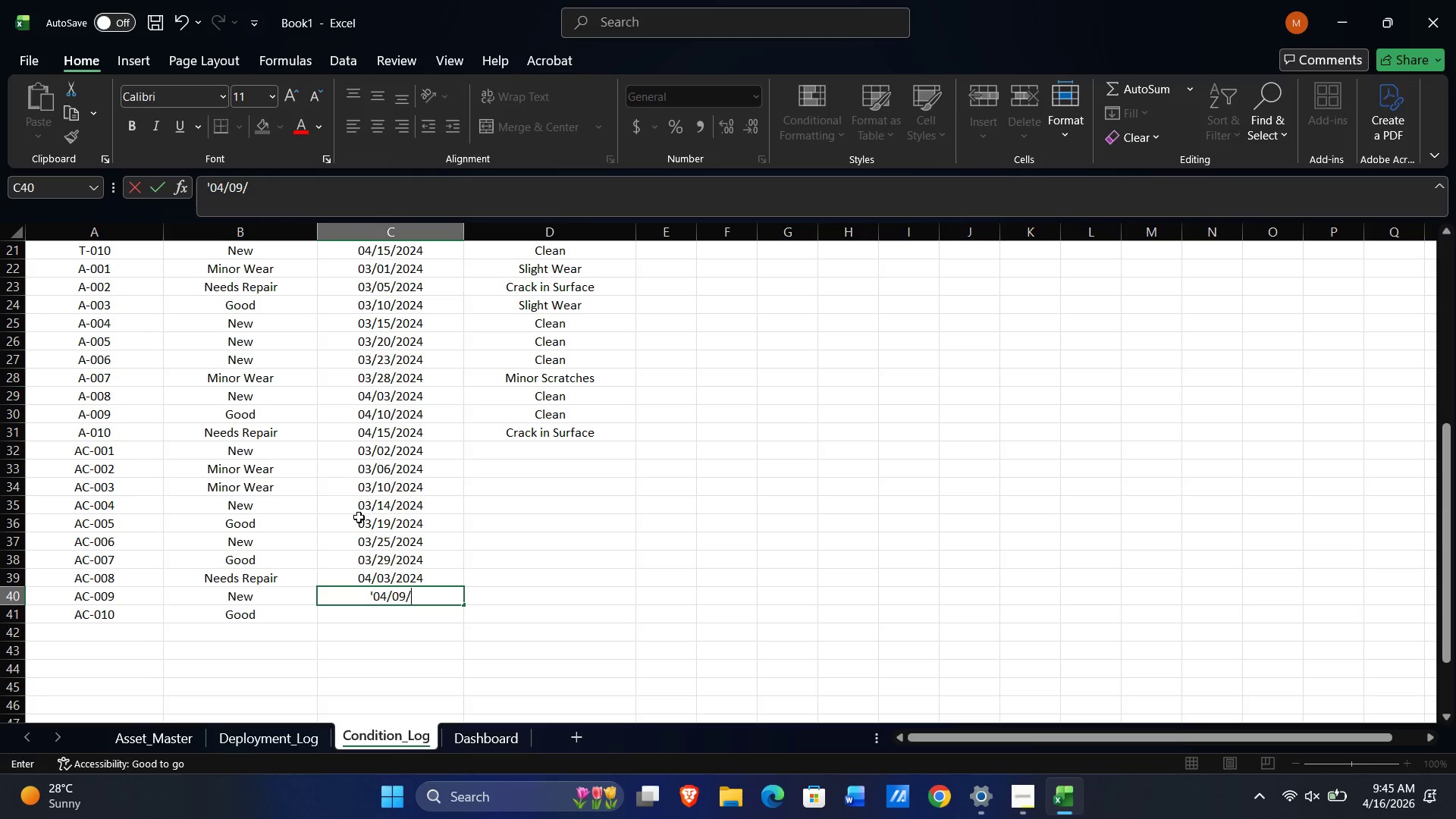 
key(NumpadDivide)
 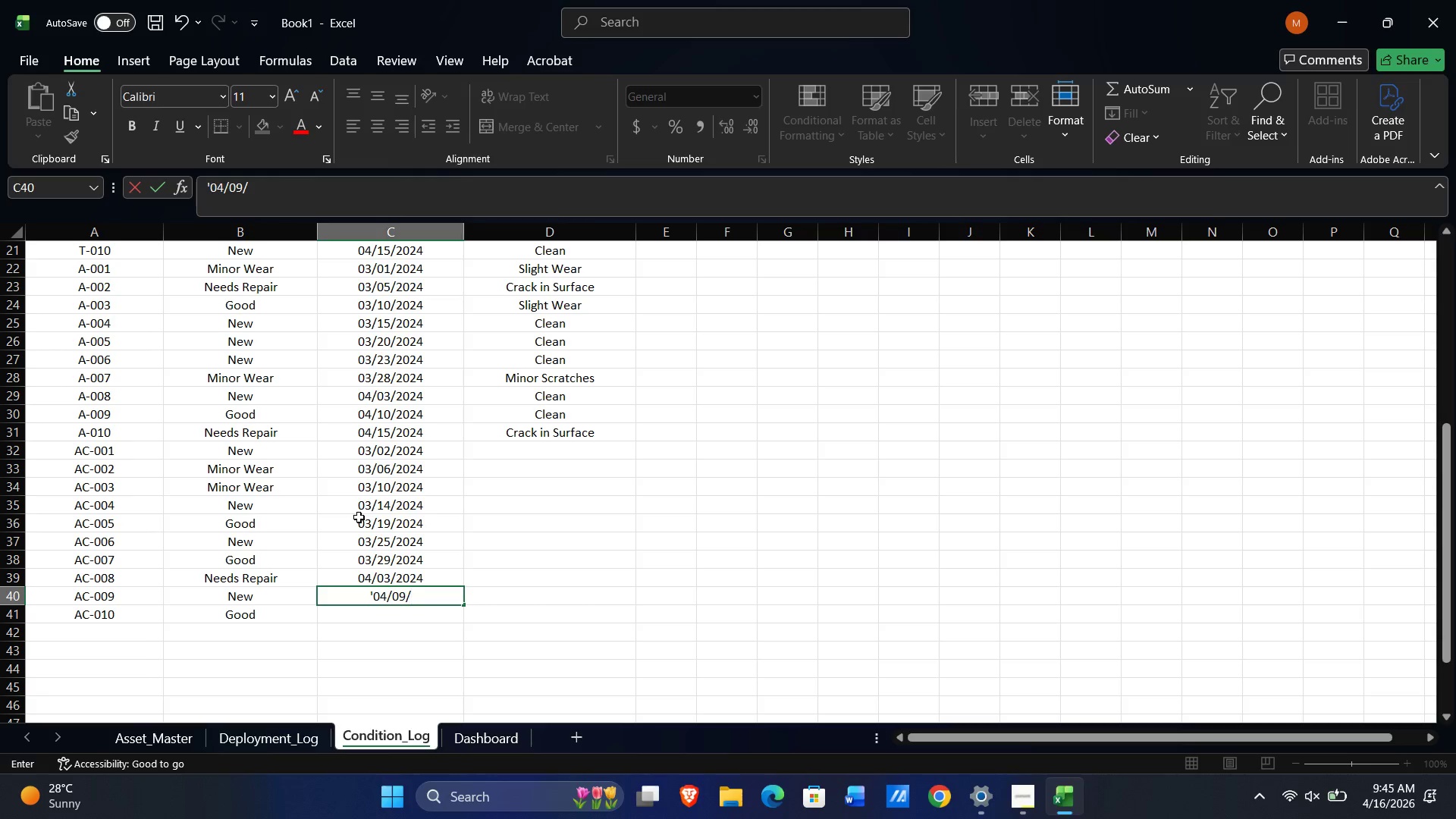 
key(Numpad2)
 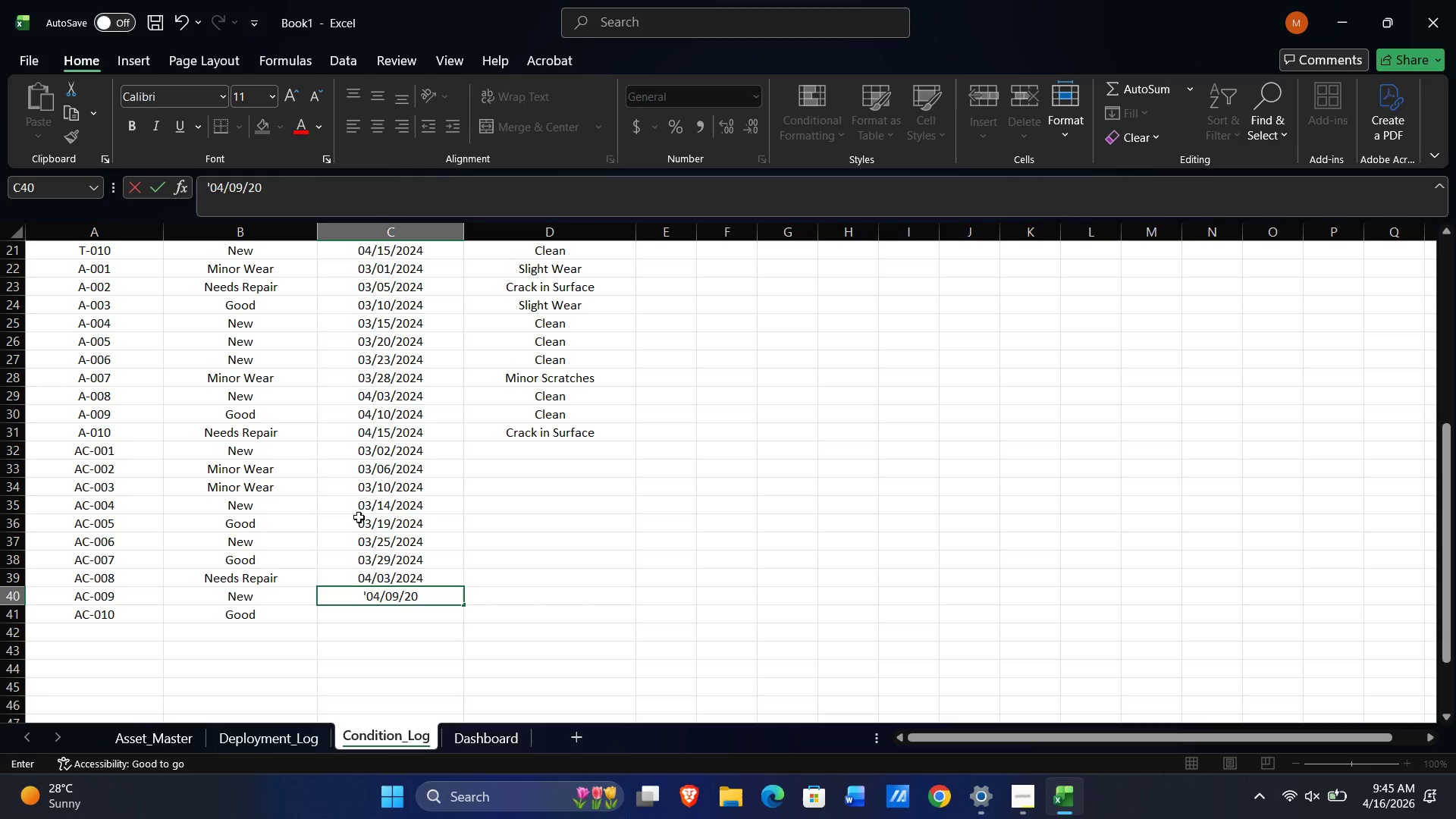 
key(Numpad0)
 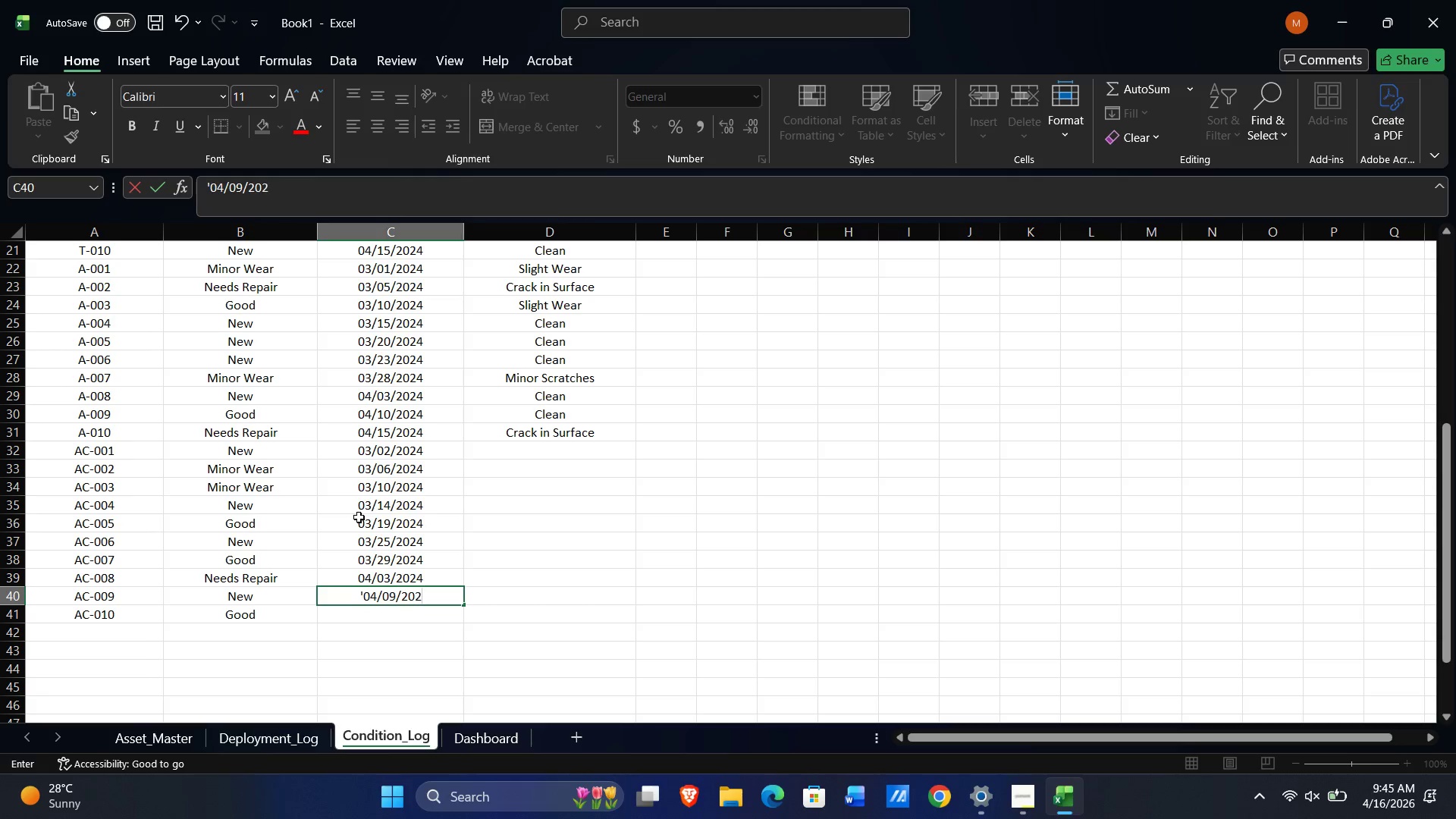 
key(Numpad2)
 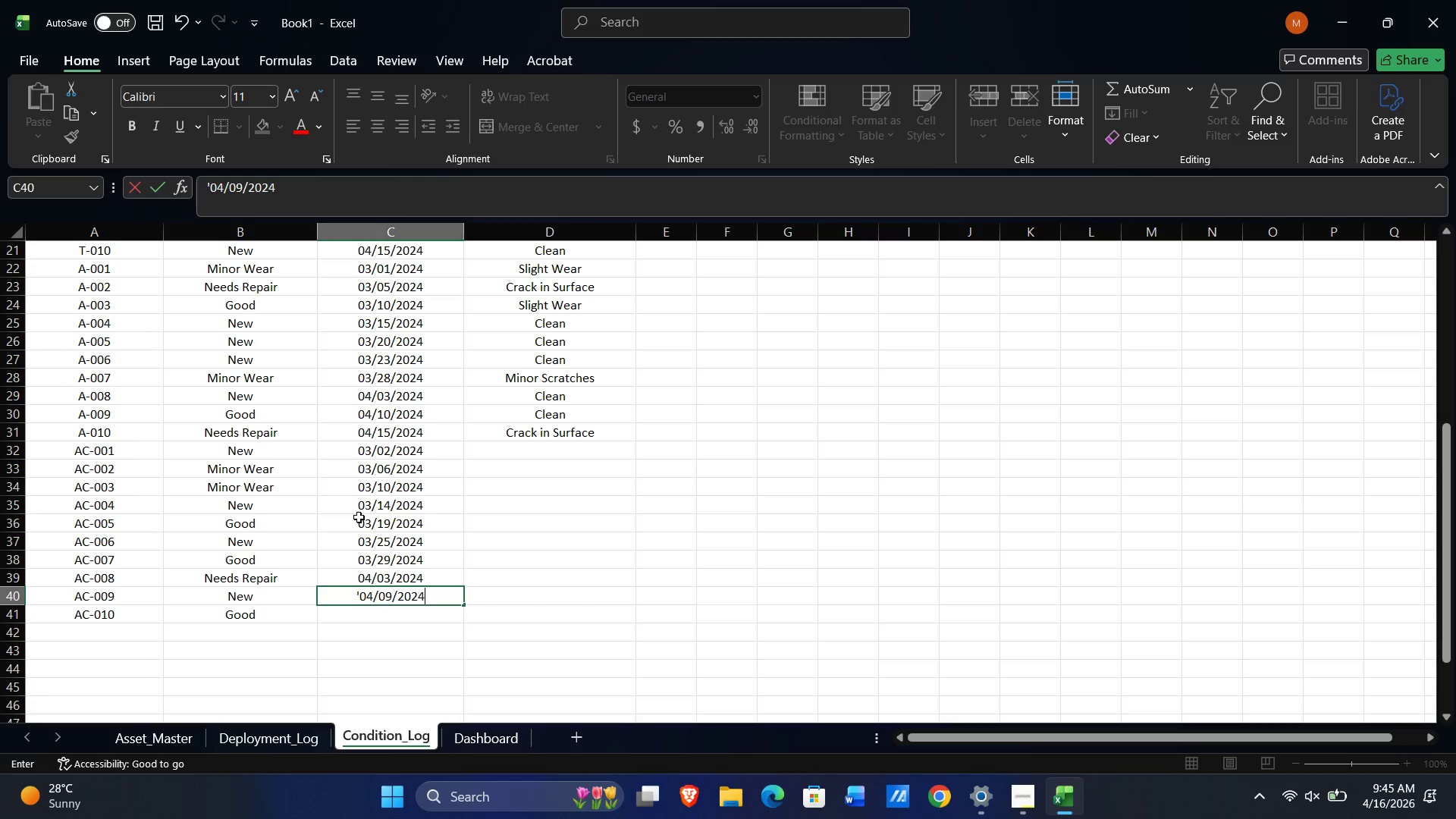 
key(Numpad4)
 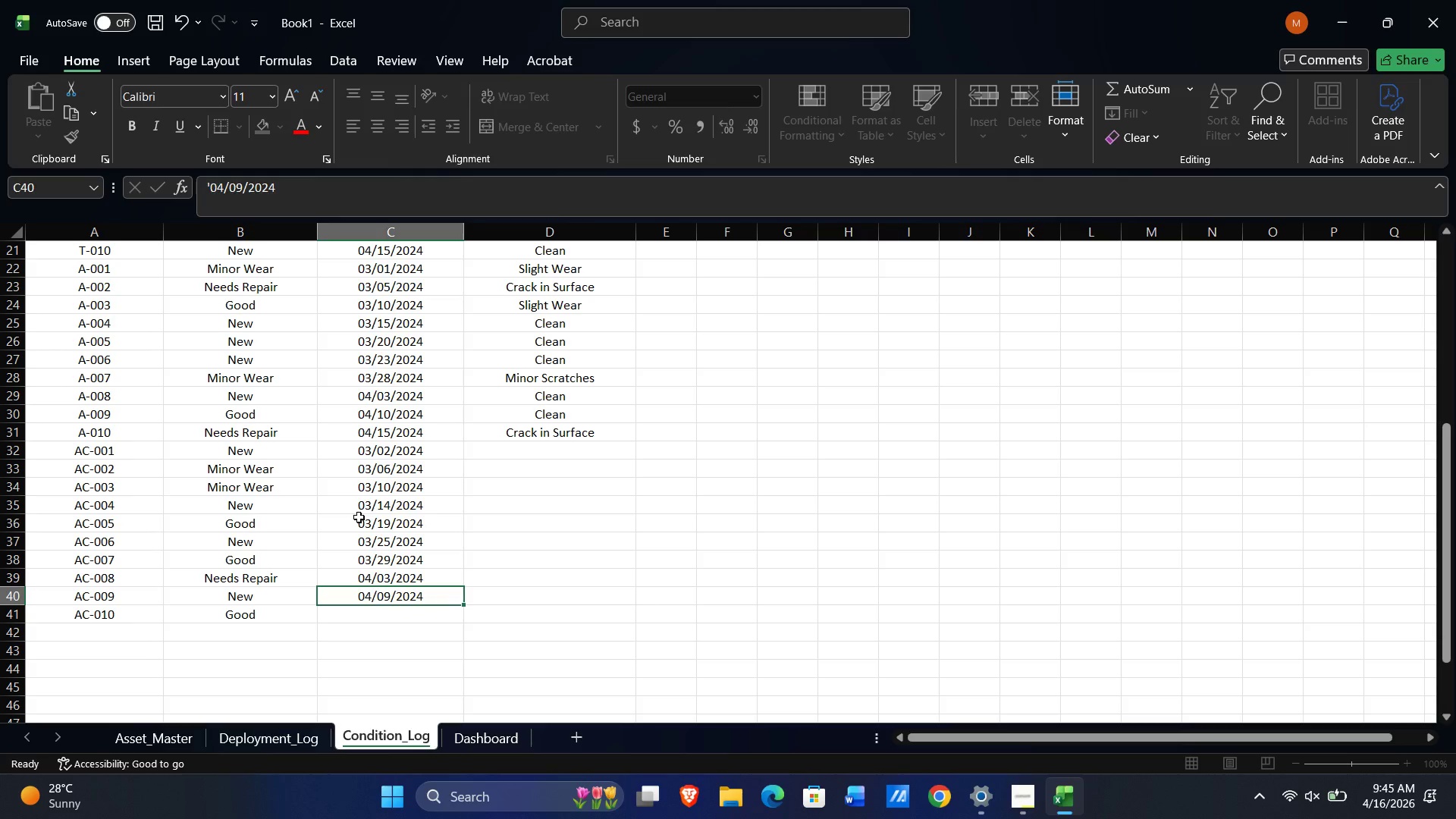 
key(NumpadEnter)
 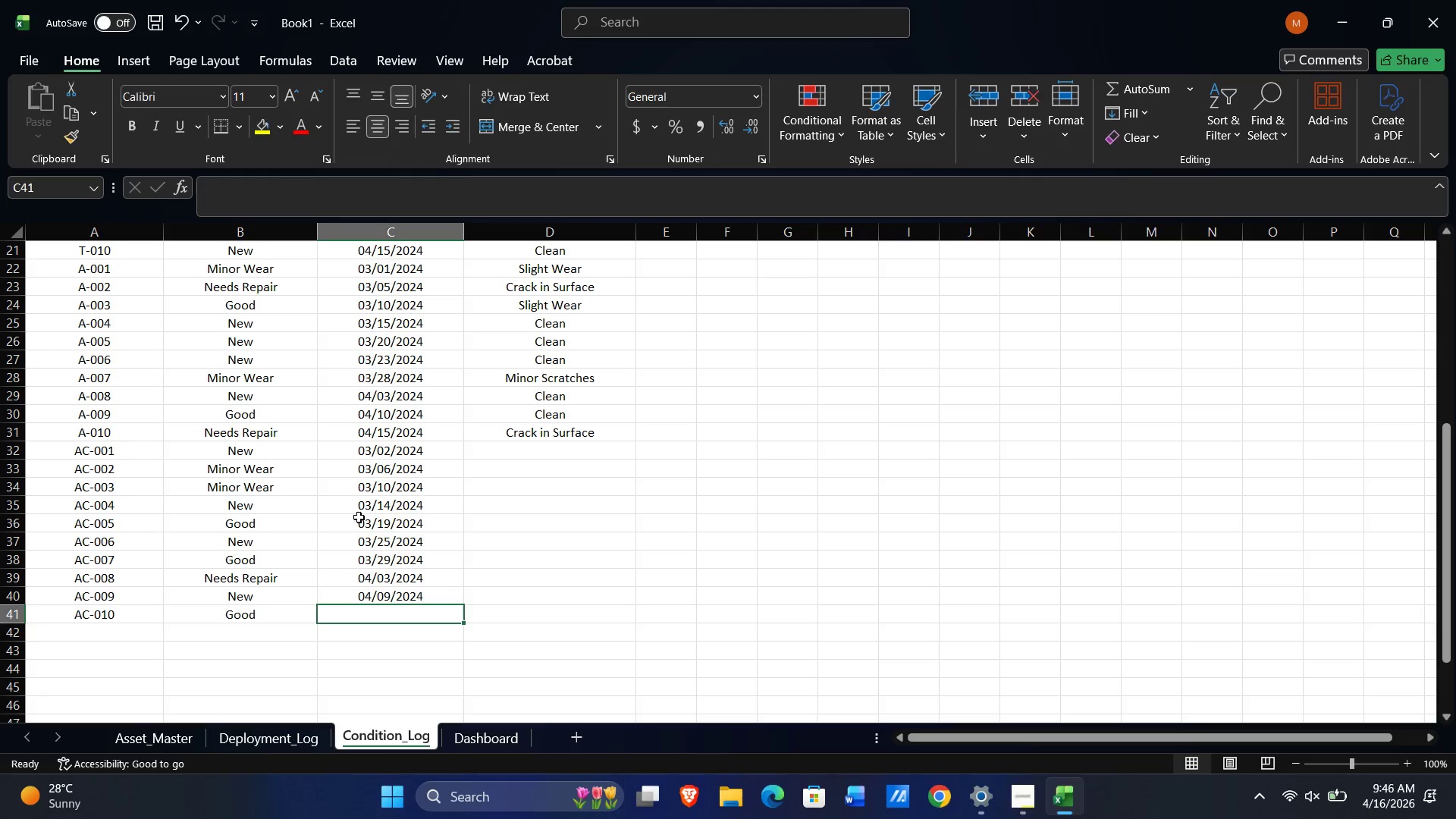 
key(Quote)
 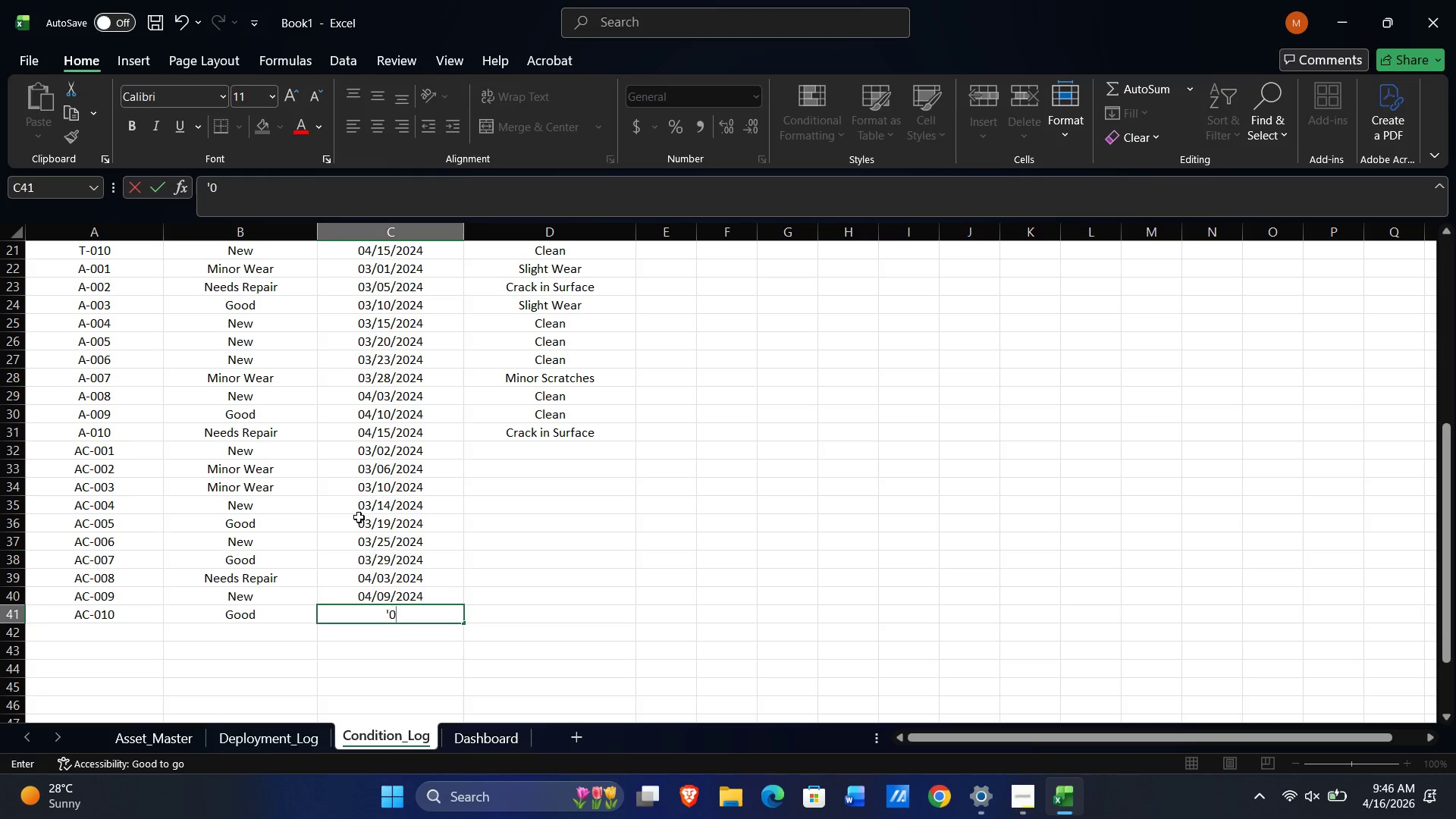 
key(Numpad0)
 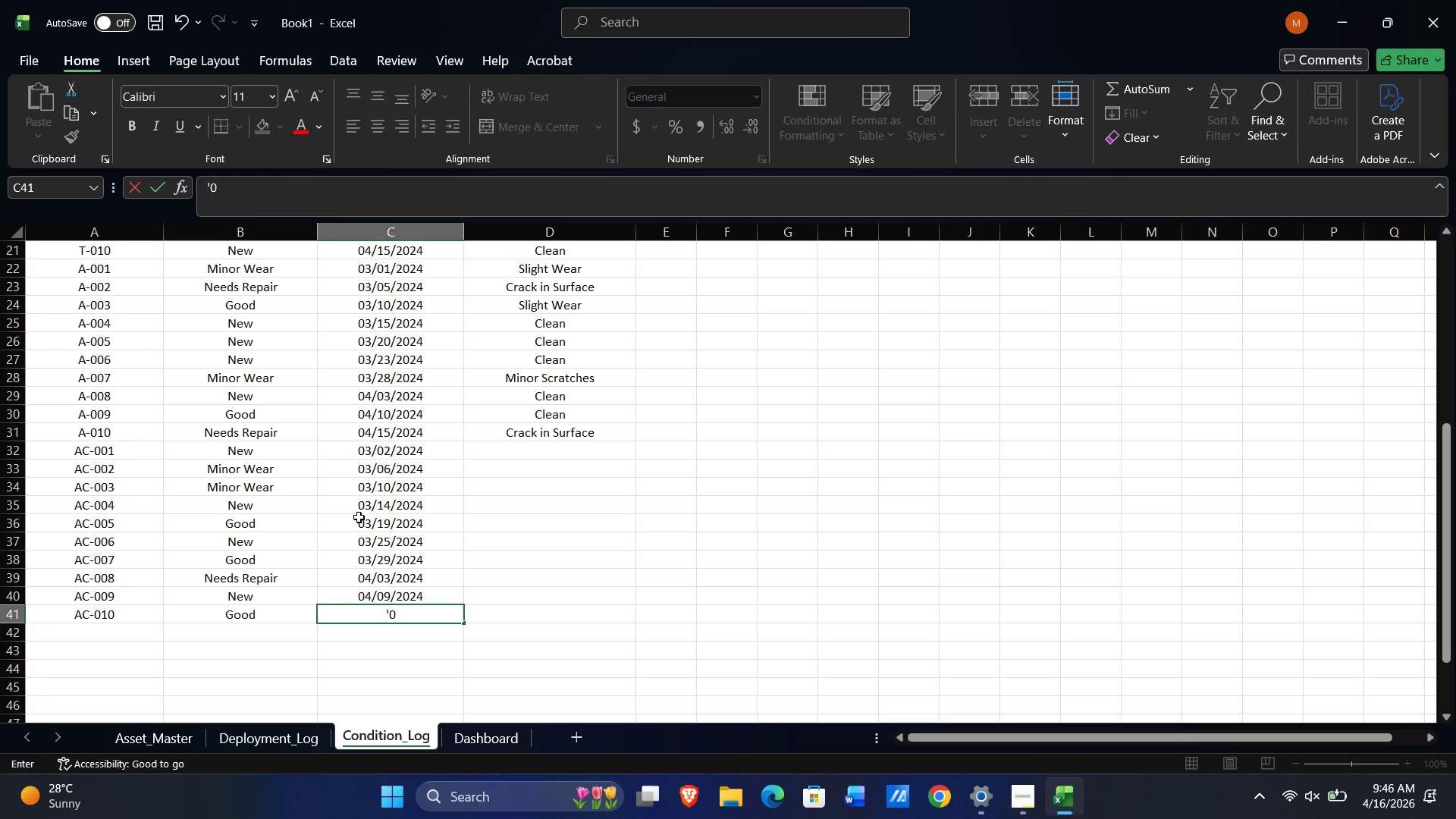 
key(Numpad7)
 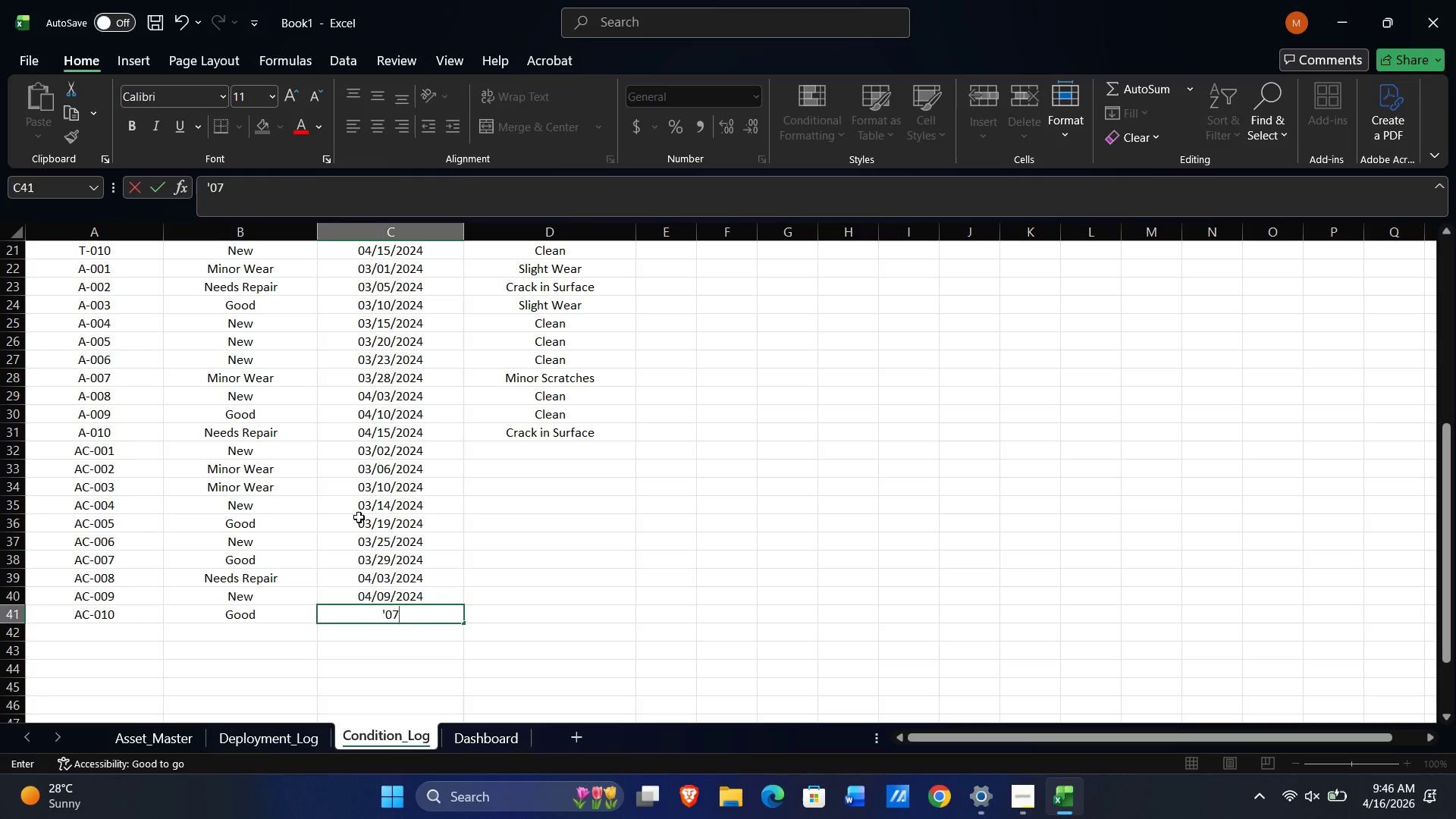 
key(Backspace)
 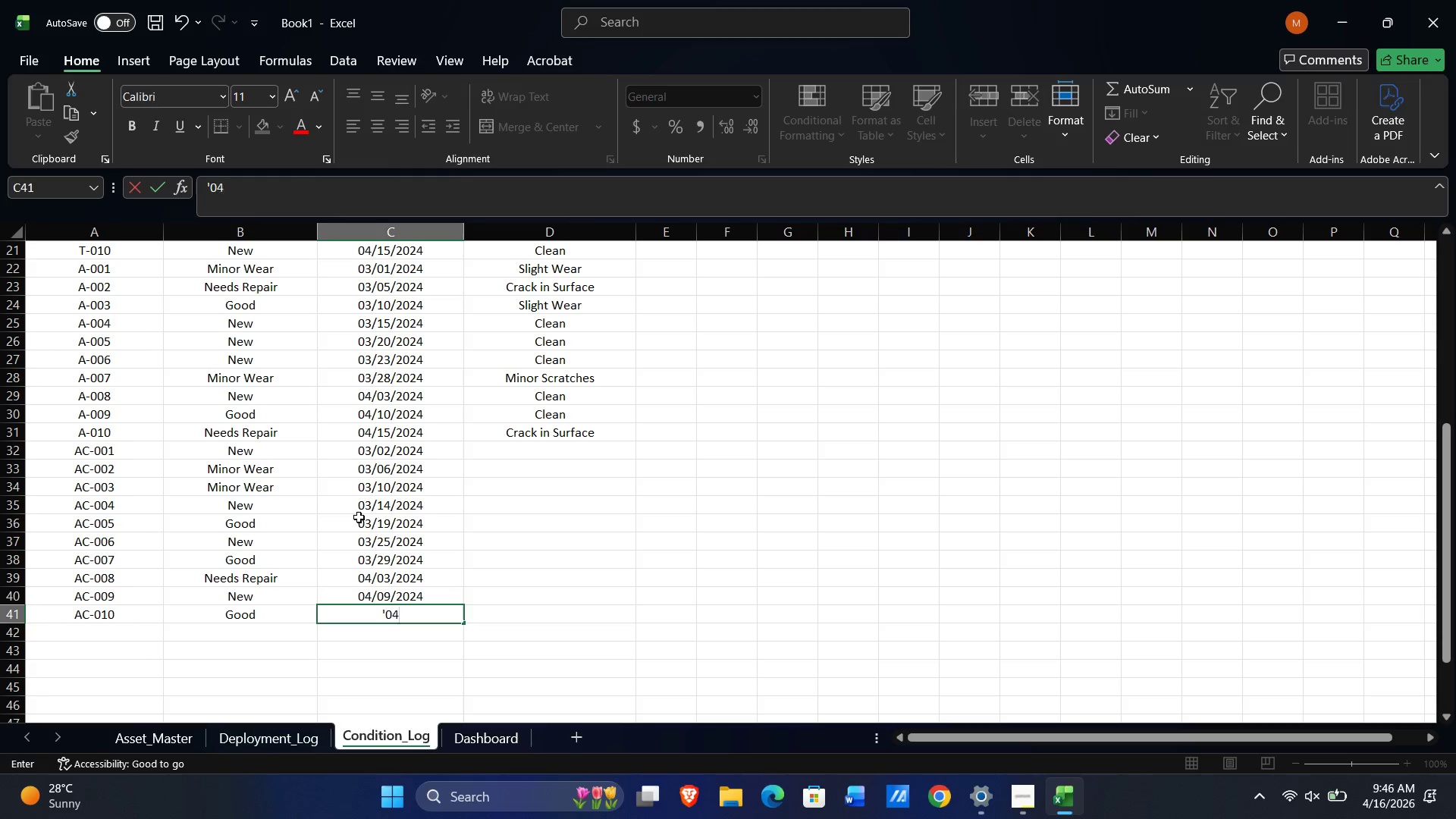 
key(Numpad4)
 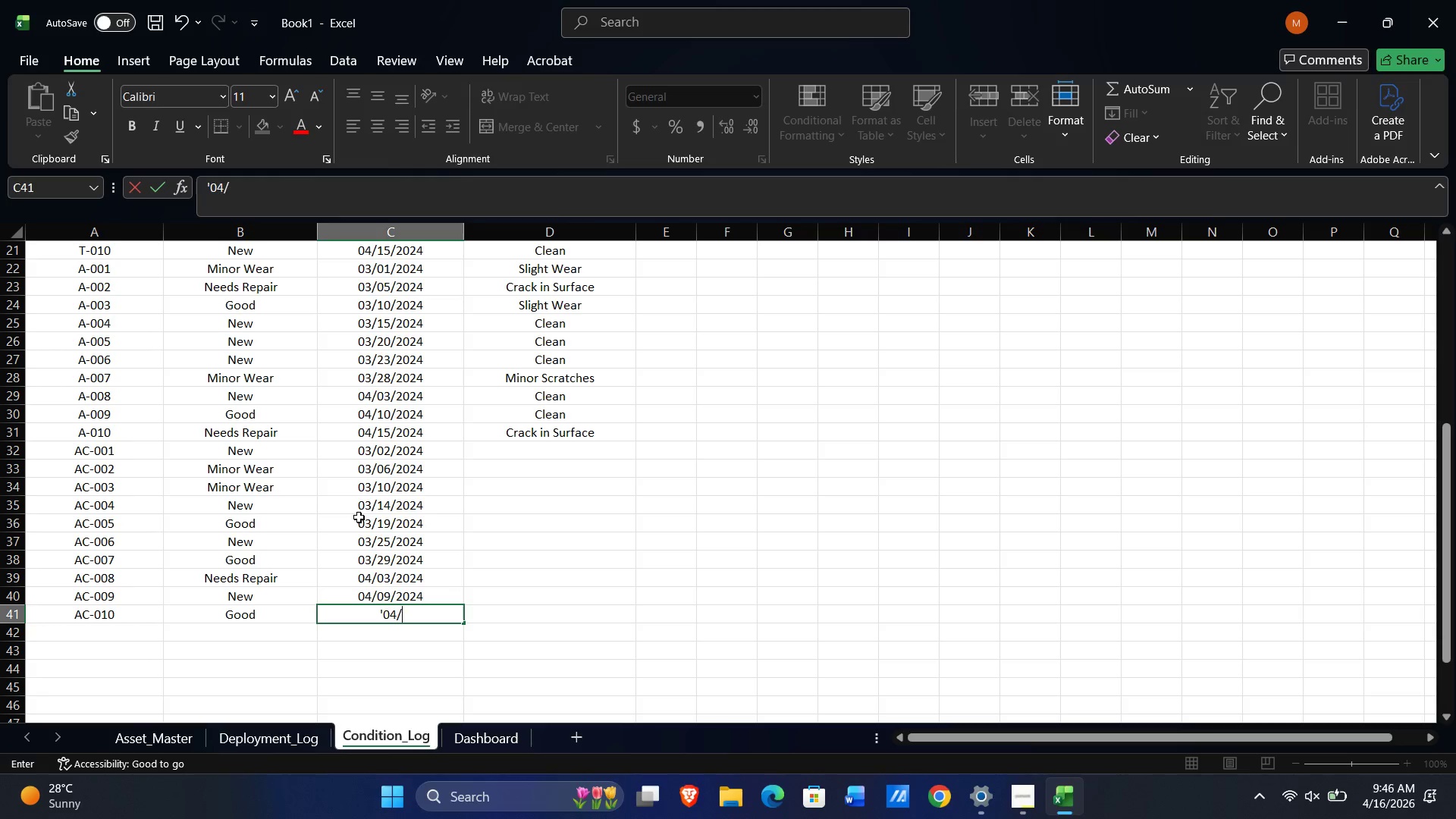 
key(NumpadDivide)
 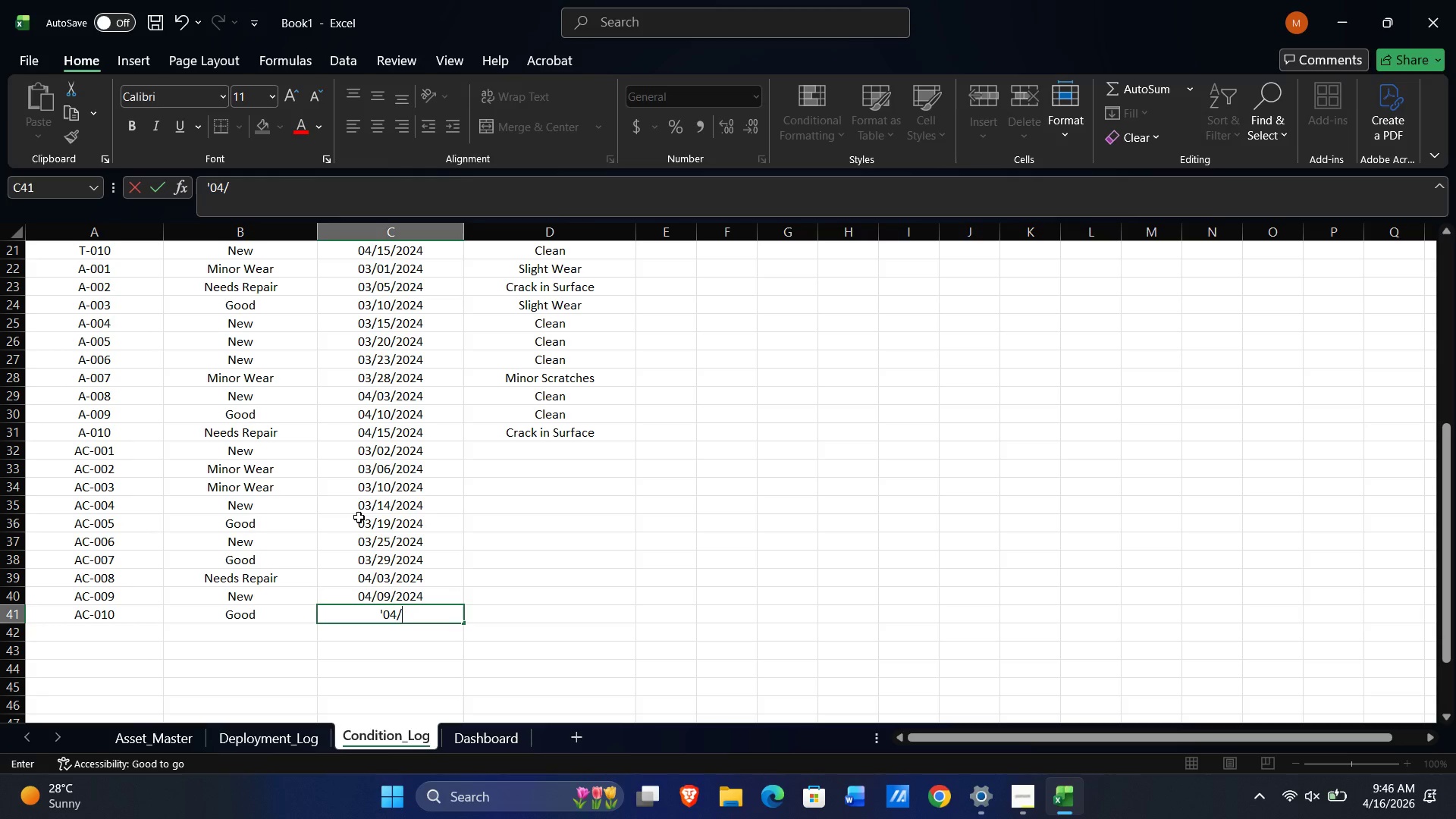 
key(Numpad1)
 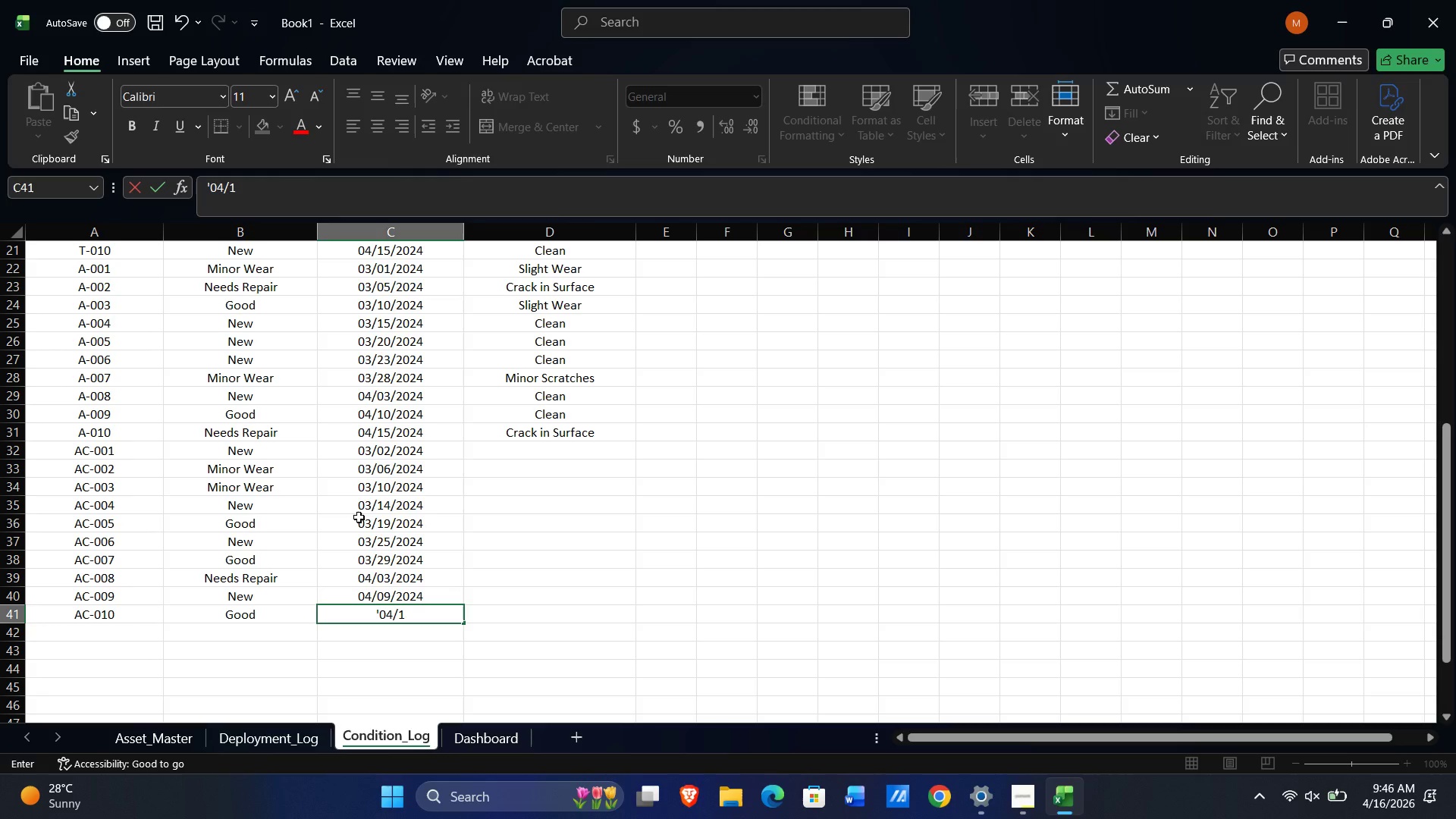 
key(Numpad4)
 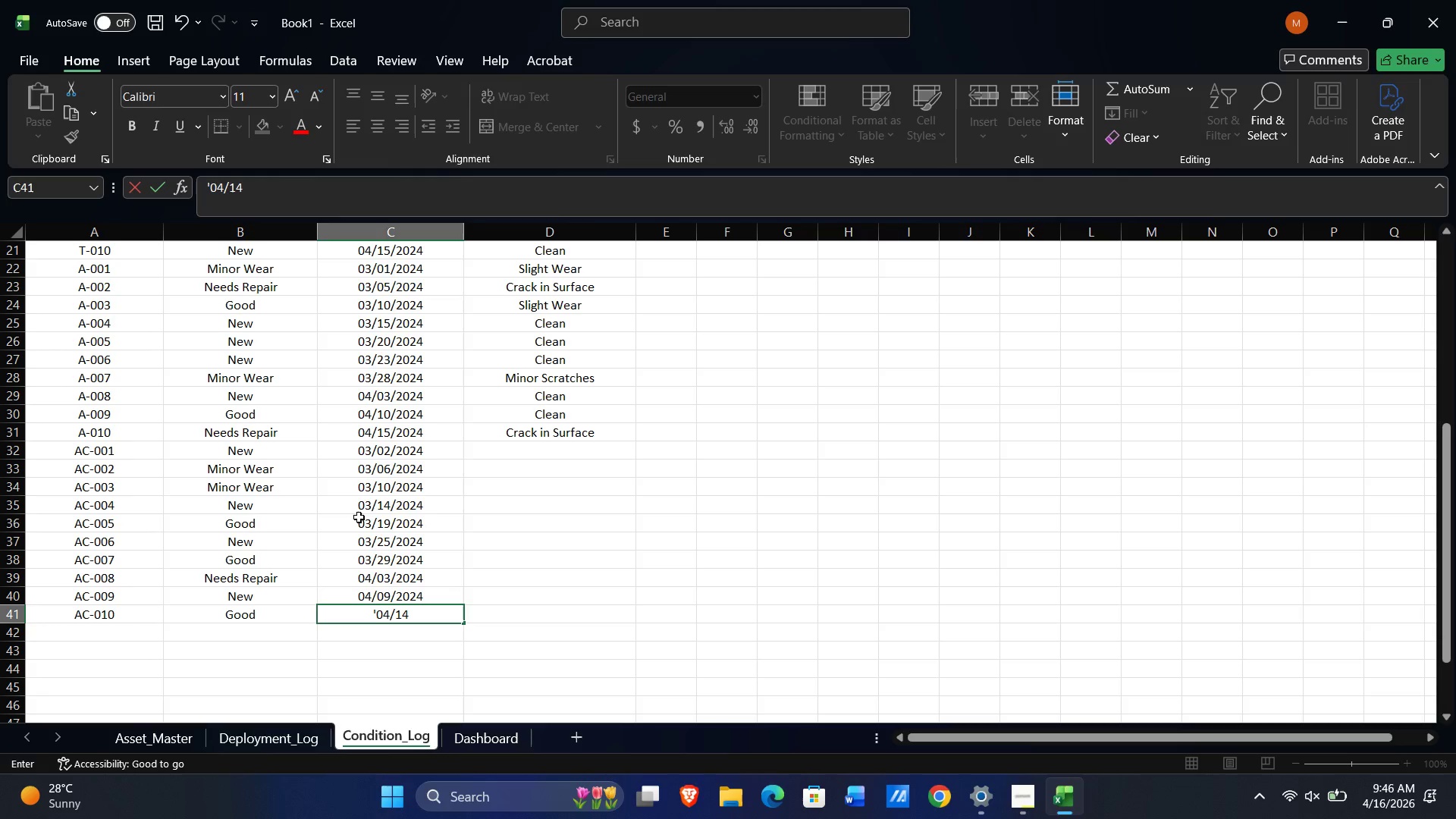 
key(NumpadDivide)
 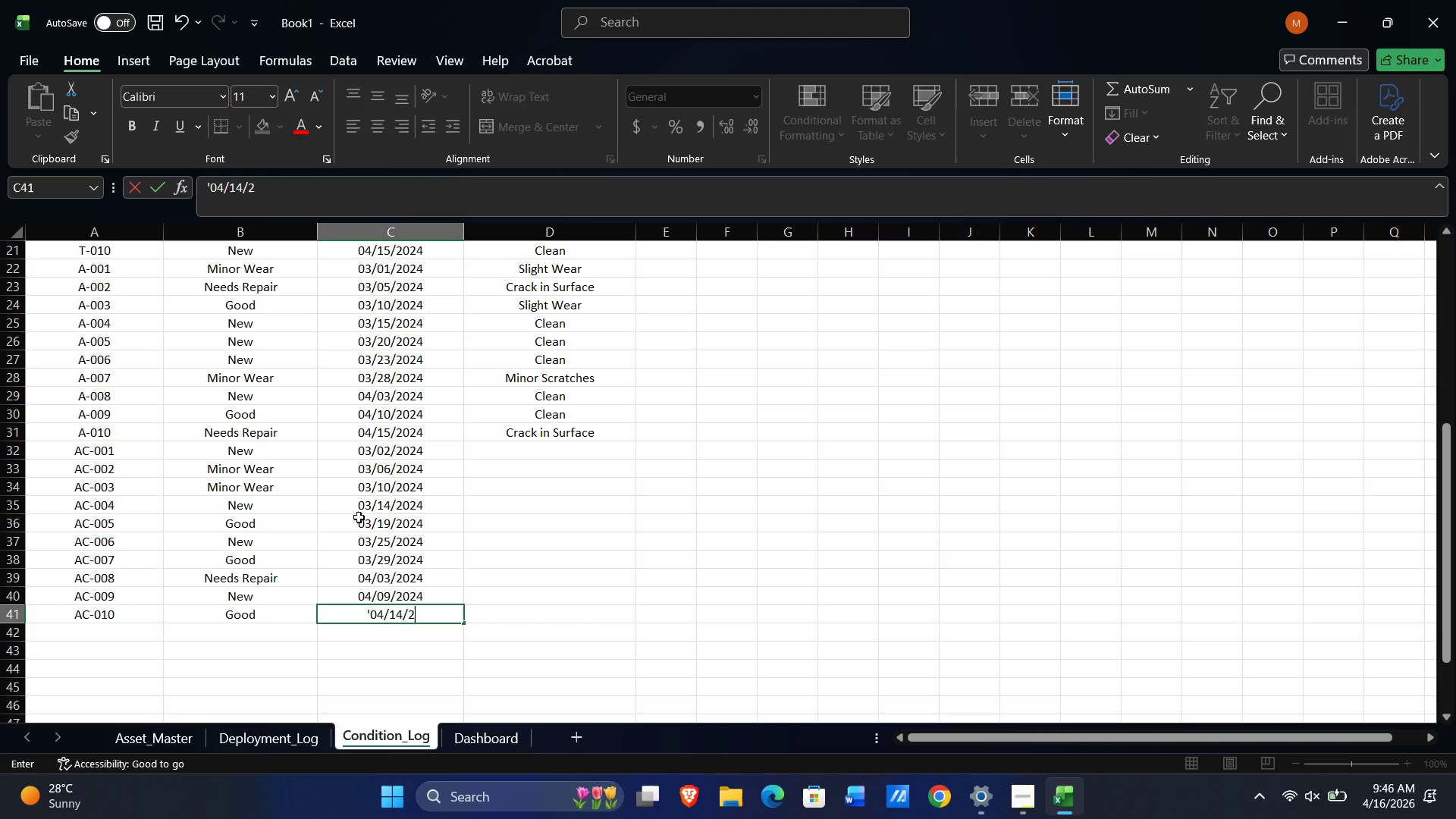 
key(Numpad2)
 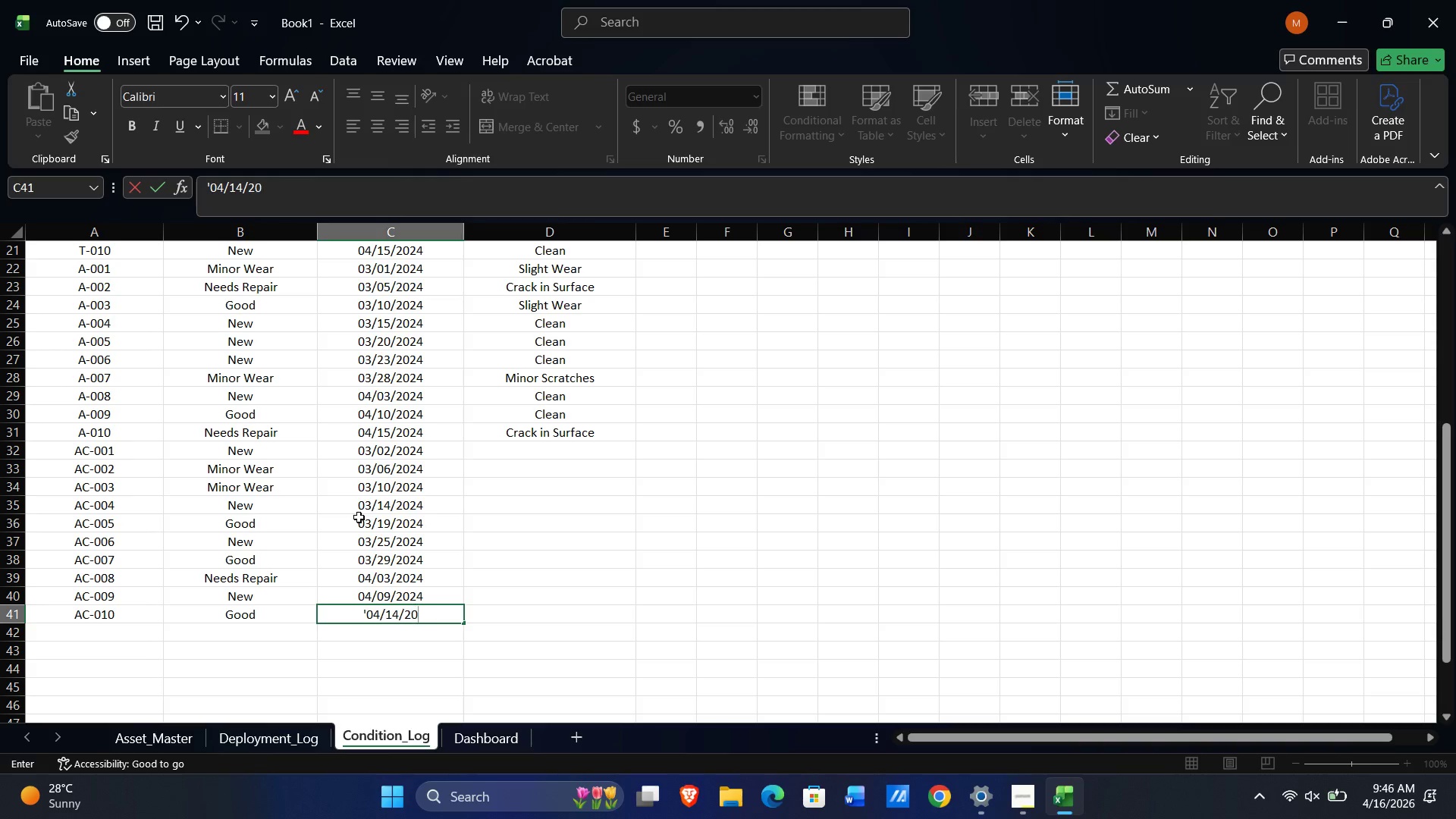 
key(Numpad0)
 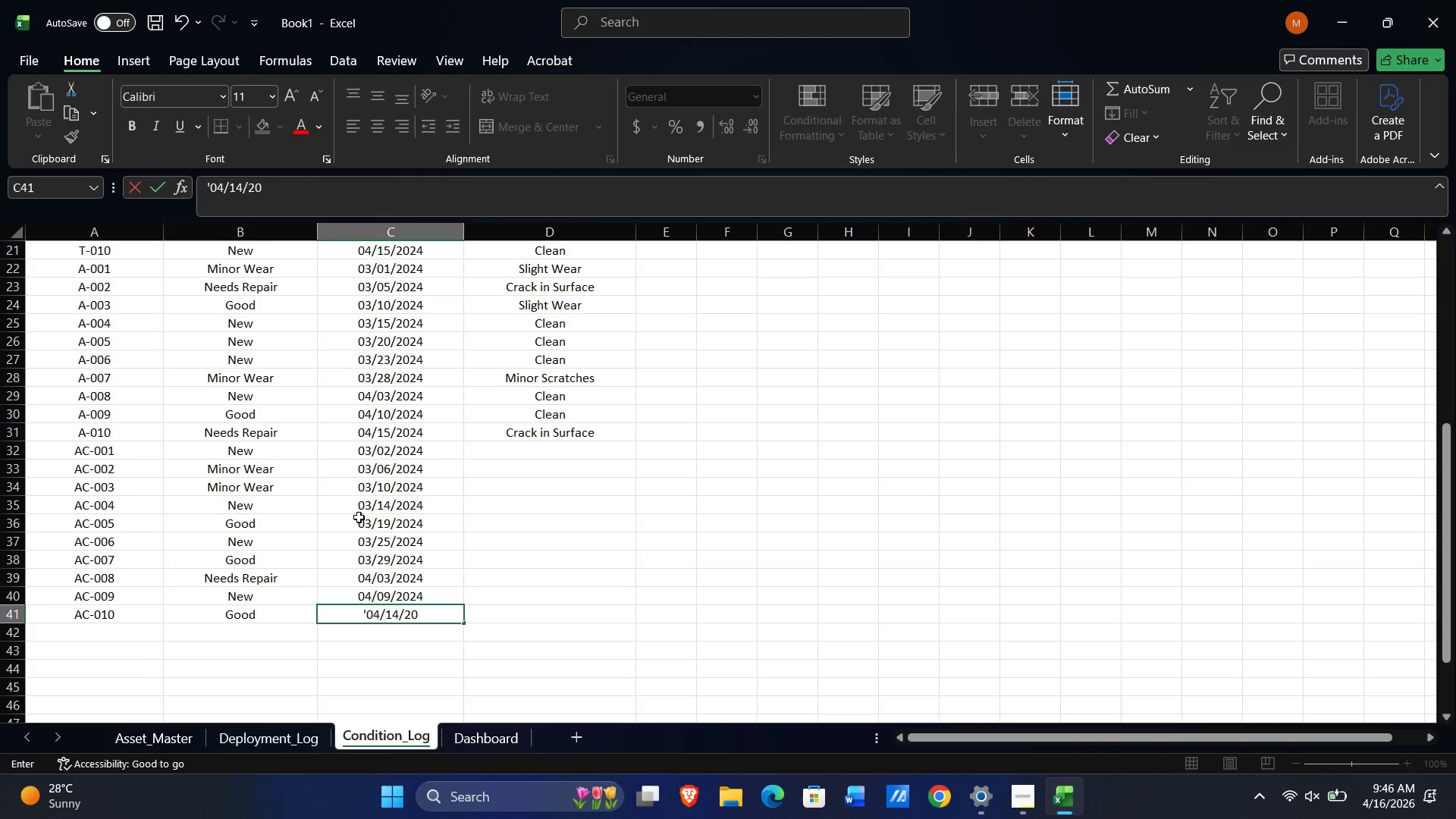 
key(Numpad2)
 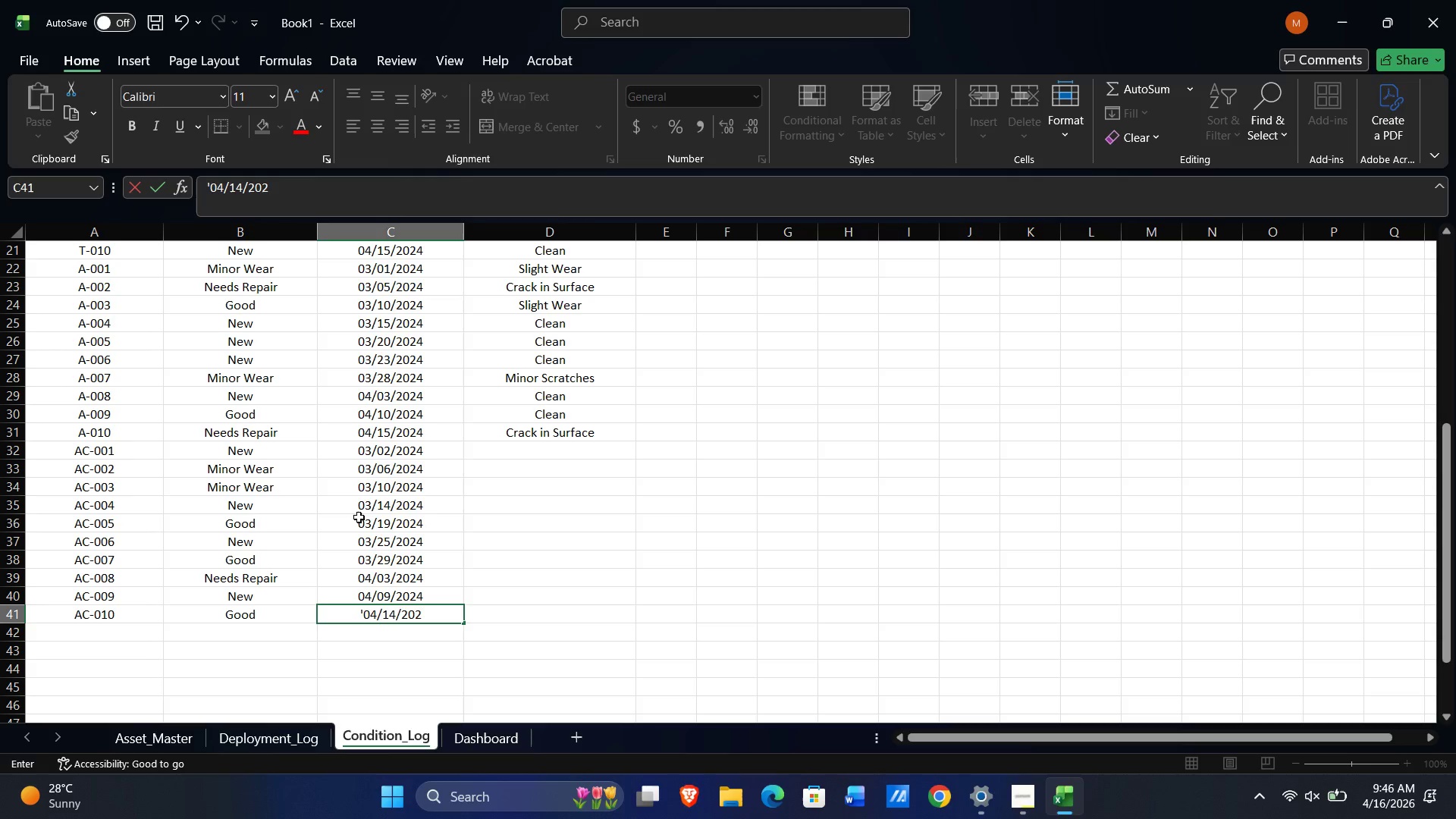 
key(Numpad4)
 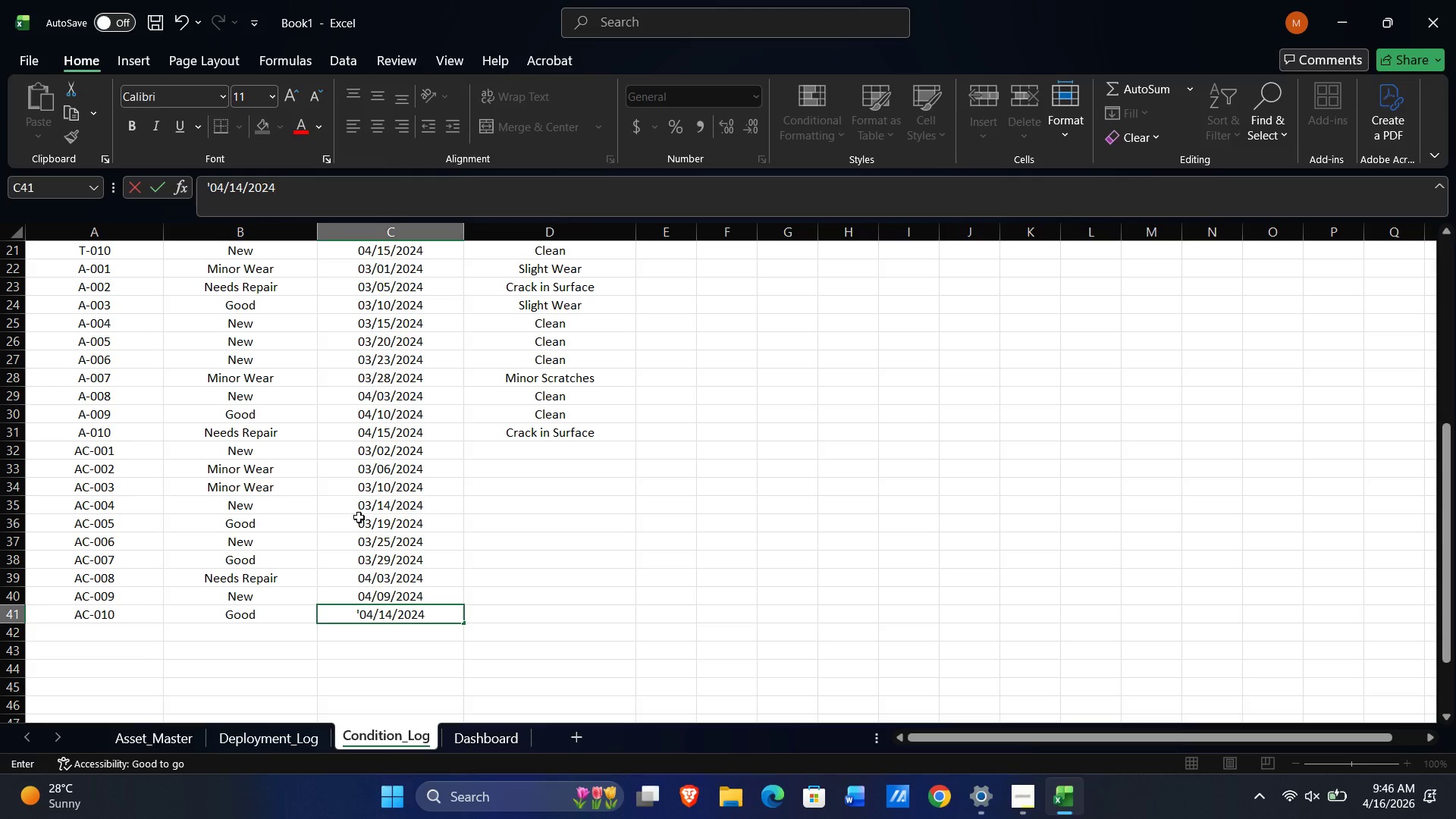 
key(ArrowRight)
 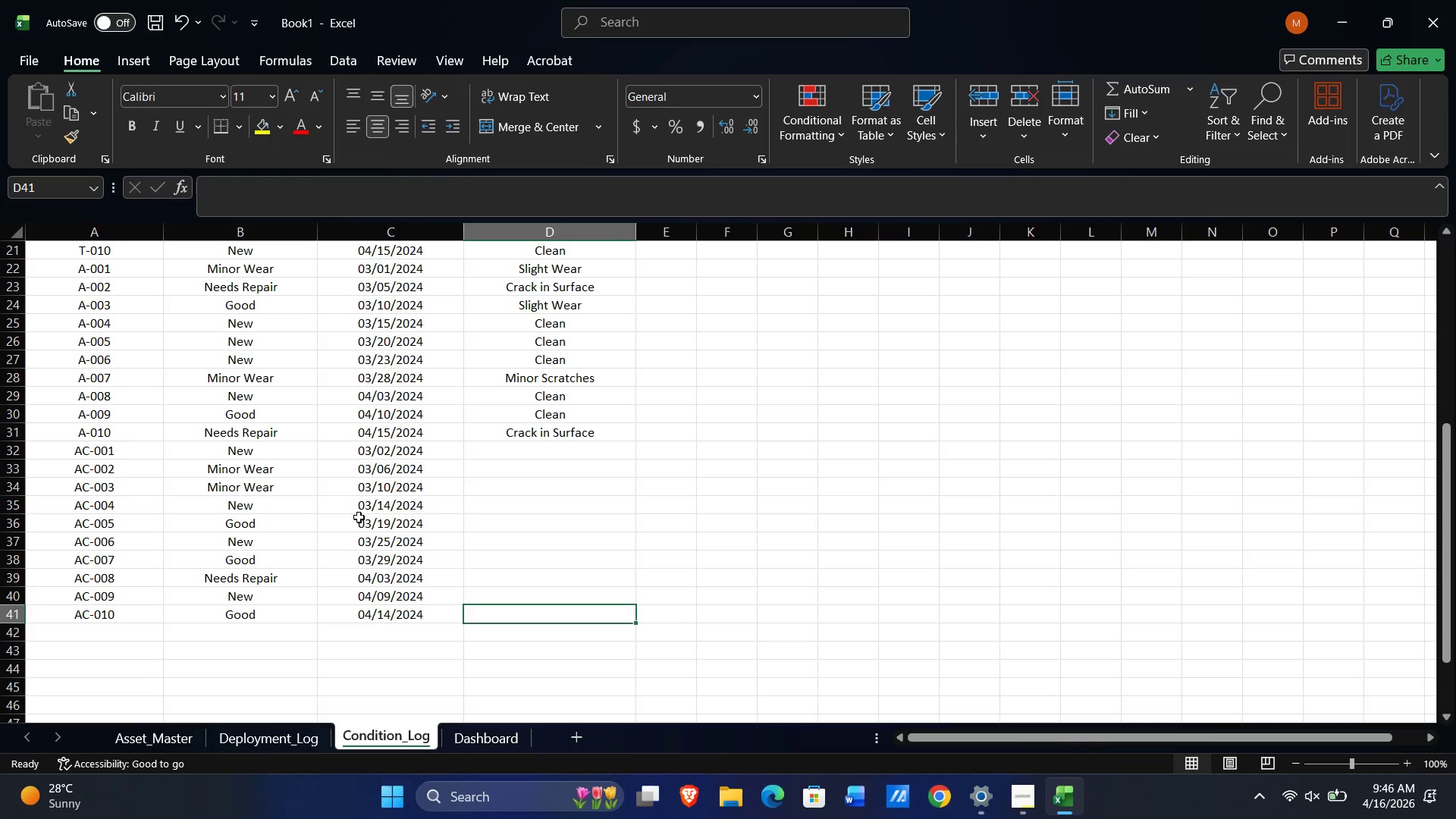 
key(ArrowUp)
 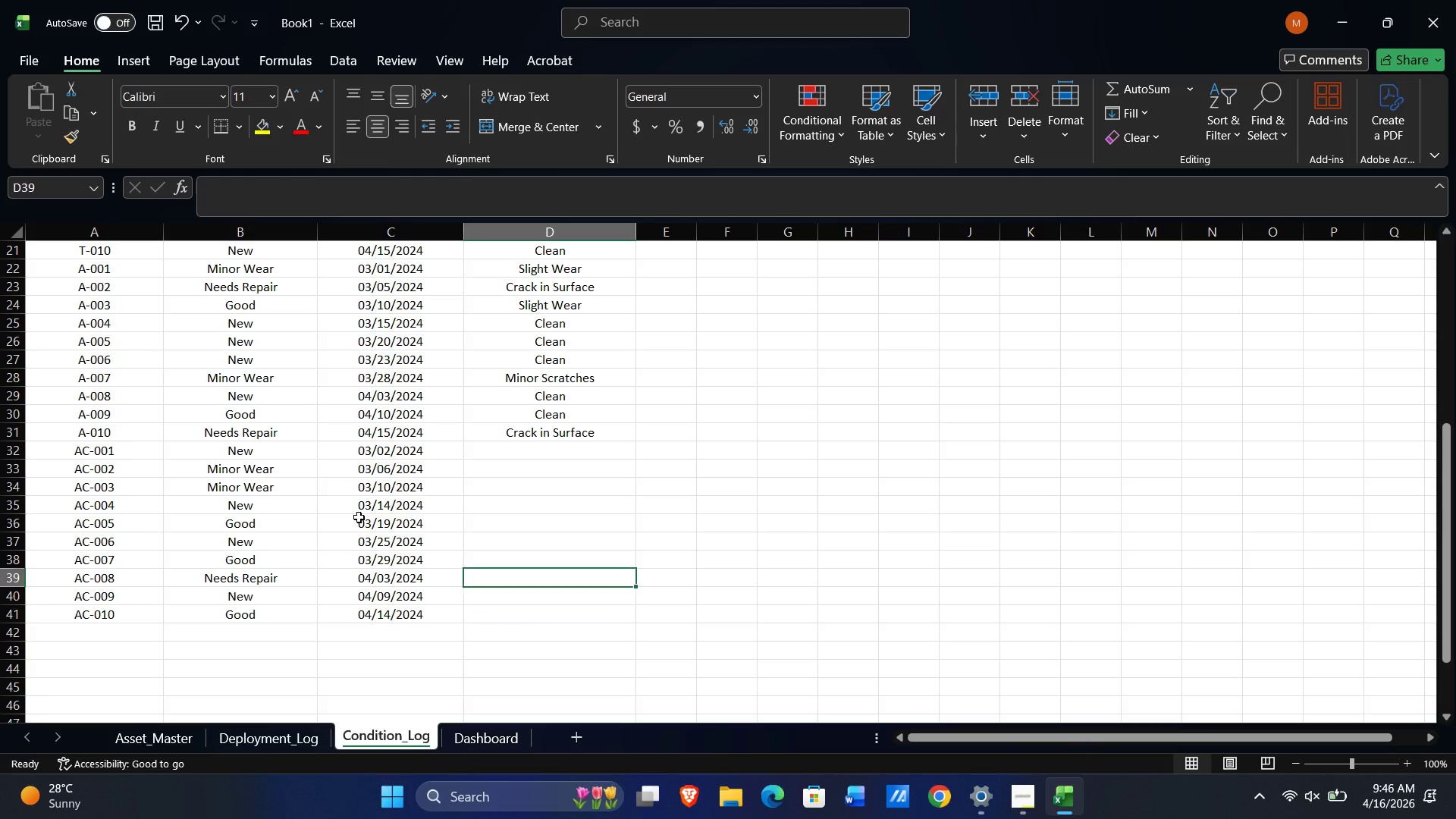 
key(ArrowUp)
 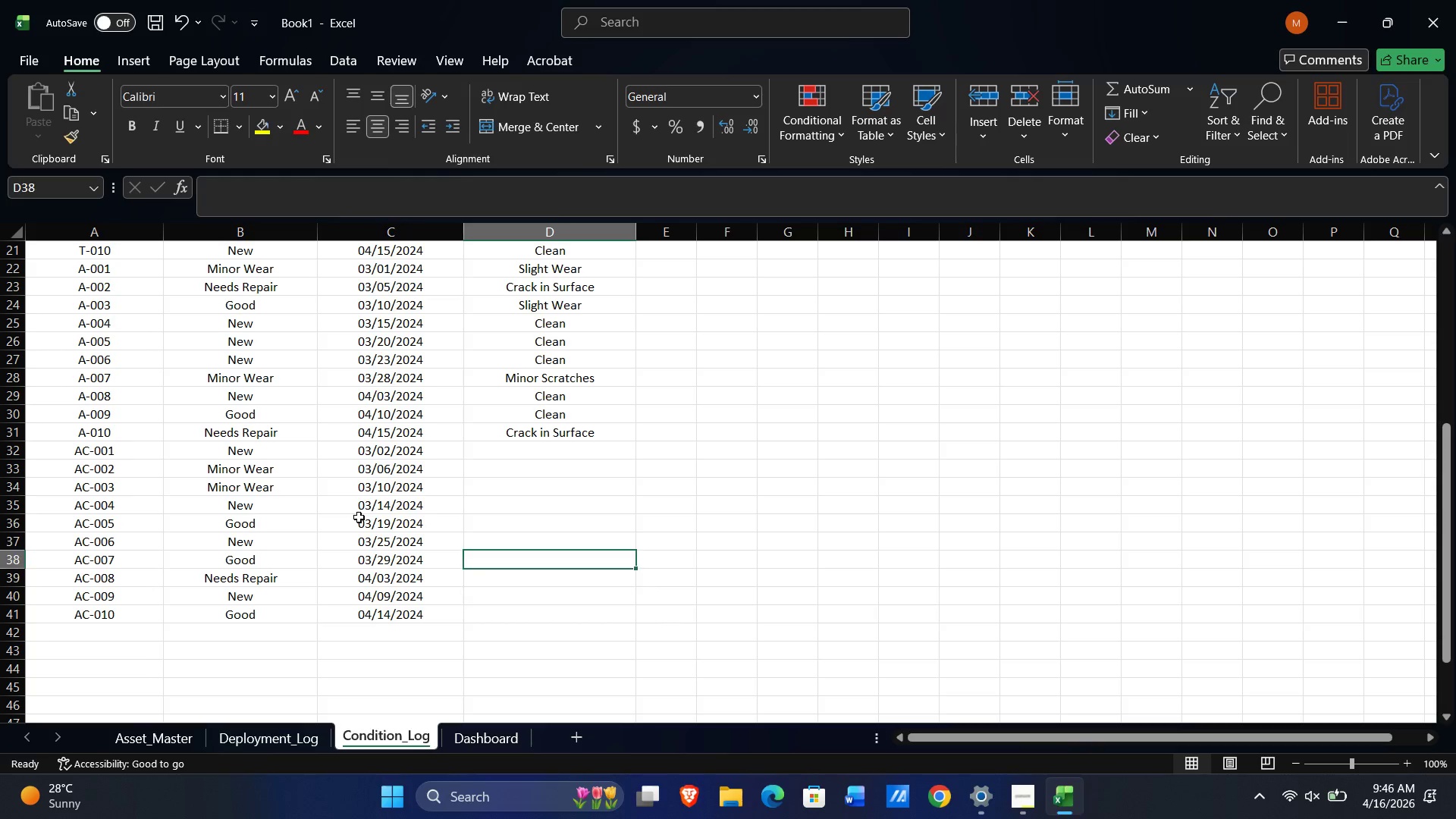 
key(ArrowUp)
 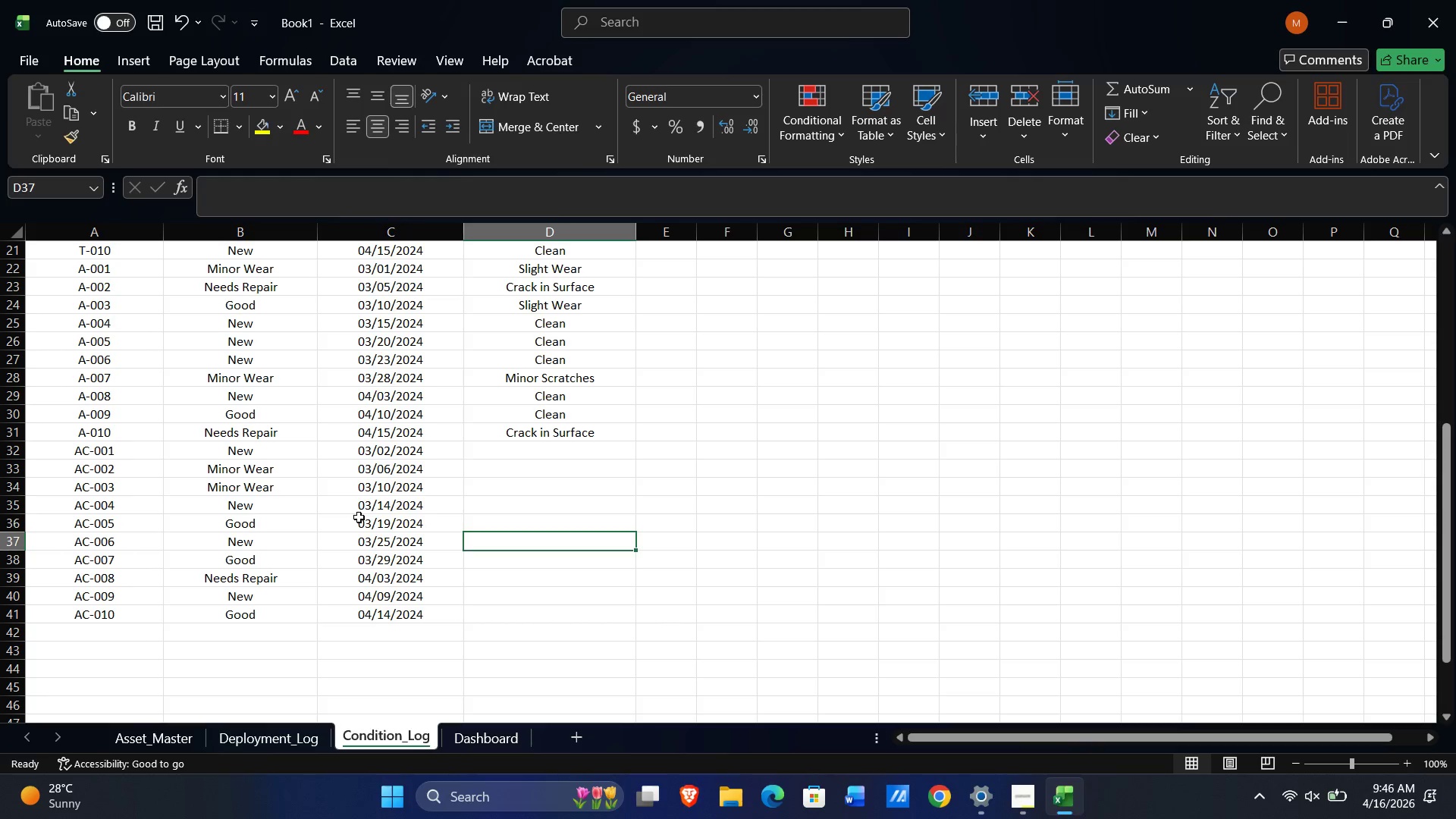 
key(ArrowUp)
 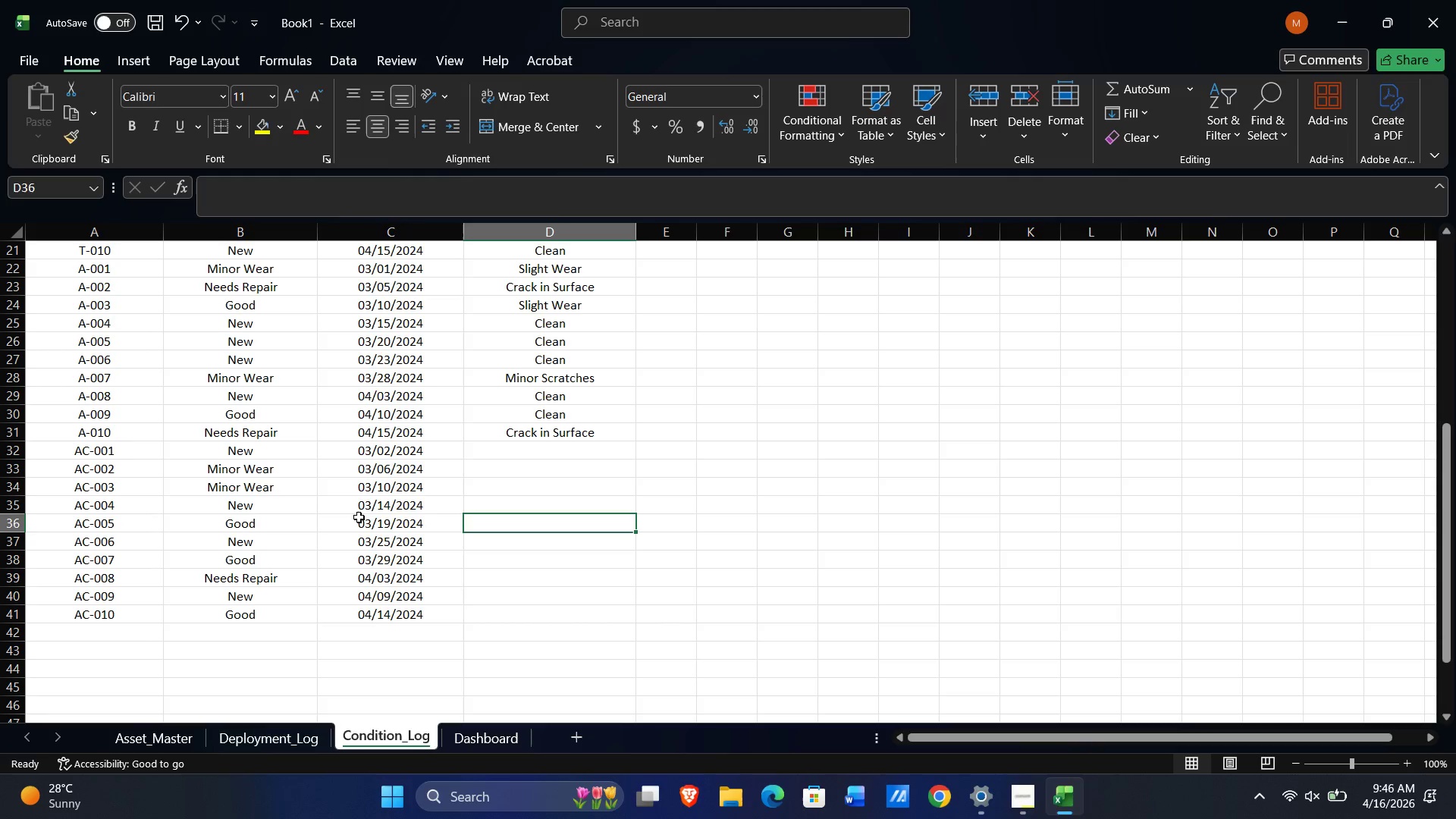 
key(ArrowUp)
 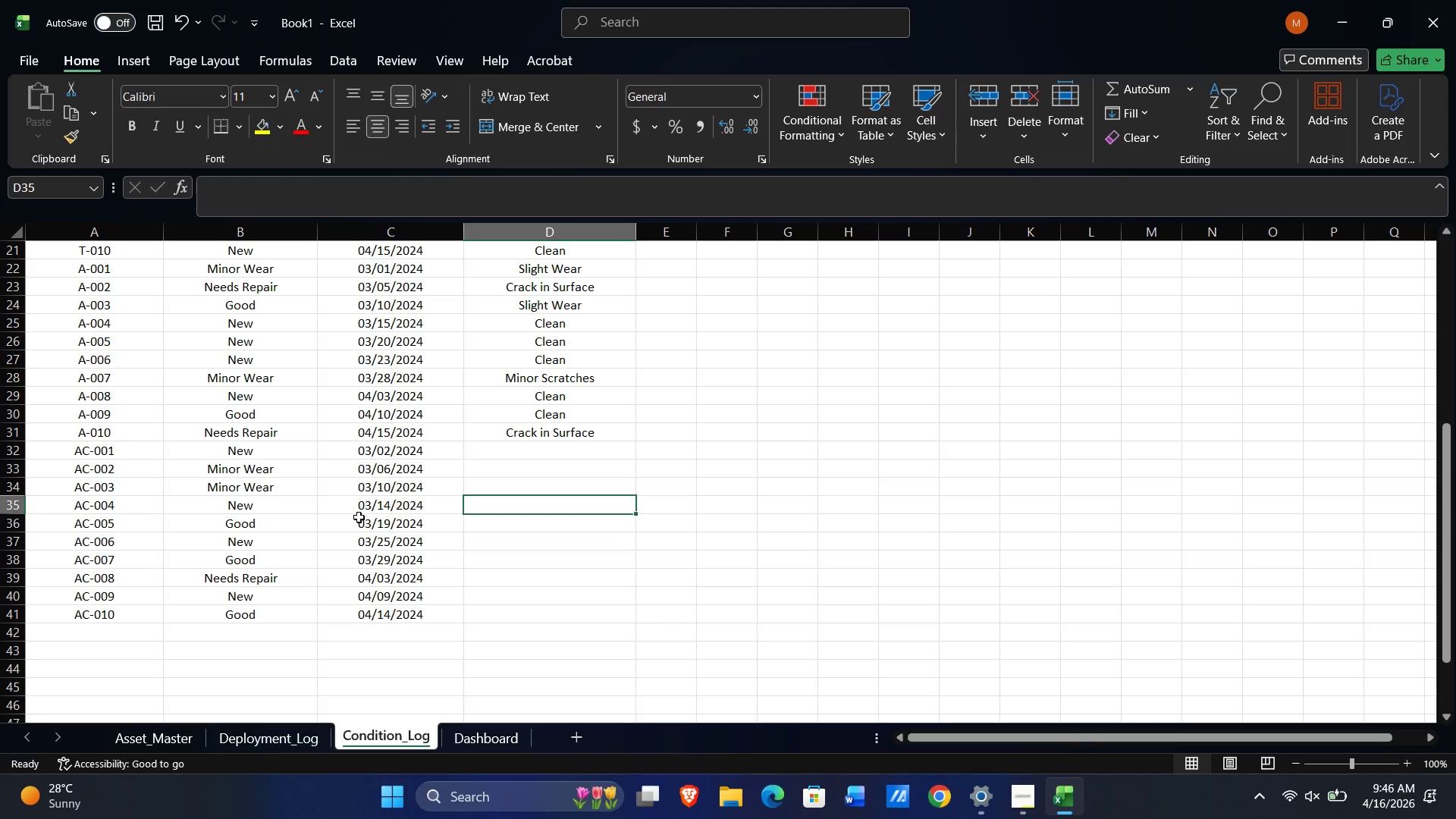 
key(ArrowUp)
 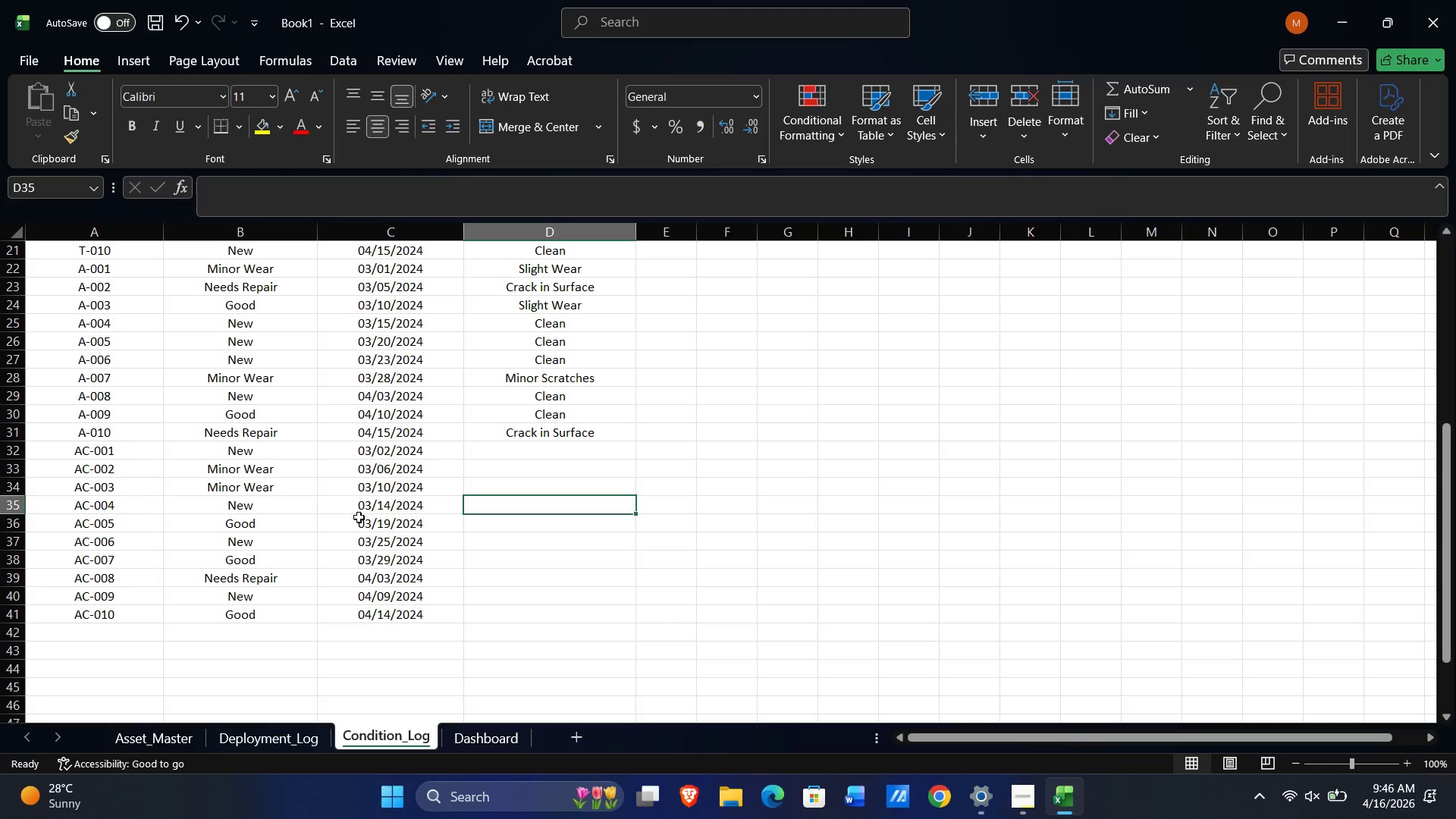 
key(ArrowUp)
 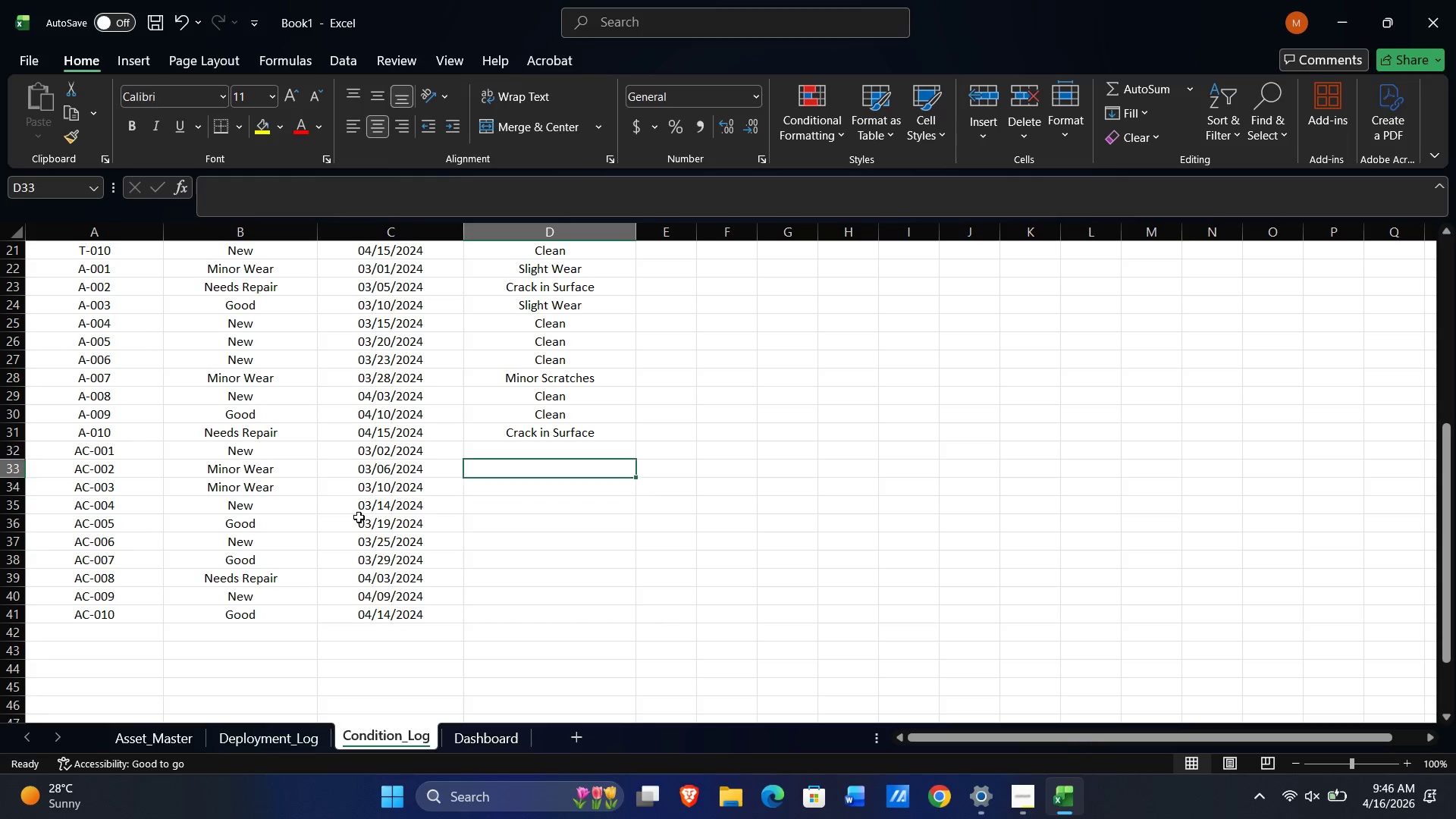 
key(ArrowUp)
 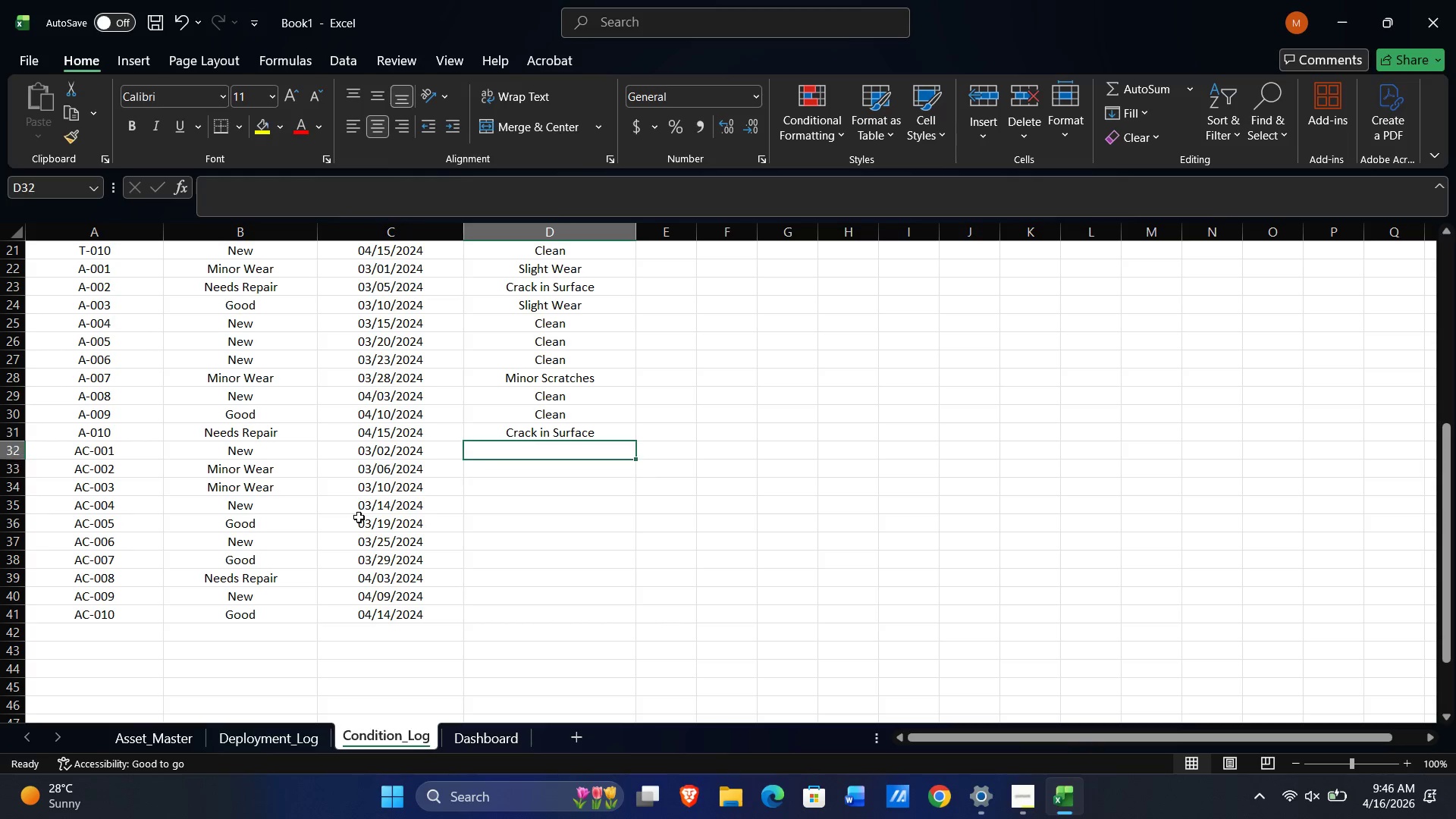 
key(ArrowUp)
 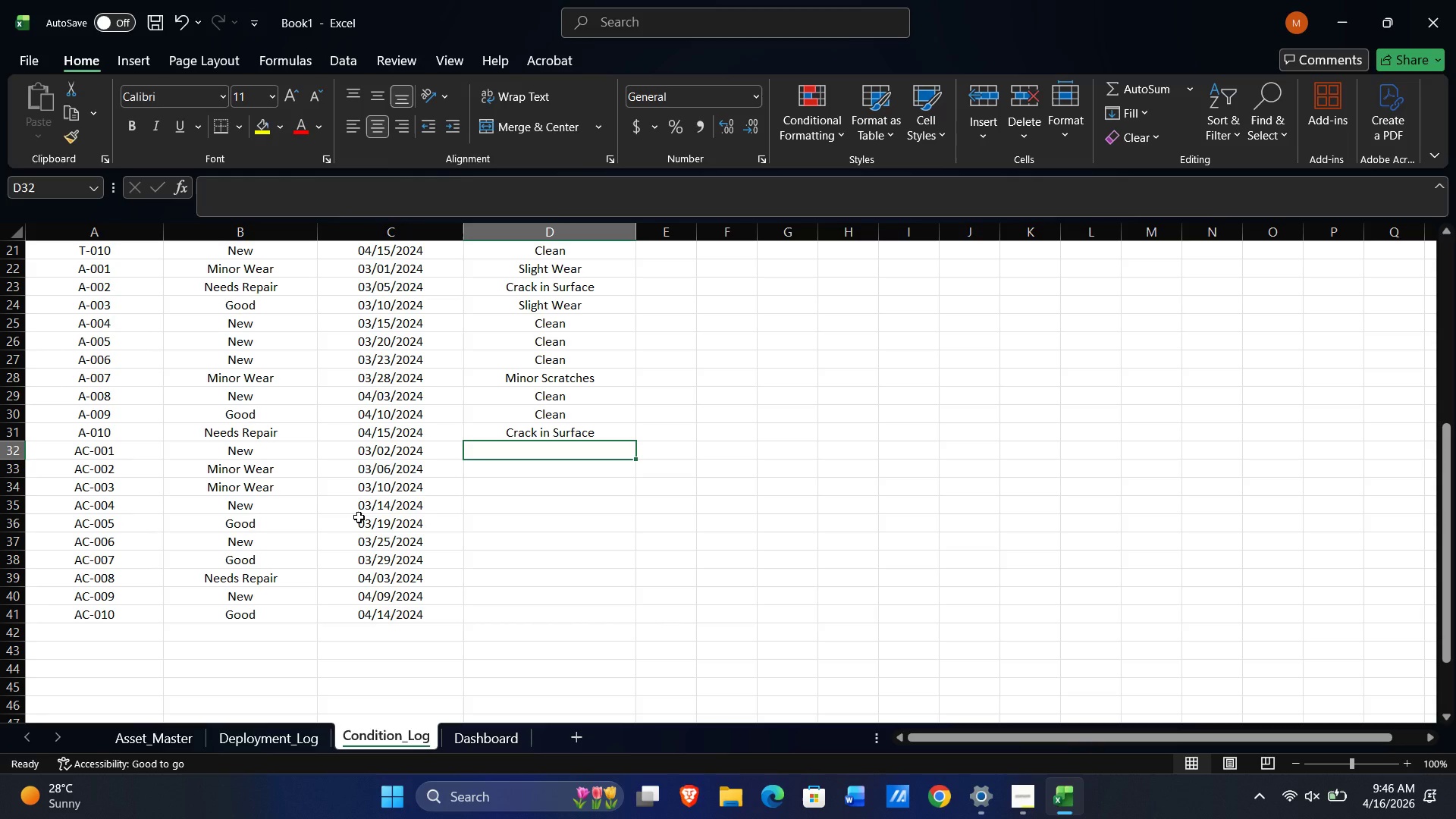 
type(CL)
key(NumpadEnter)
type(S)
key(NumpadEnter)
 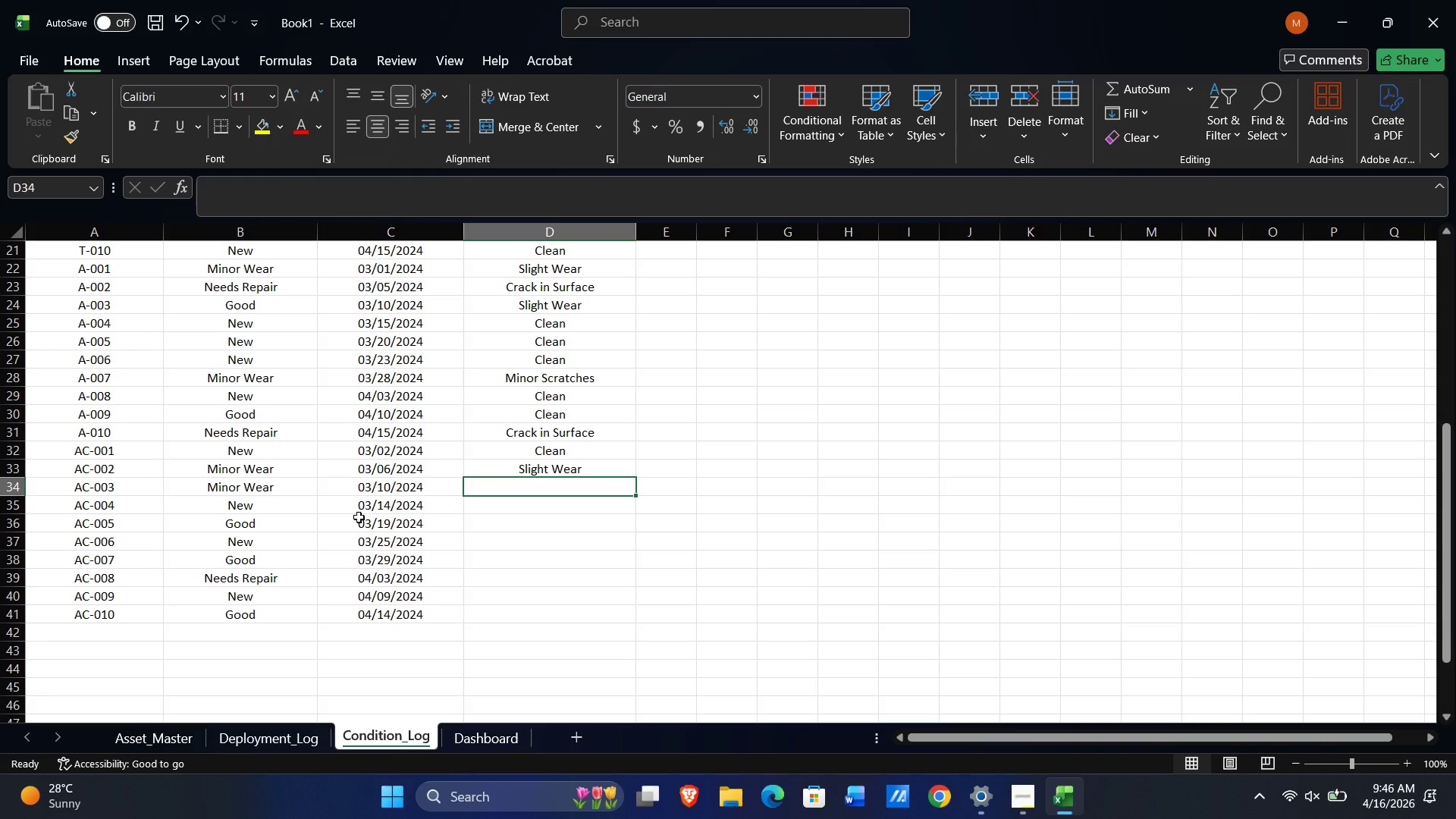 
wait(19.38)
 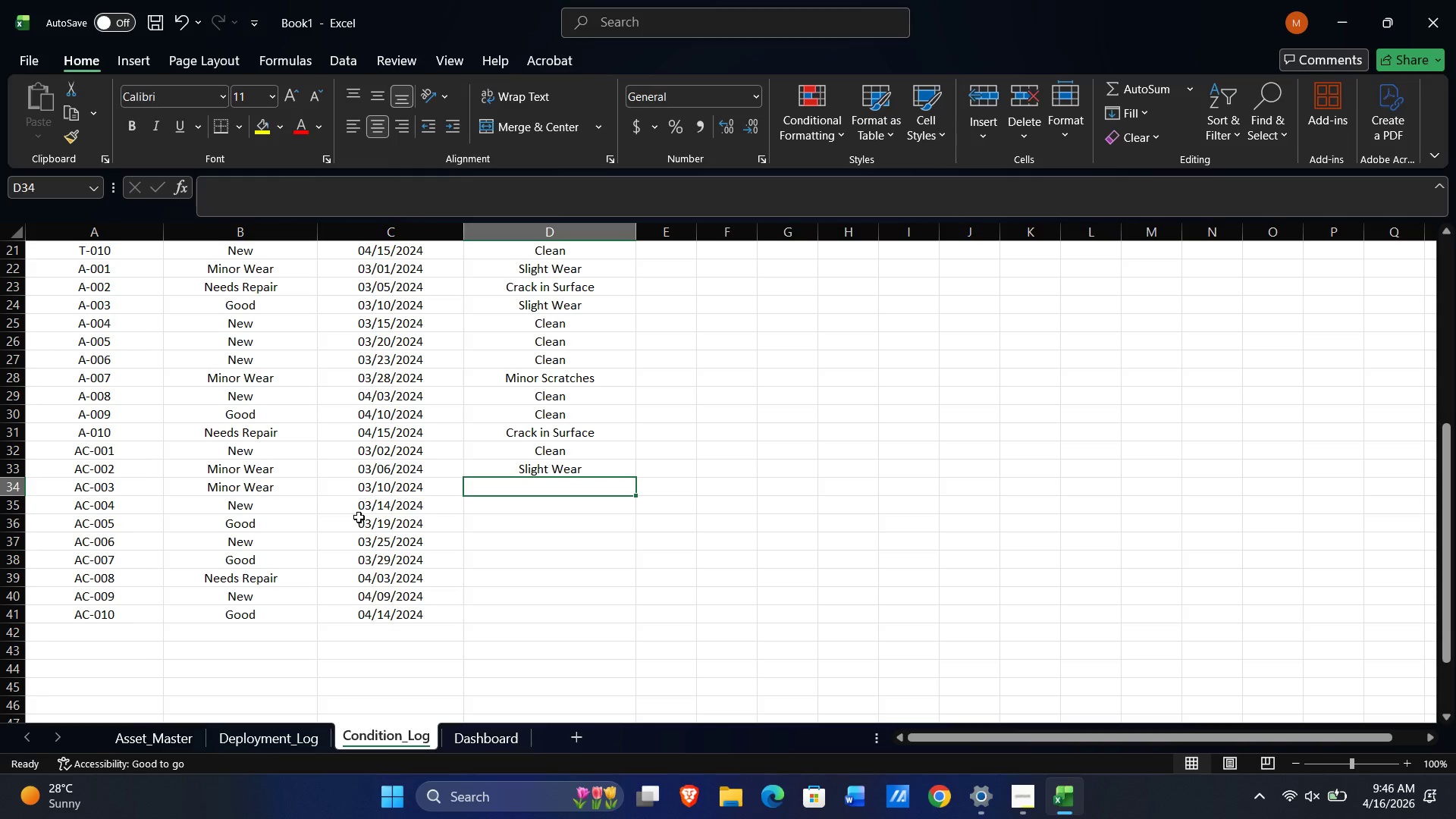 
scroll: coordinate [607, 557], scroll_direction: up, amount: 3.0
 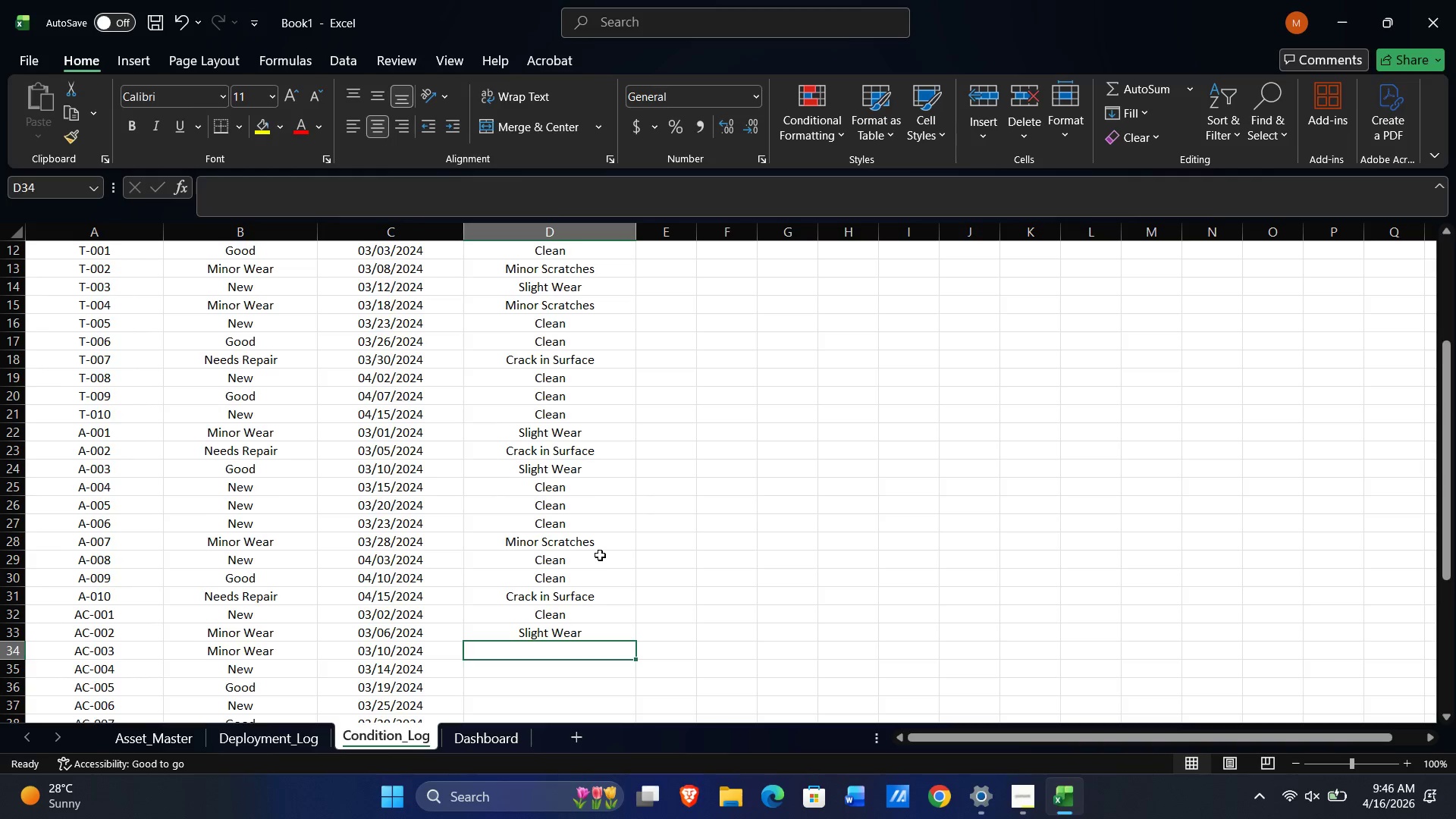 
scroll: coordinate [600, 555], scroll_direction: down, amount: 3.0
 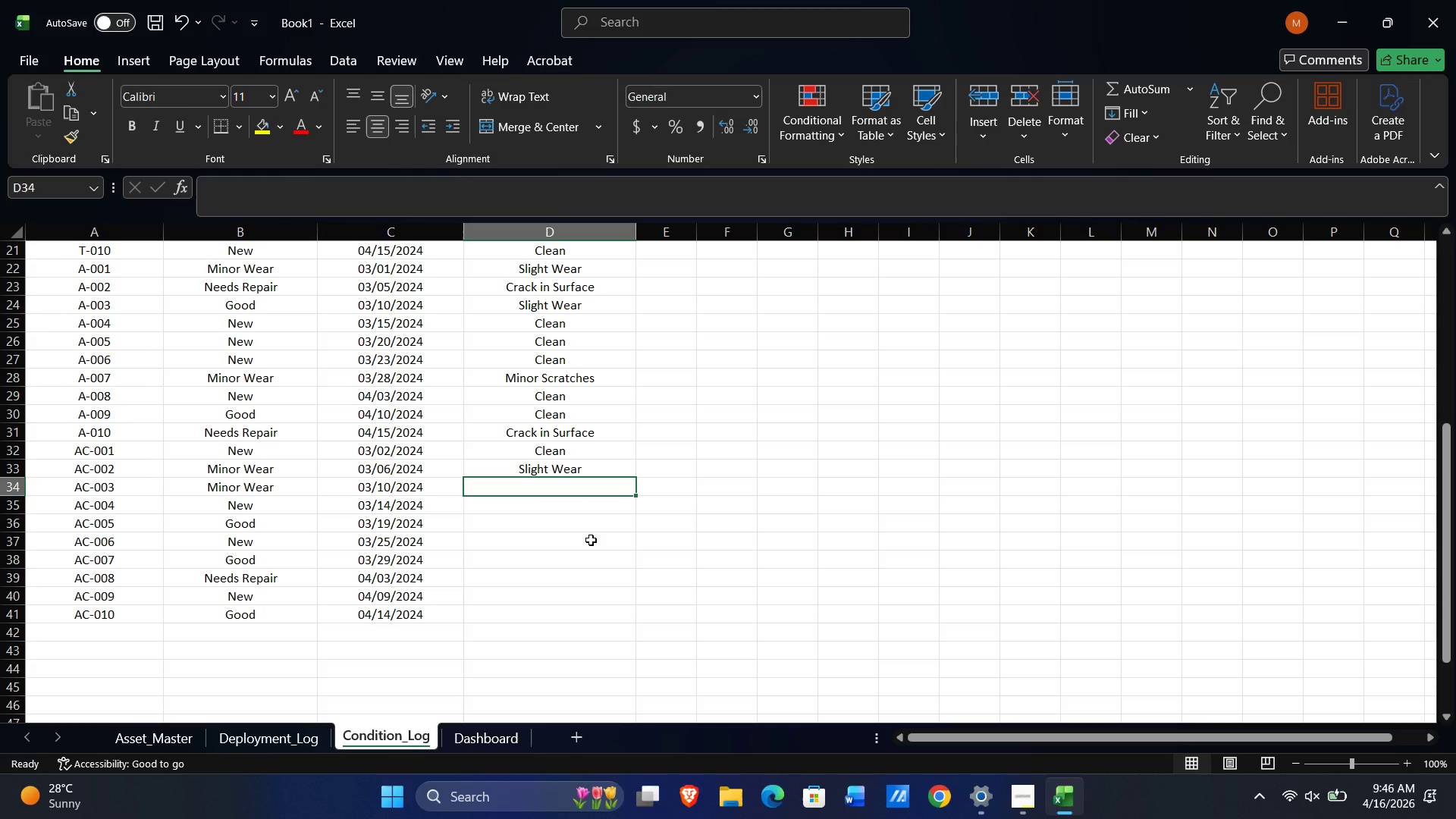 
key(Shift+M)
 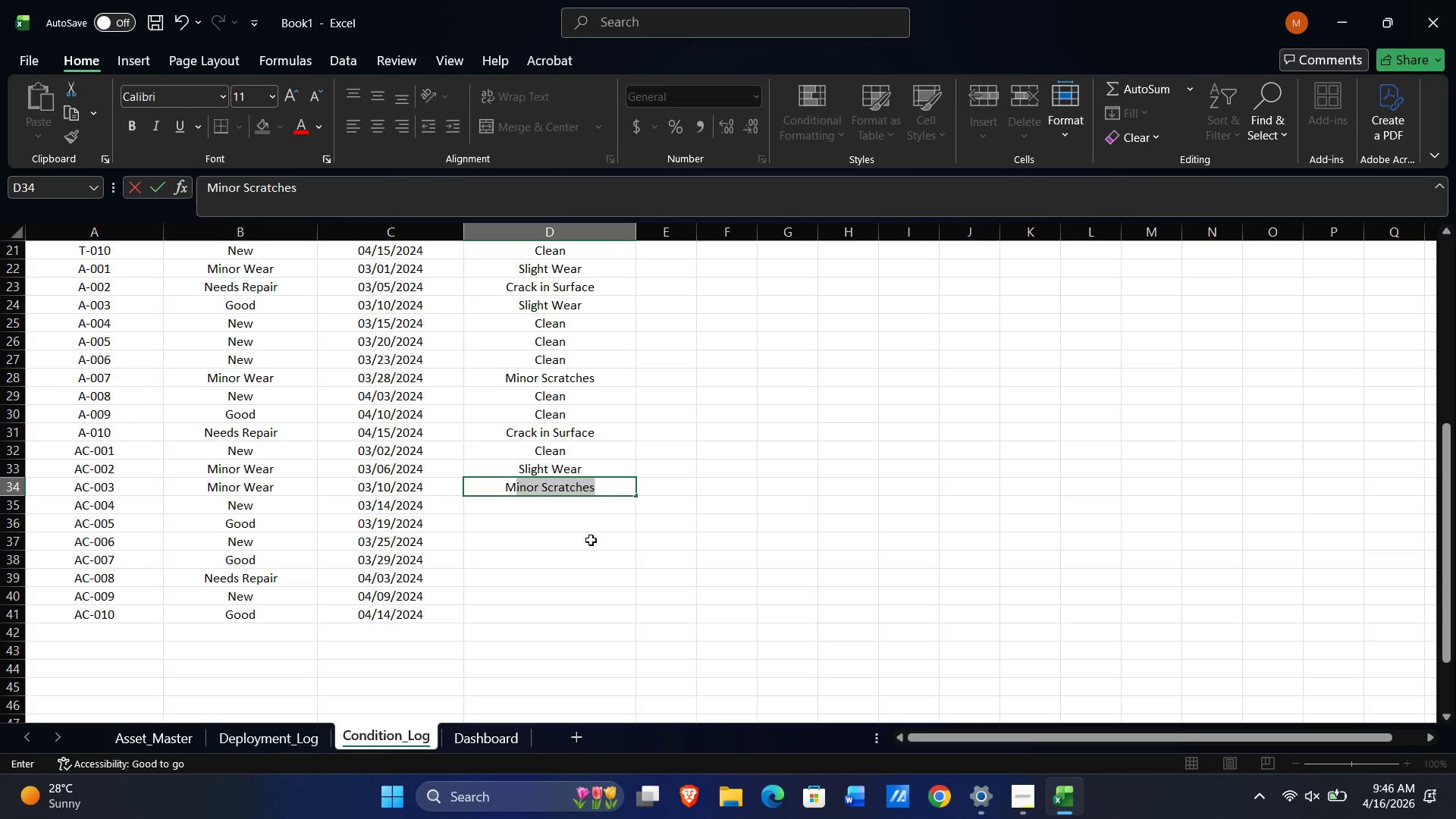 
key(NumpadEnter)
 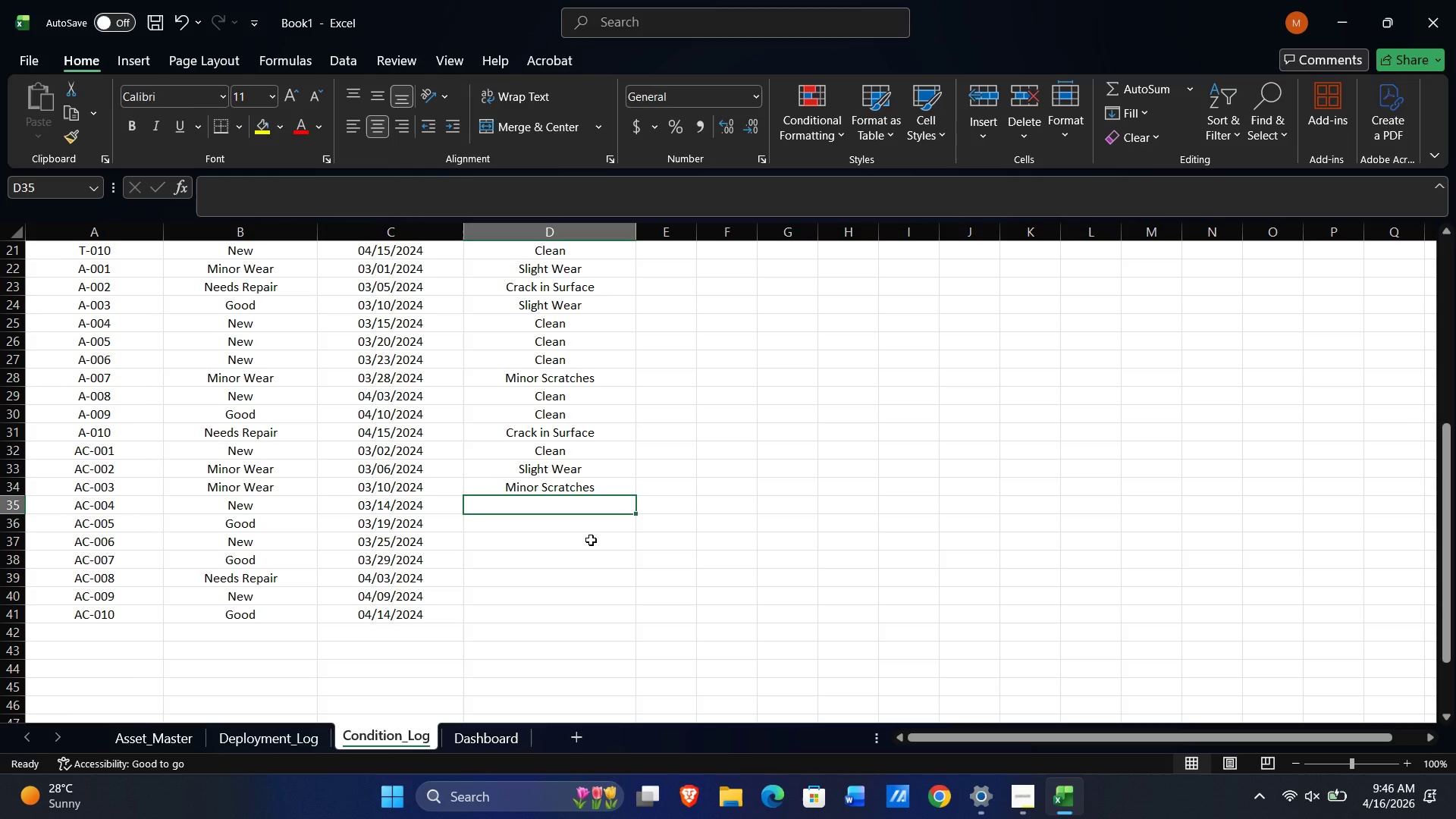 
key(ArrowUp)
 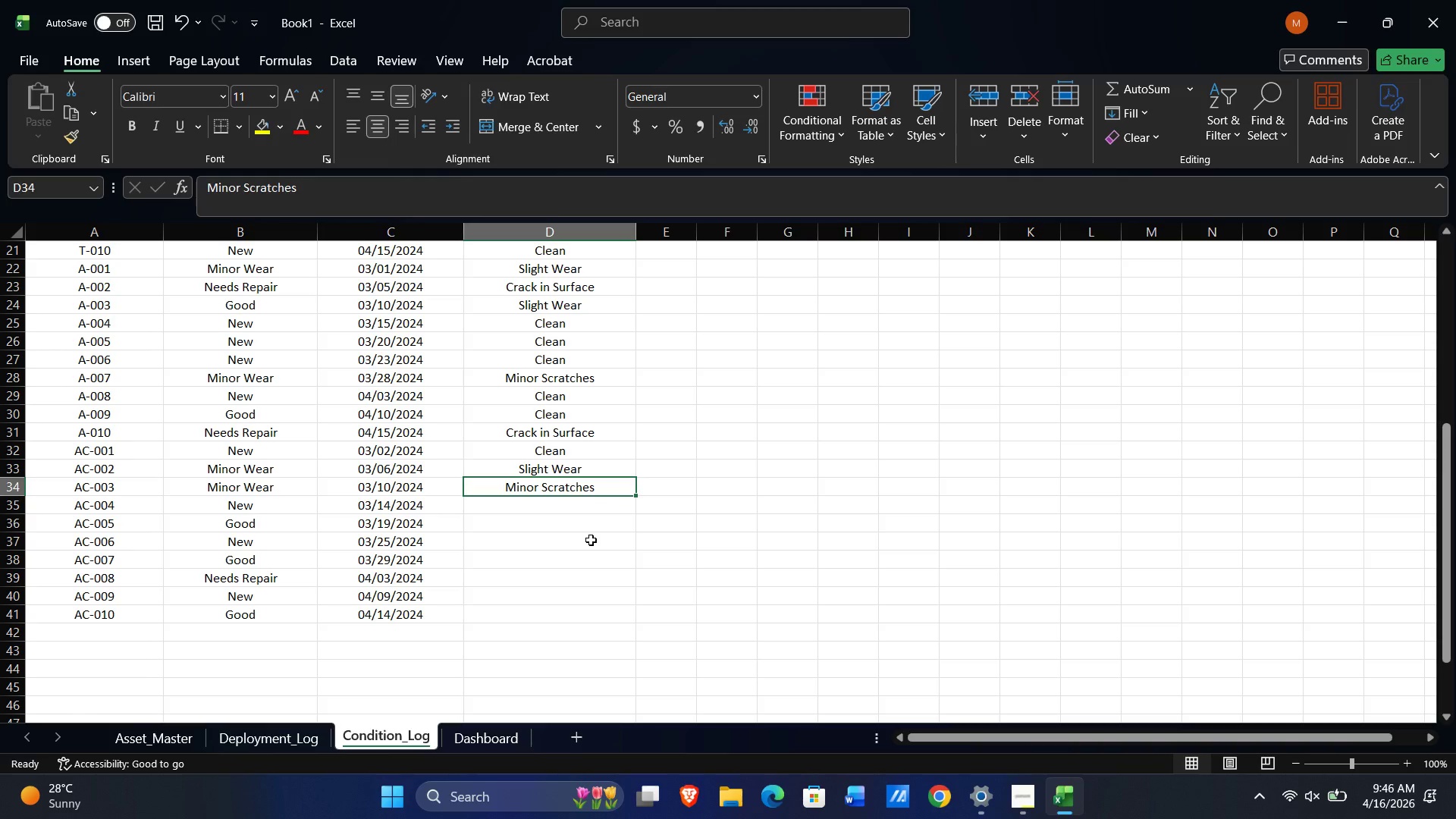 
key(ArrowDown)
 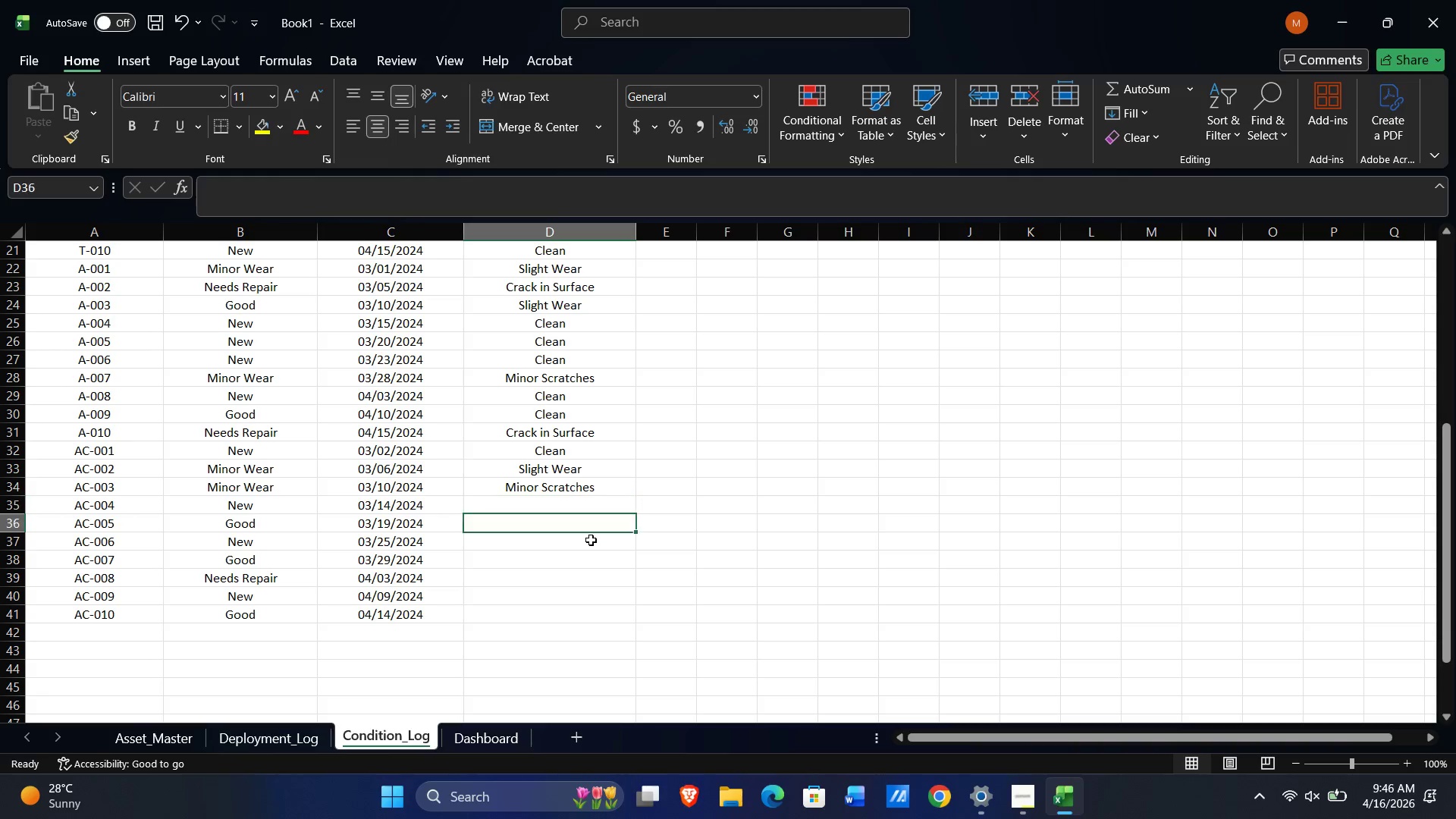 
key(ArrowDown)
 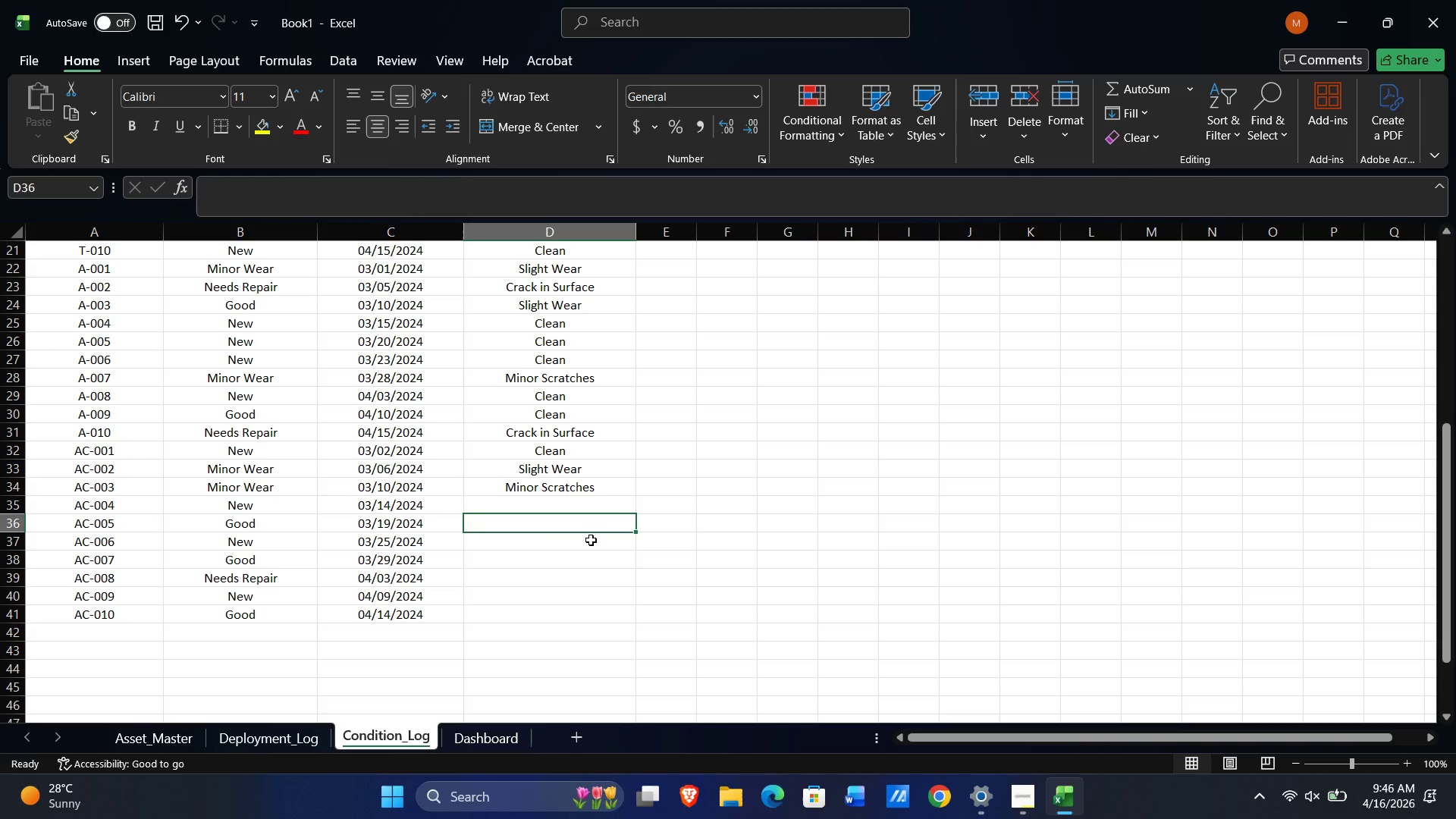 
key(ArrowUp)
 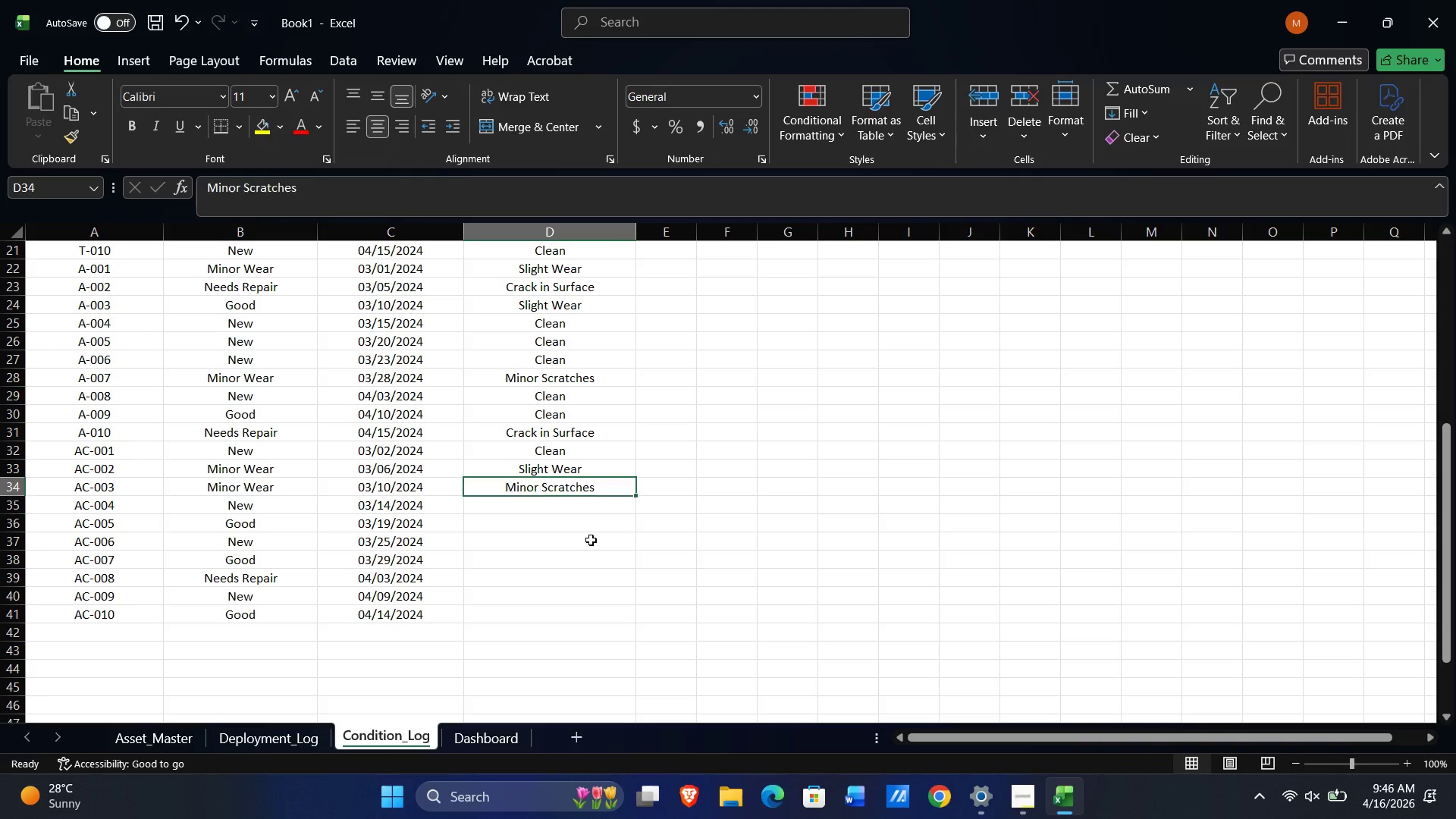 
key(ArrowUp)
 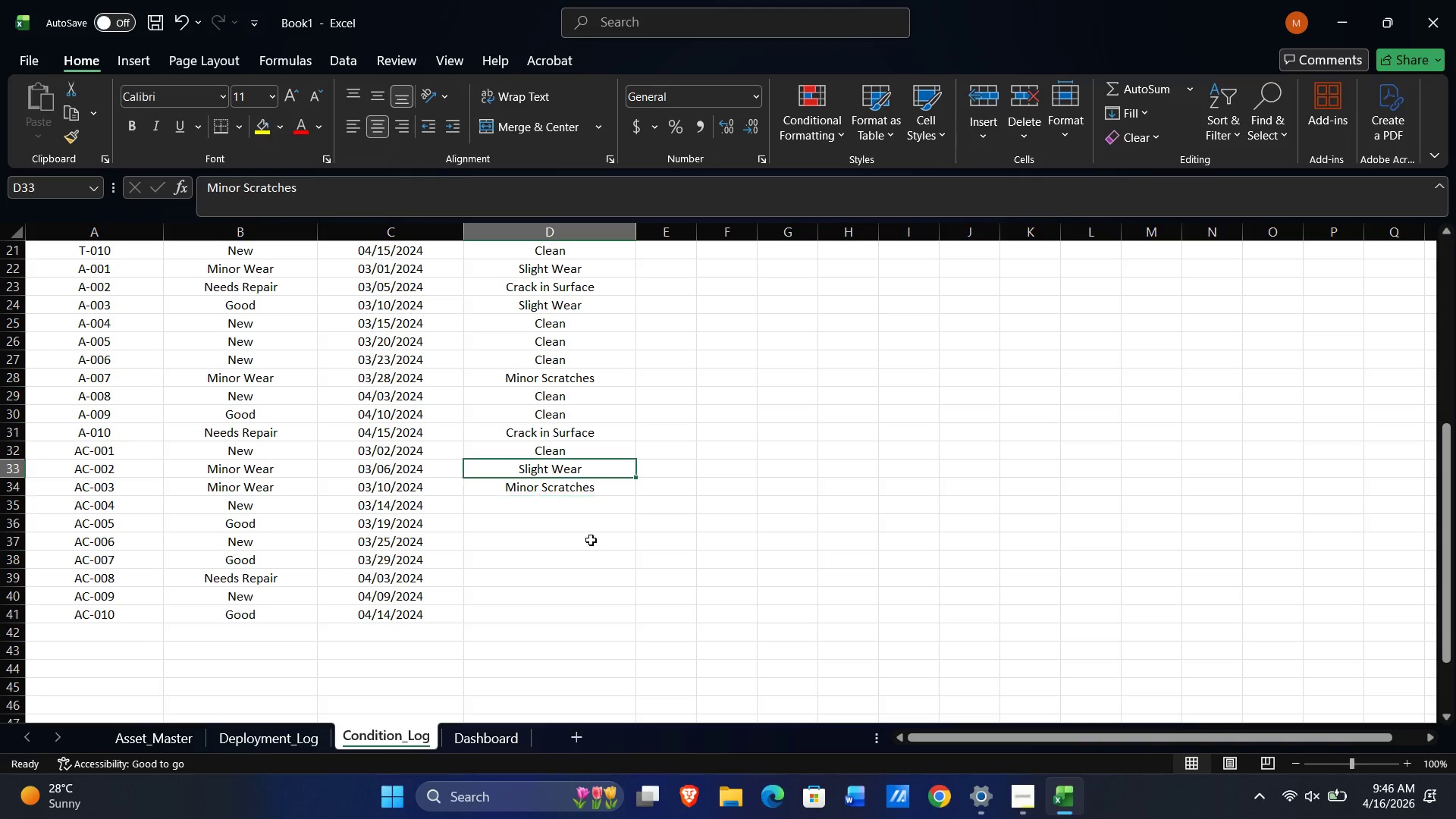 
key(ArrowUp)
 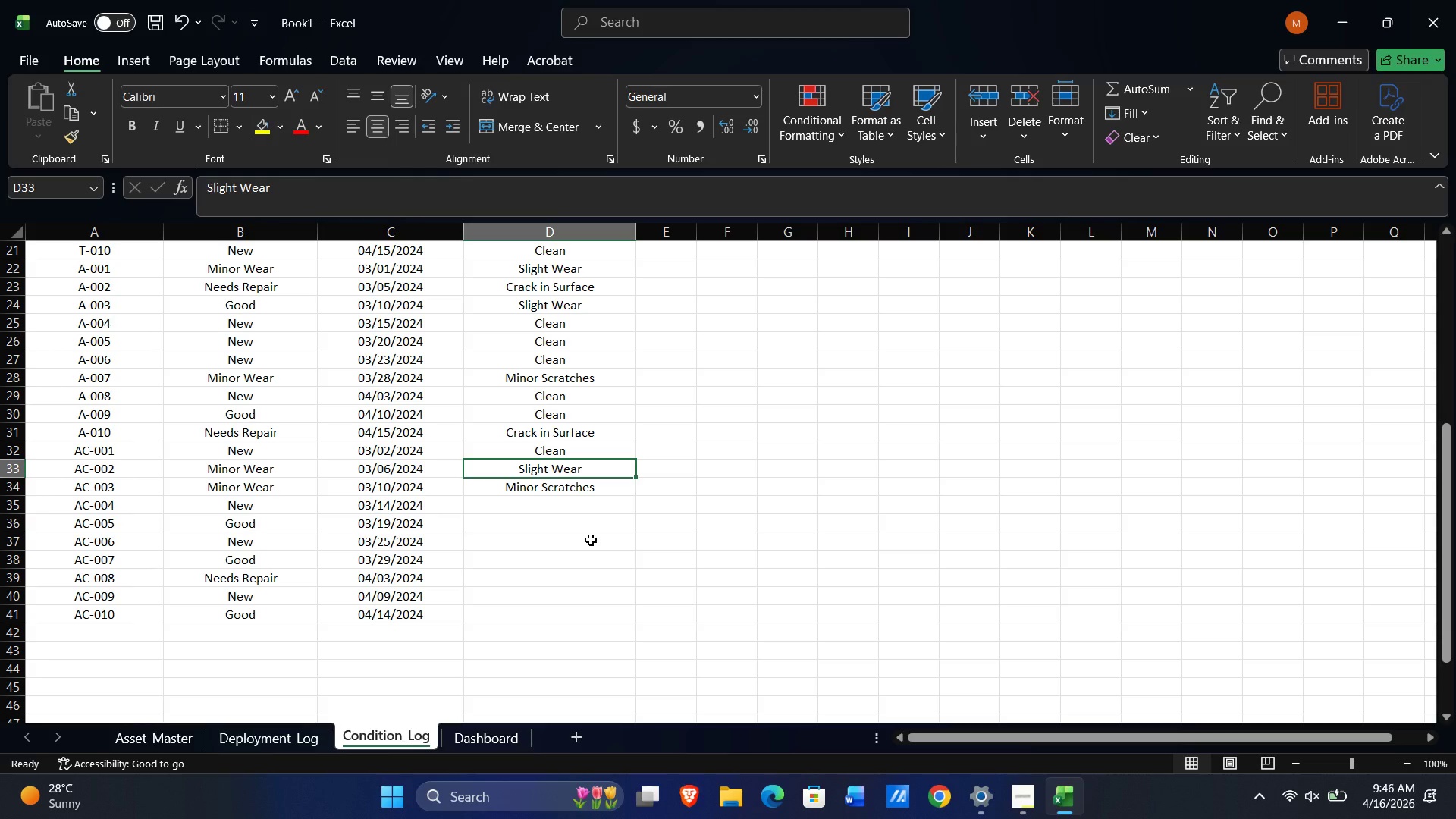 
key(ArrowDown)
 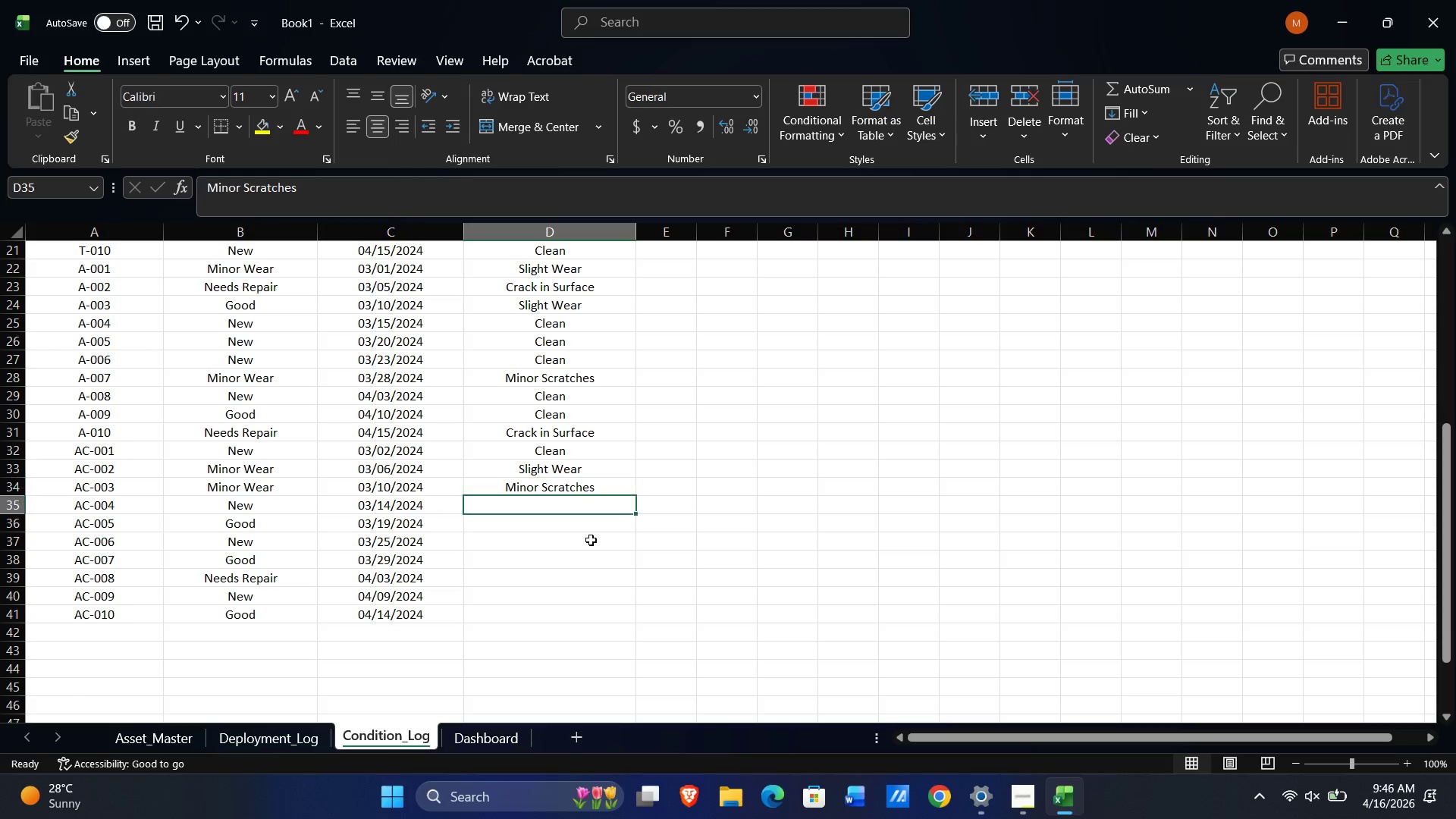 
key(ArrowDown)
 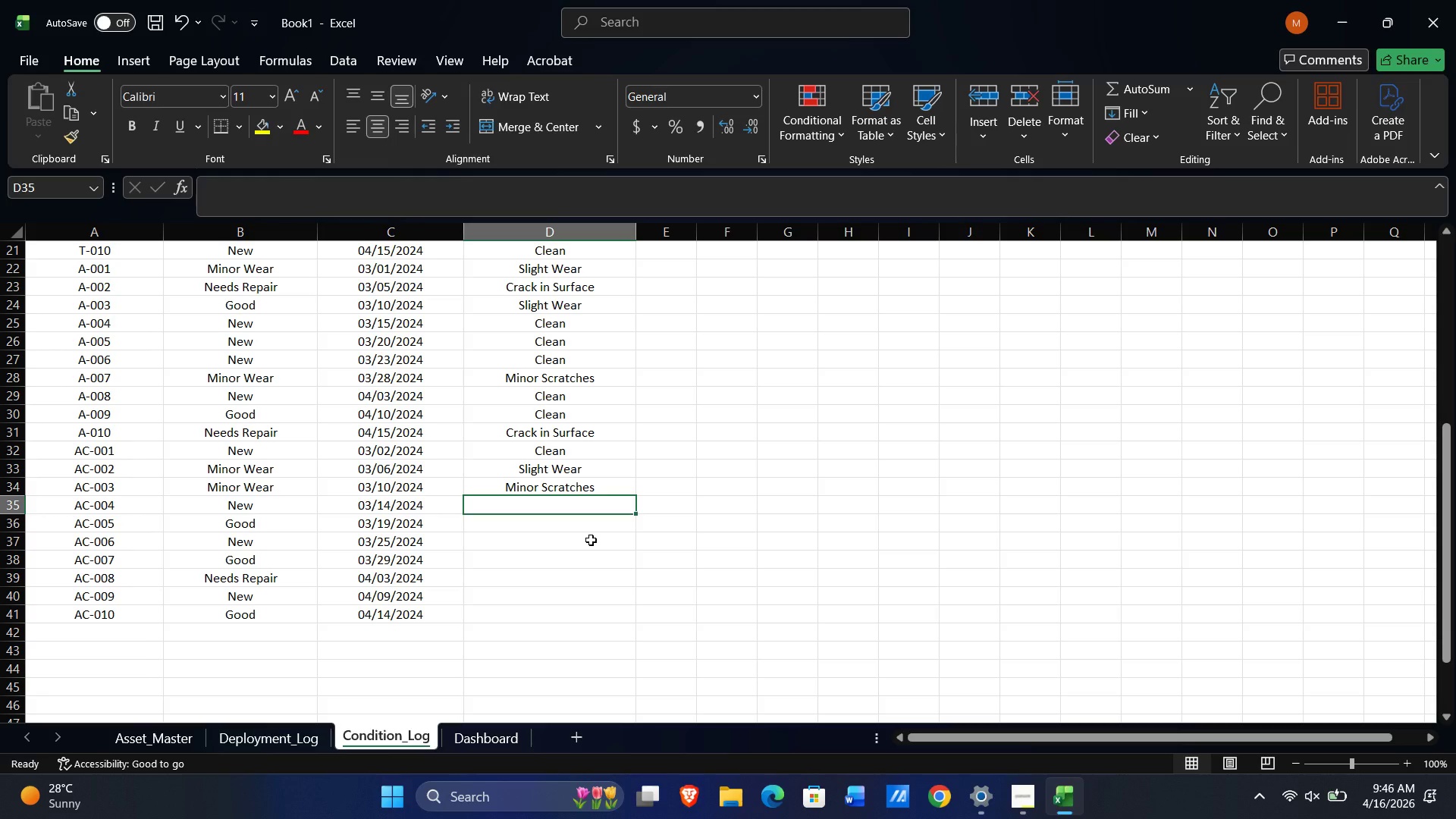 
type(Cl)
key(NumpadEnter)
type(Cl)
key(NumpadEnter)
 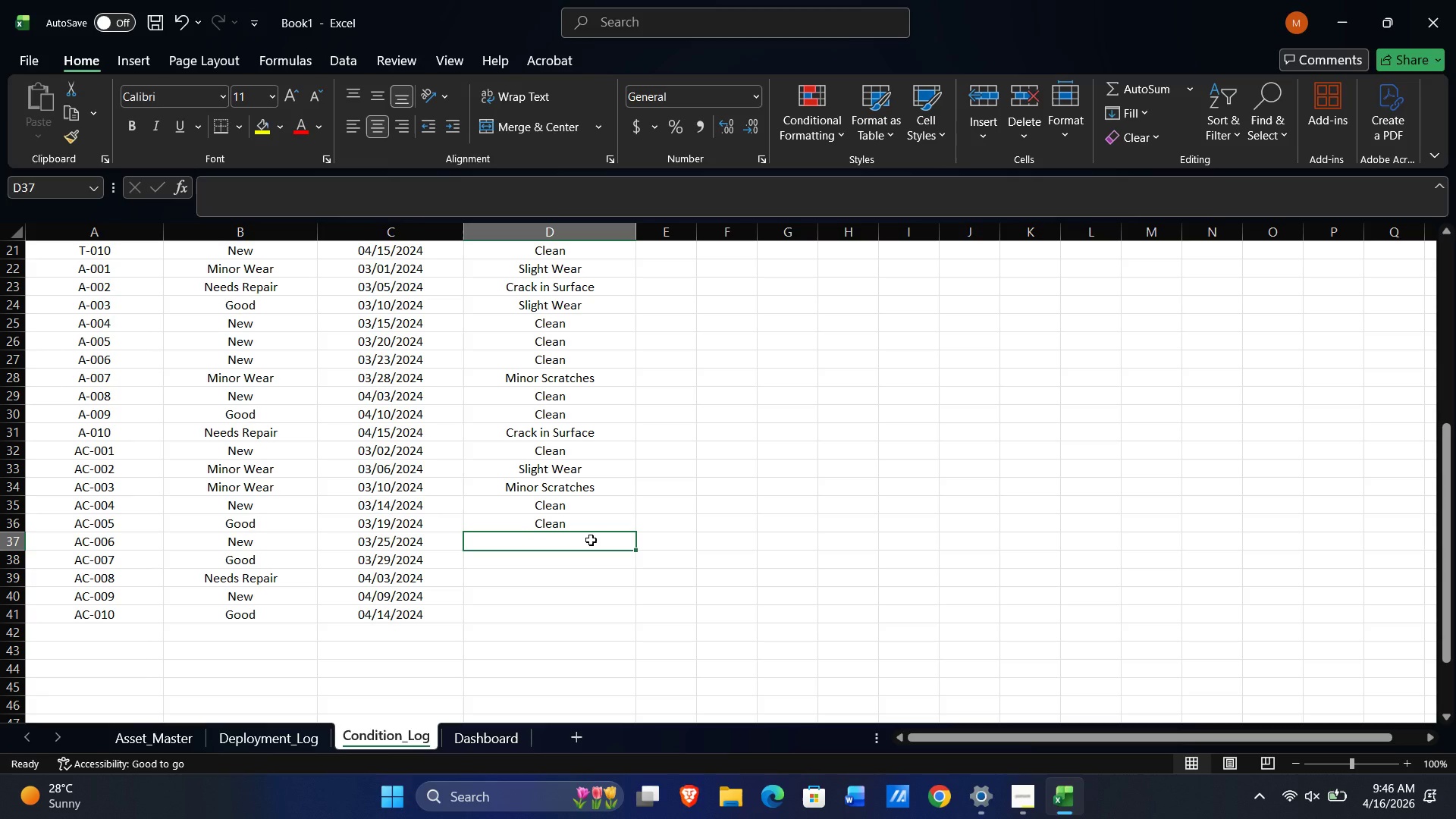 
wait(6.24)
 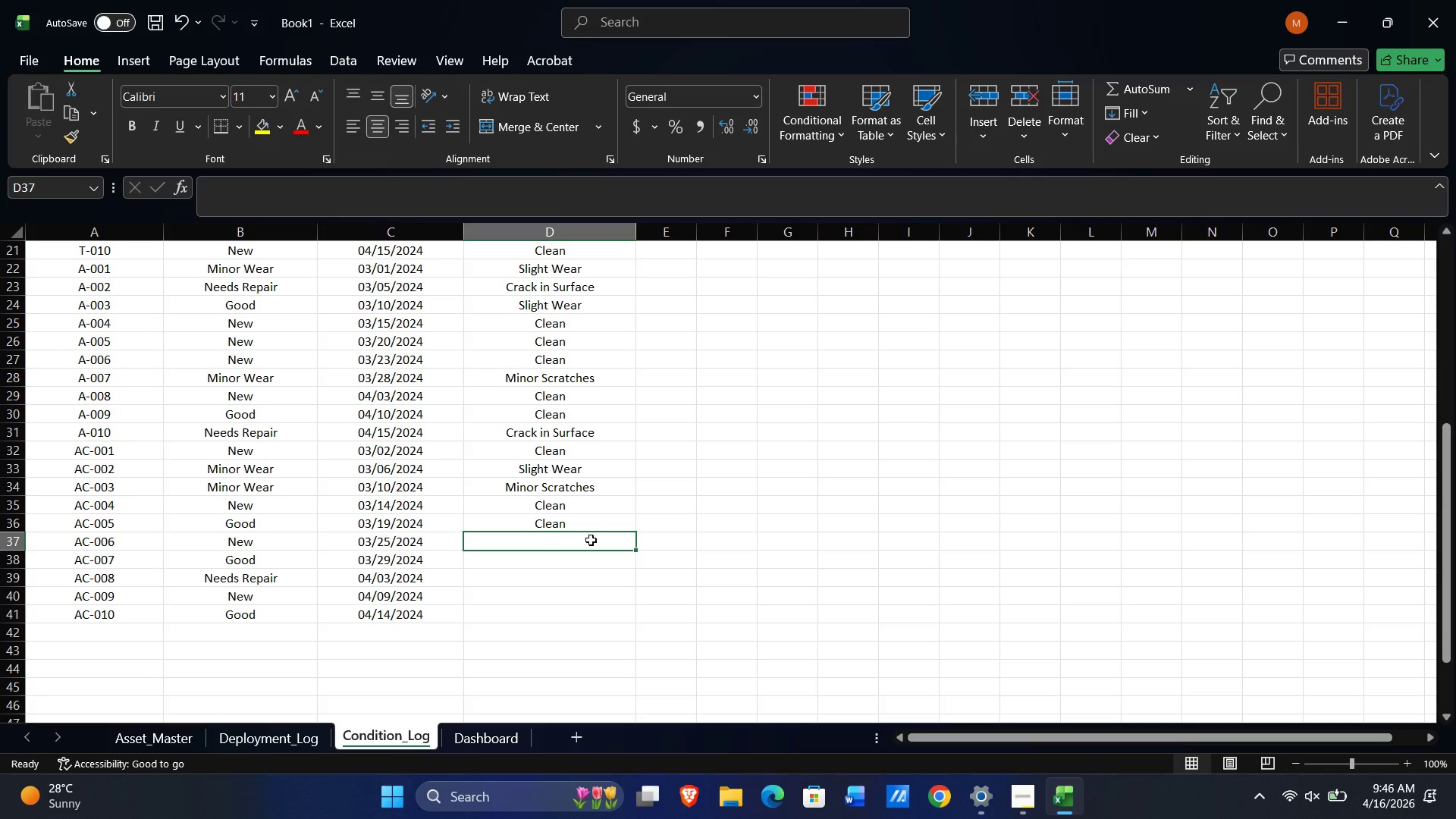 
type(Cl)
key(NumpadEnter)
type(S)
key(NumpadEnter)
type(Cr)
key(NumpadEnter)
type(Cl)
key(NumpadEnter)
type(Cl)
key(NumpadEnter)
 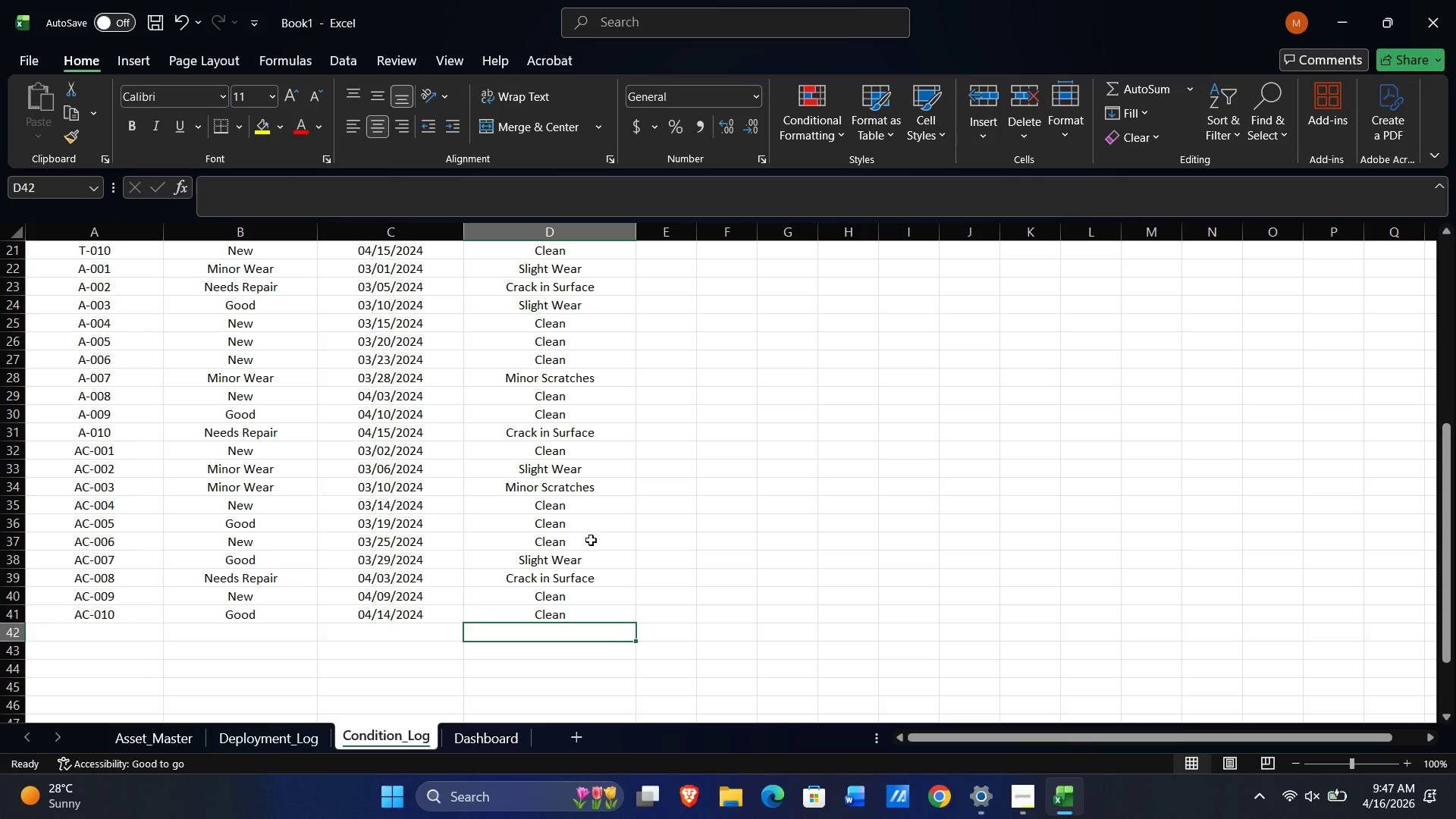 
scroll: coordinate [331, 598], scroll_direction: down, amount: 3.0
 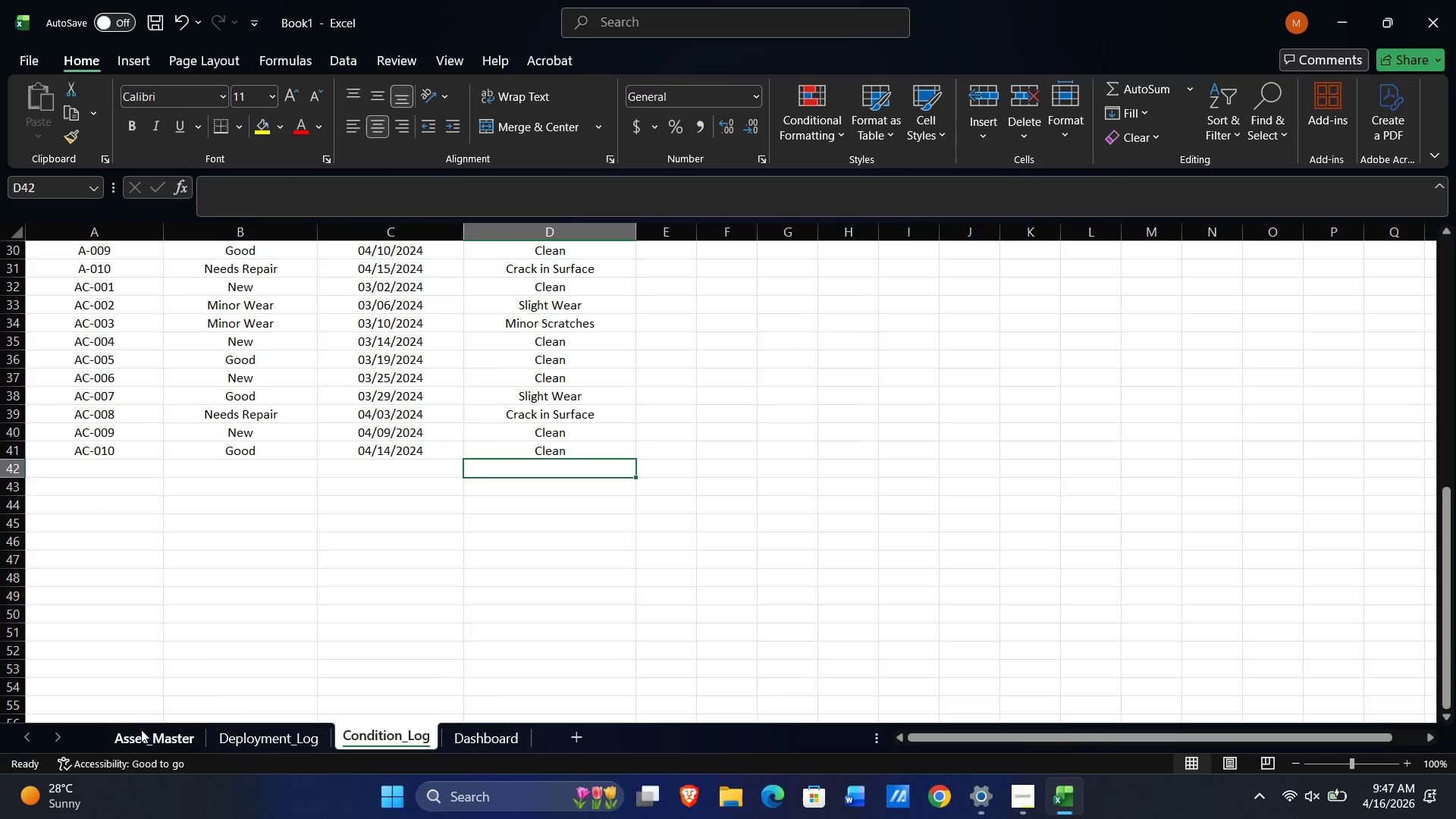 
left_click([152, 731])
 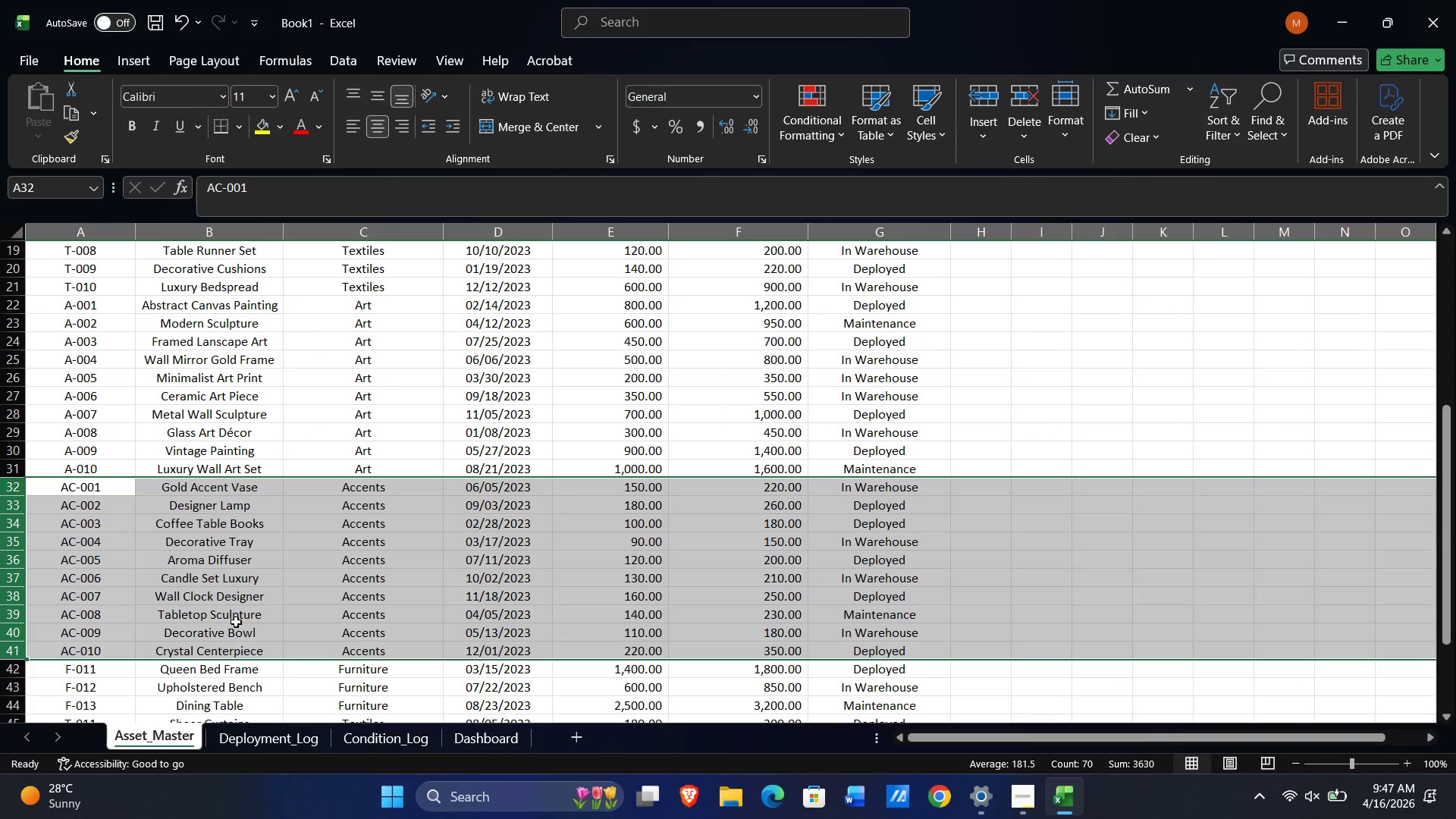 
scroll: coordinate [164, 576], scroll_direction: down, amount: 5.0
 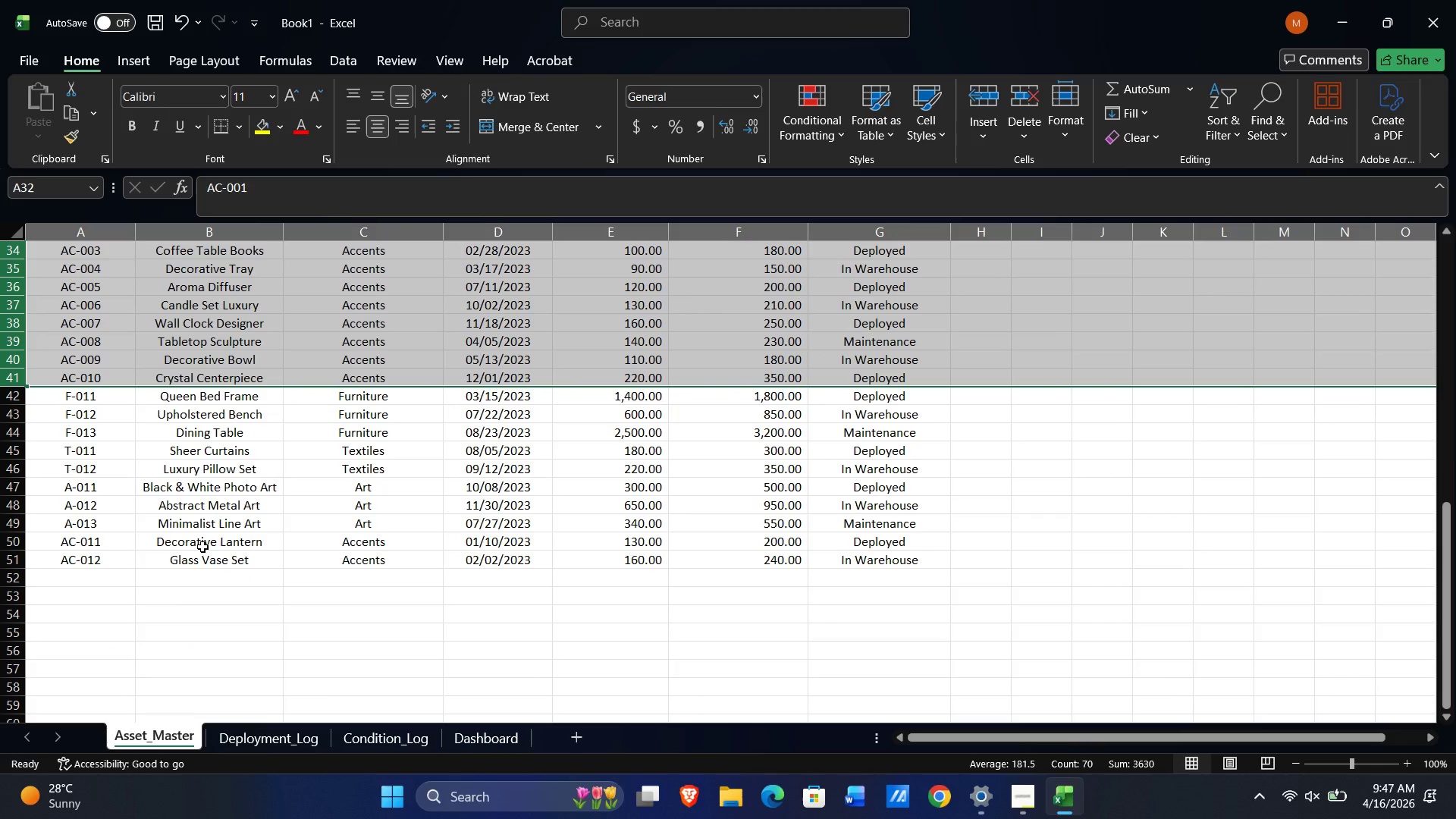 
key(Alt+Tab)